 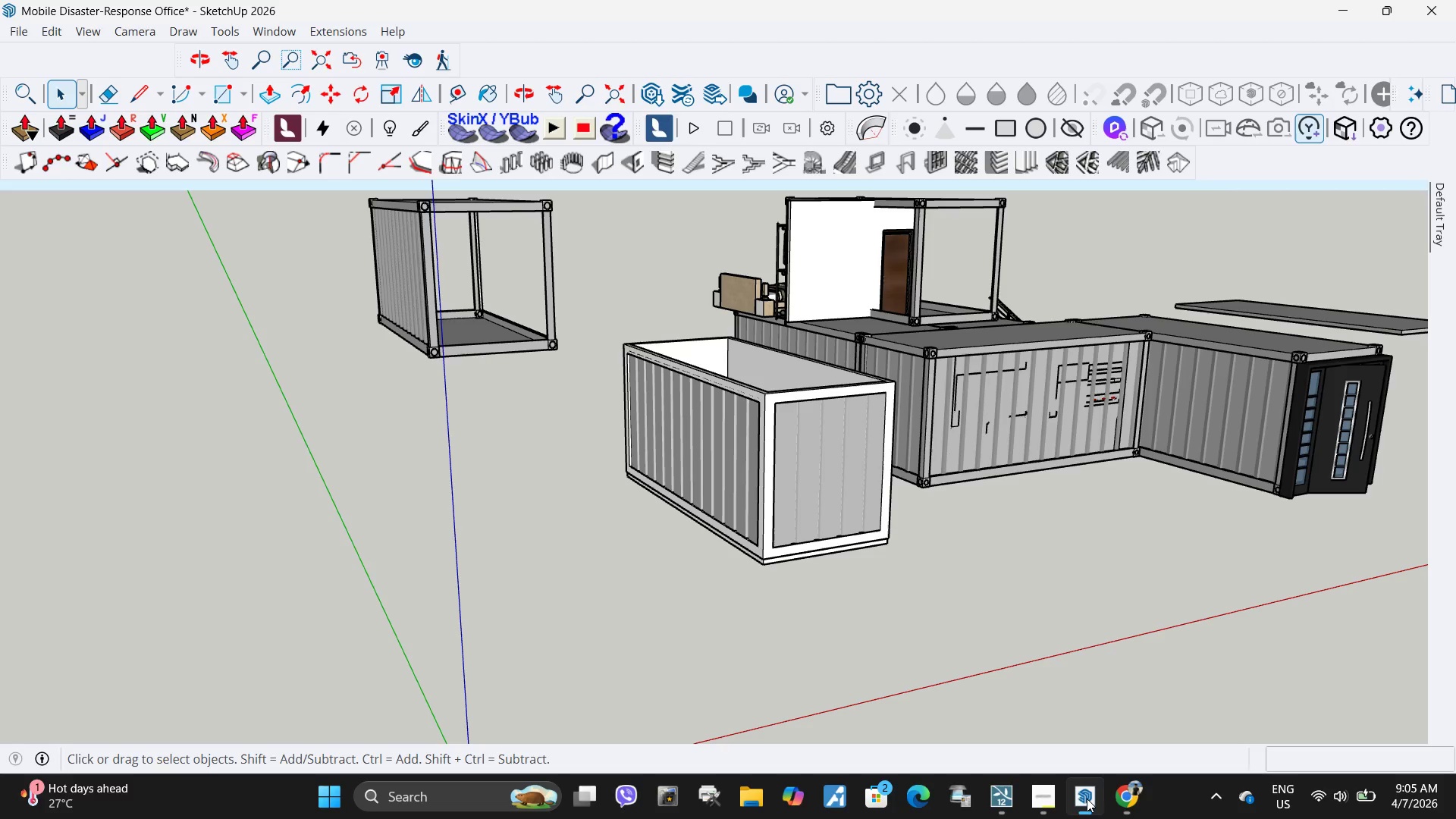 
scroll: coordinate [1228, 592], scroll_direction: down, amount: 8.0
 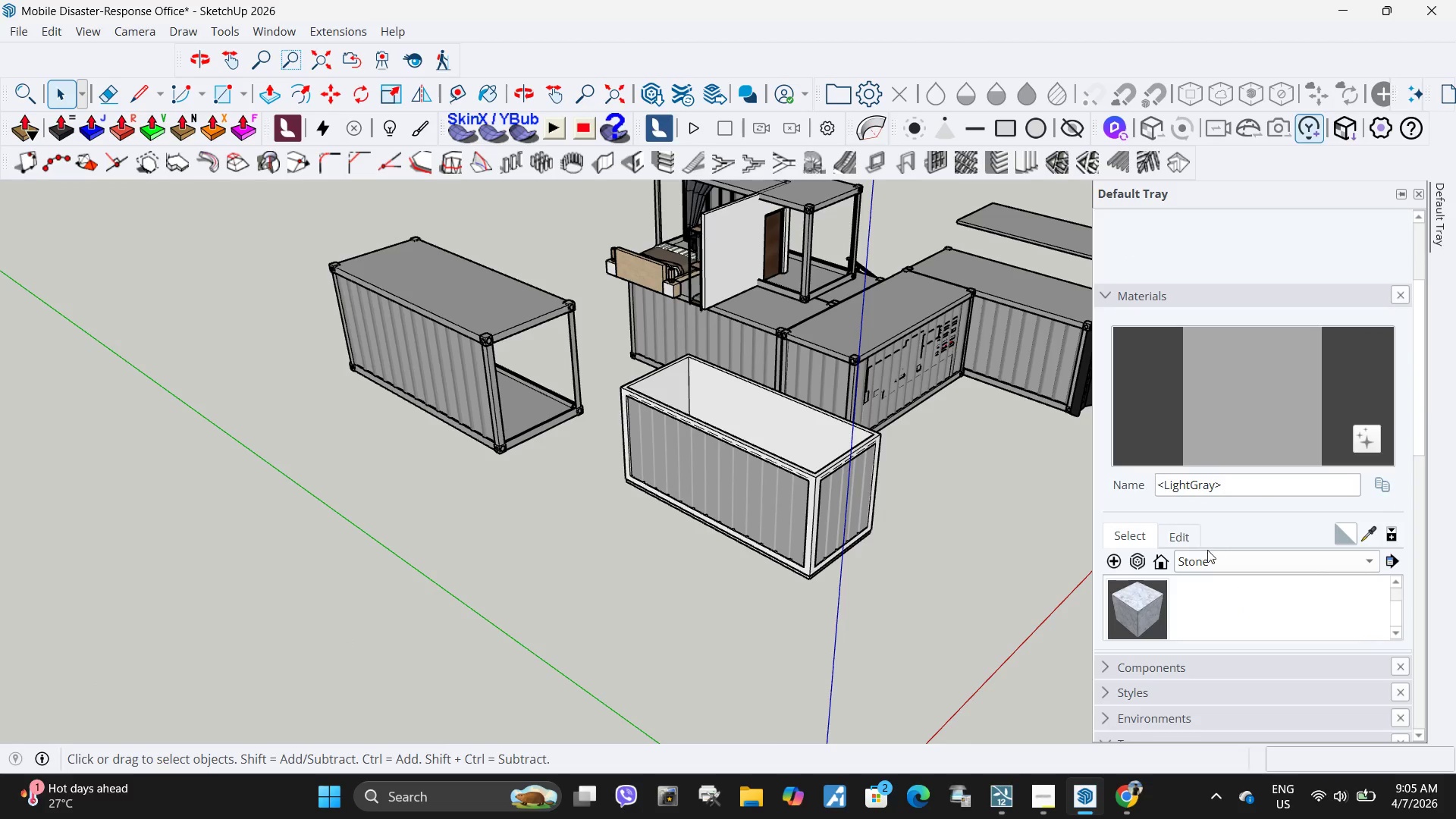 
left_click_drag(start_coordinate=[1207, 553], to_coordinate=[1207, 557])
 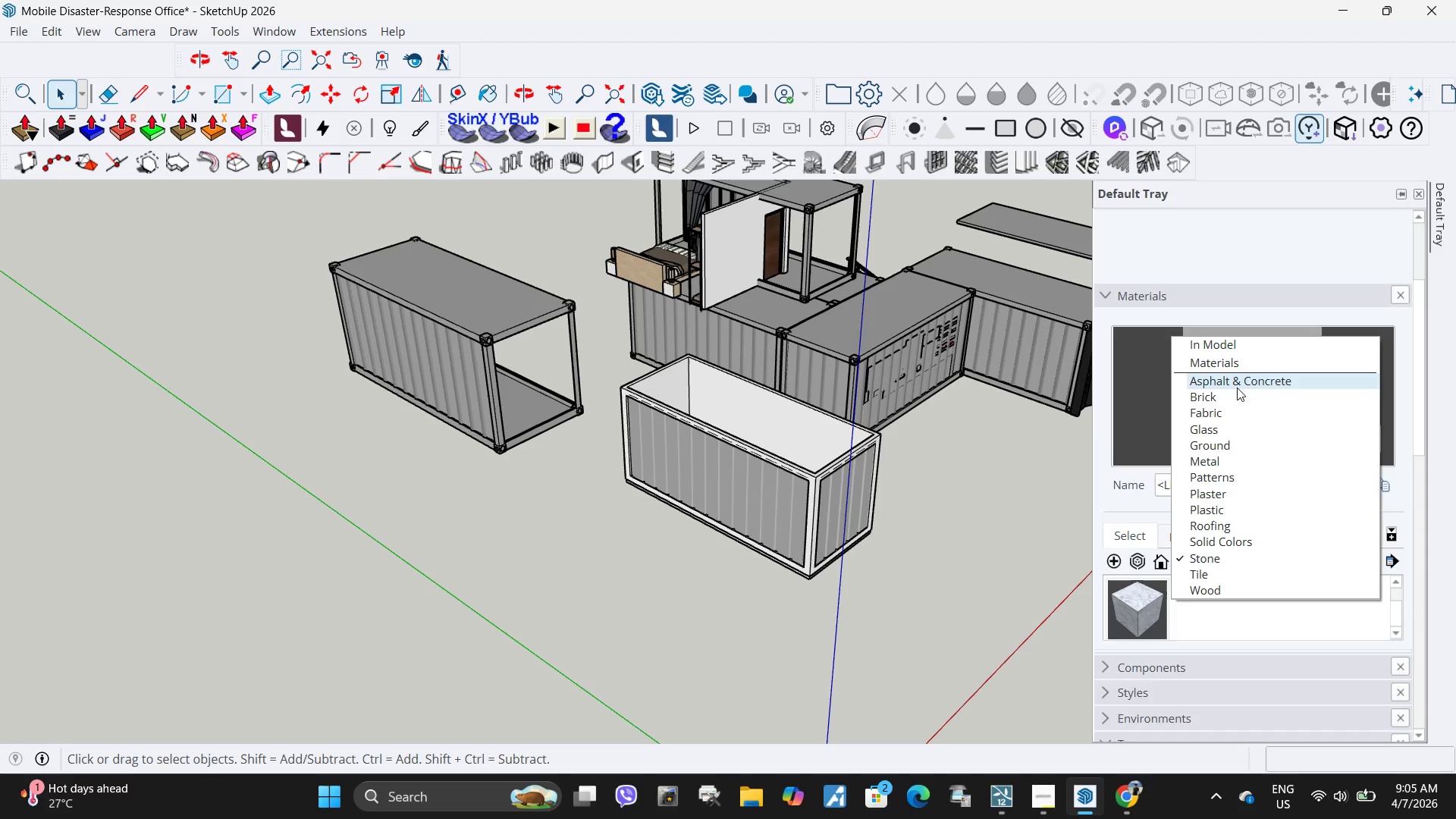 
left_click([1235, 540])
 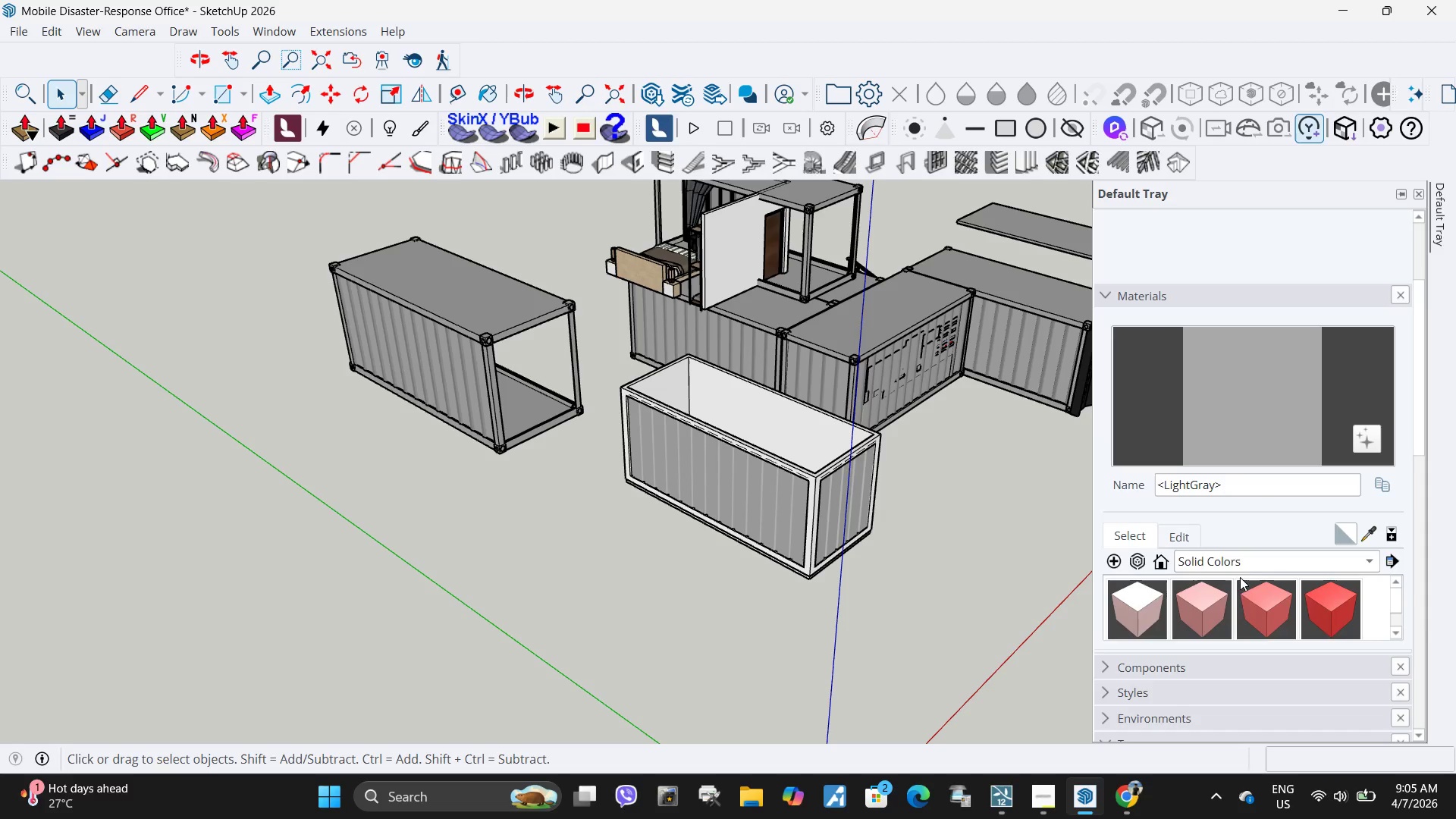 
scroll: coordinate [1223, 600], scroll_direction: down, amount: 29.0
 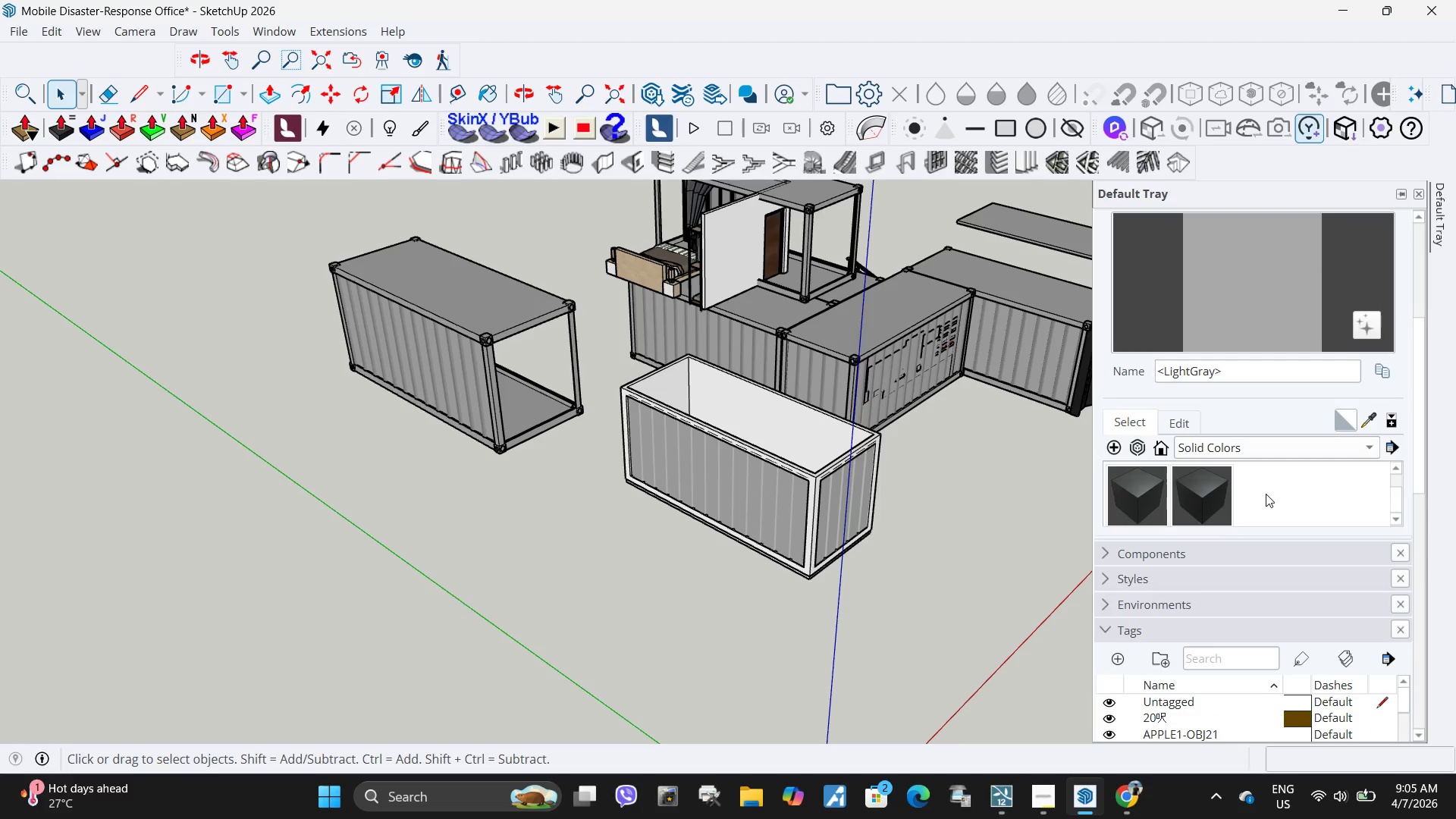 
scroll: coordinate [1266, 499], scroll_direction: up, amount: 2.0
 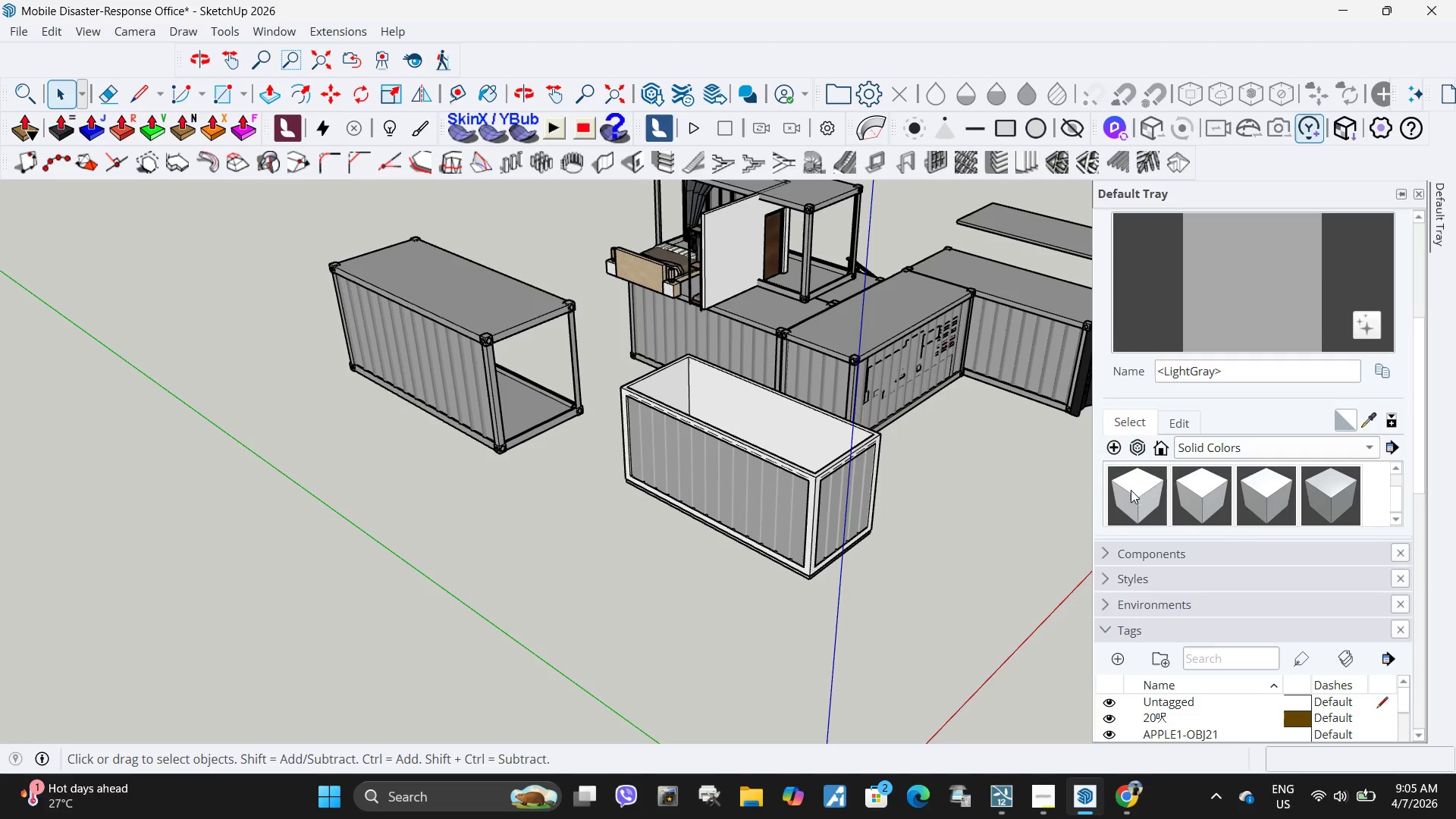 
left_click([1136, 491])
 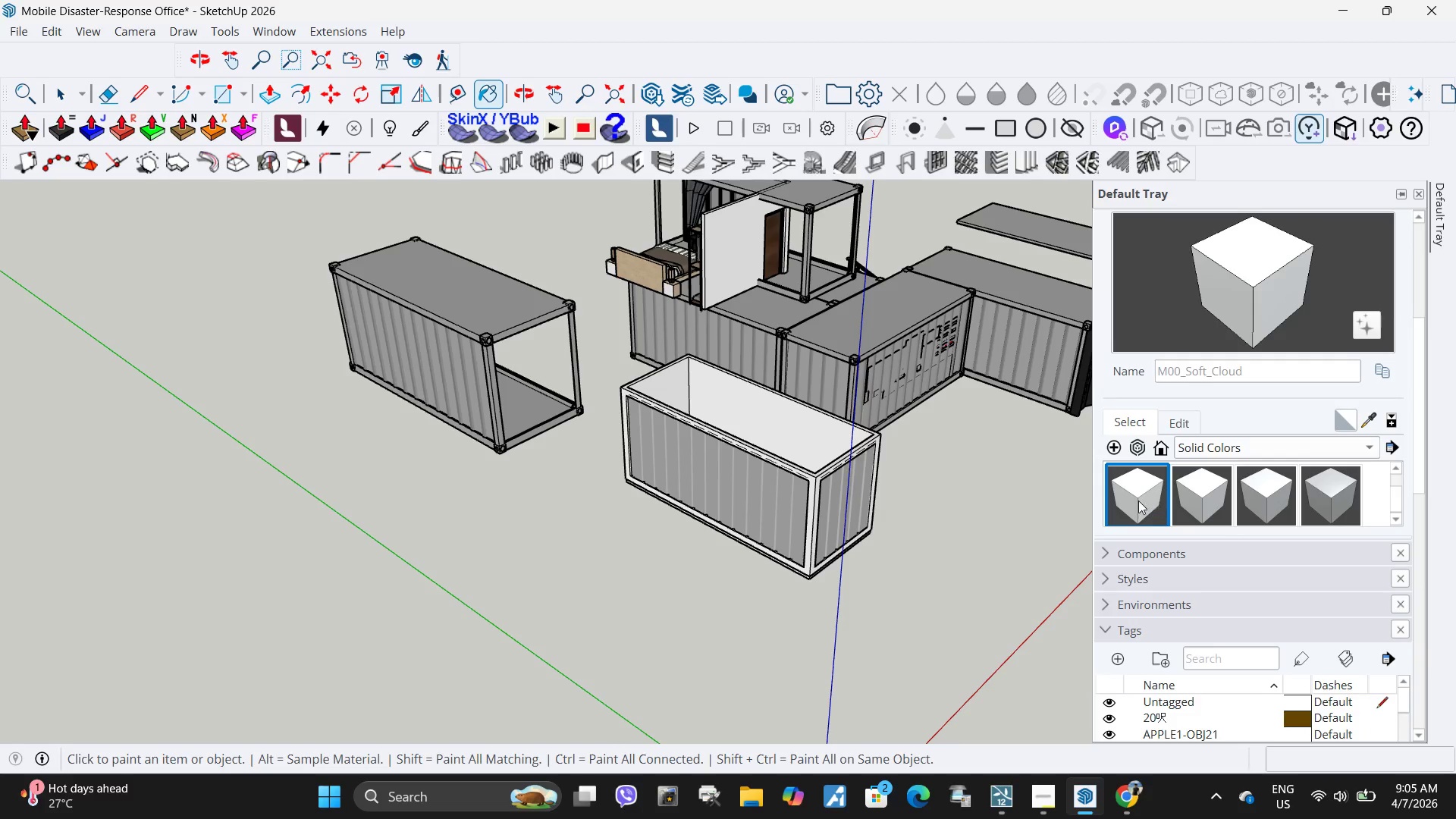 
key(Space)
 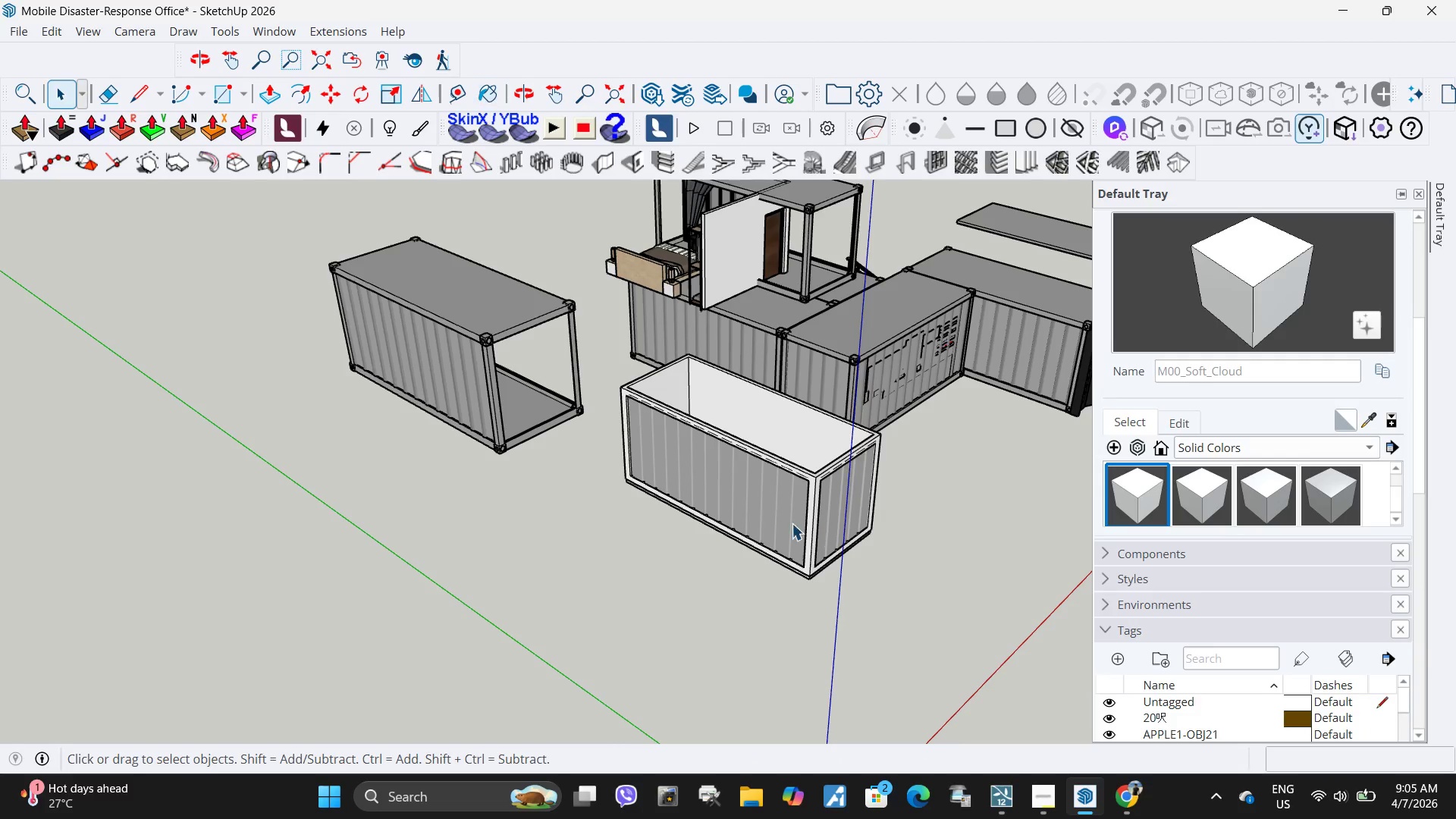 
key(Escape)
 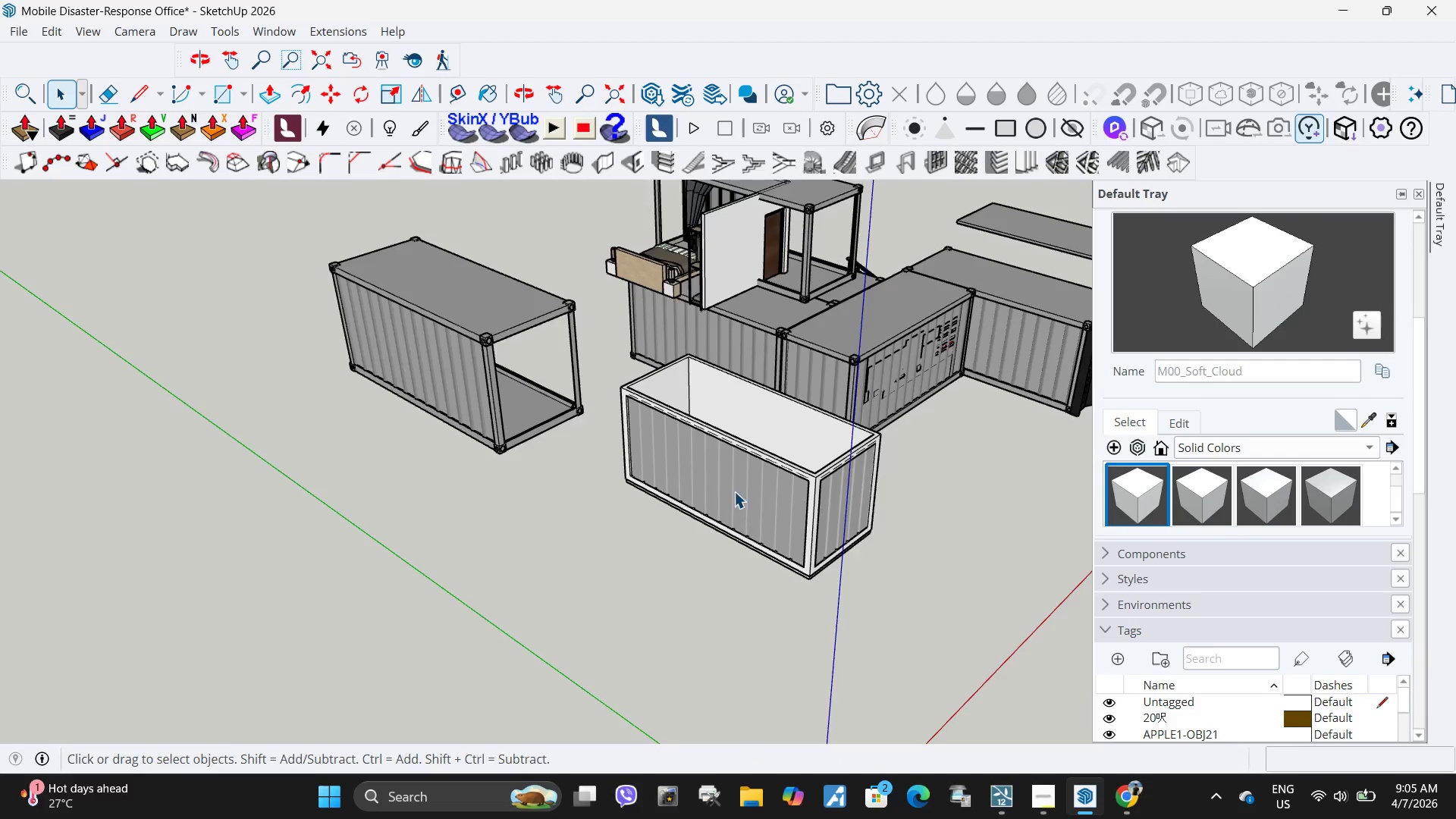 
key(Escape)
 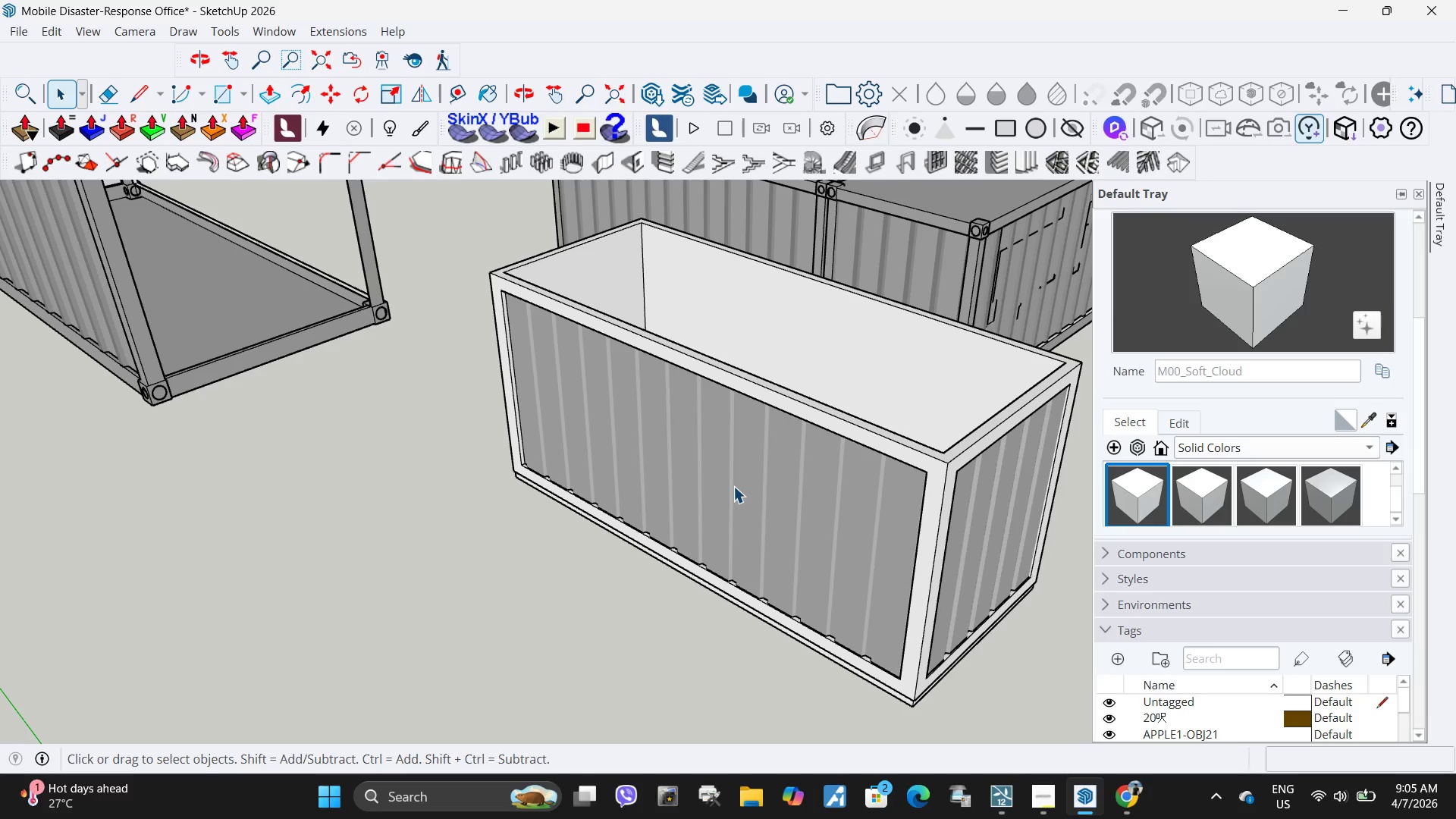 
key(Space)
 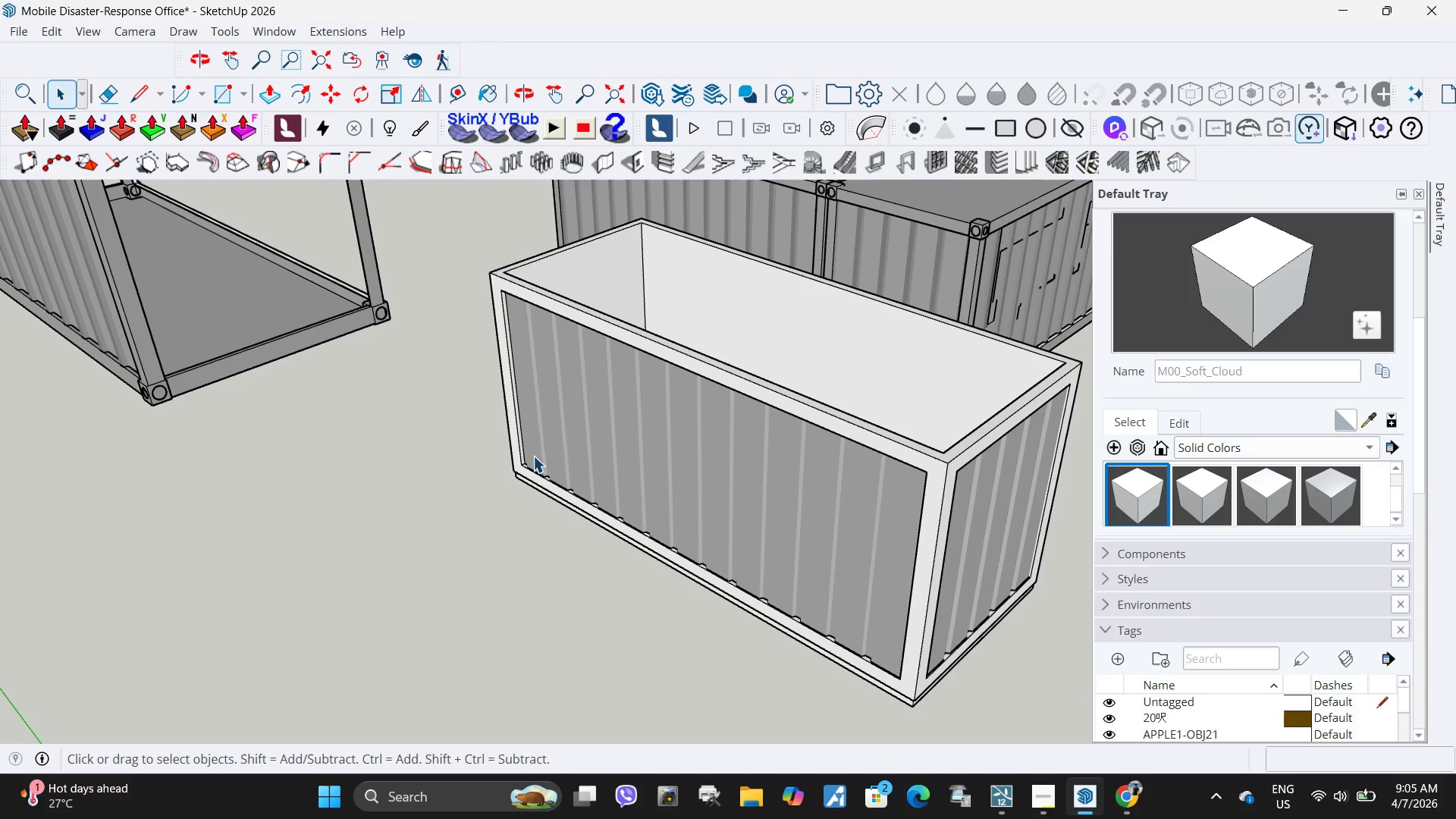 
scroll: coordinate [733, 486], scroll_direction: up, amount: 8.0
 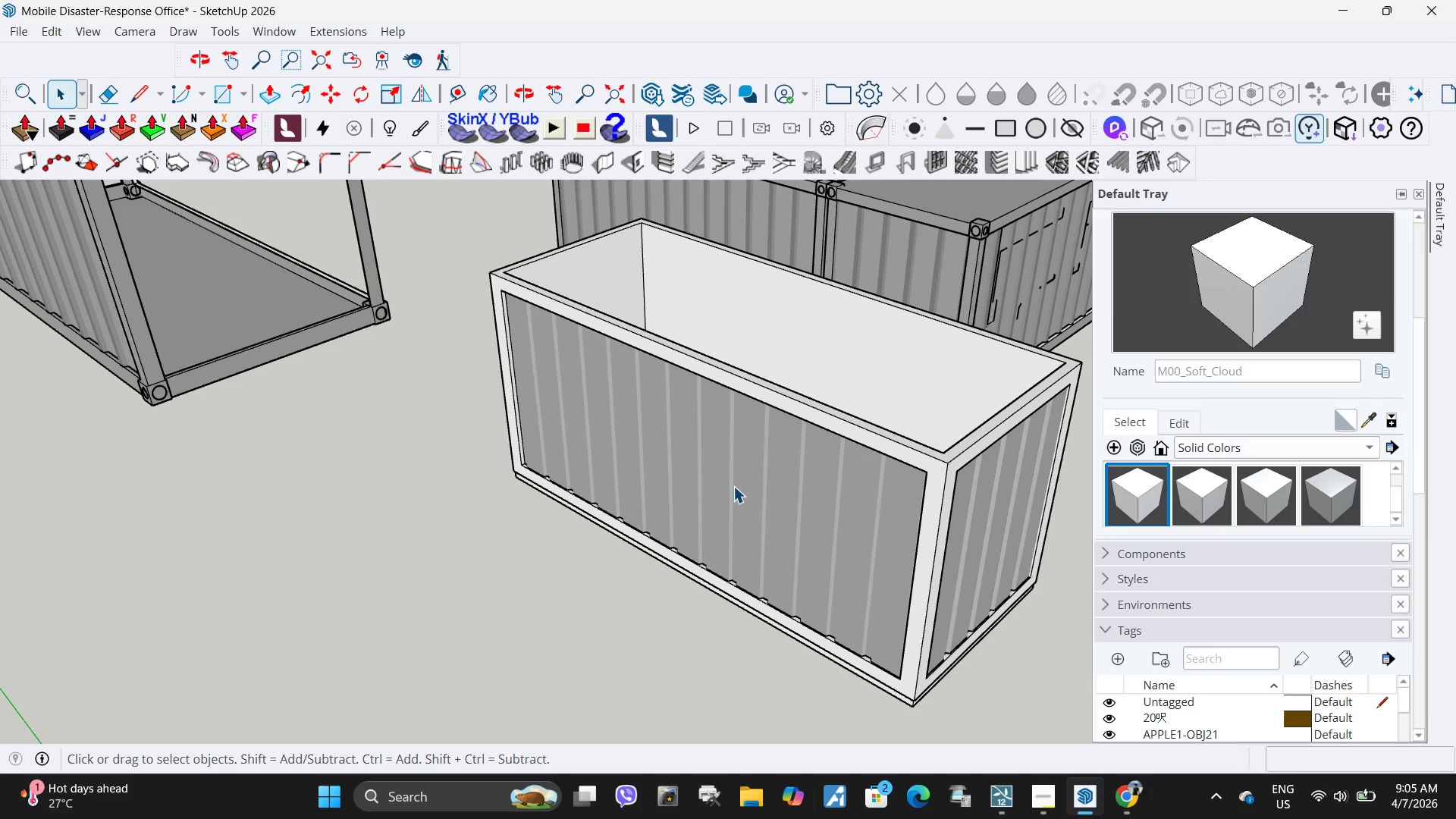 
scroll: coordinate [478, 452], scroll_direction: down, amount: 6.0
 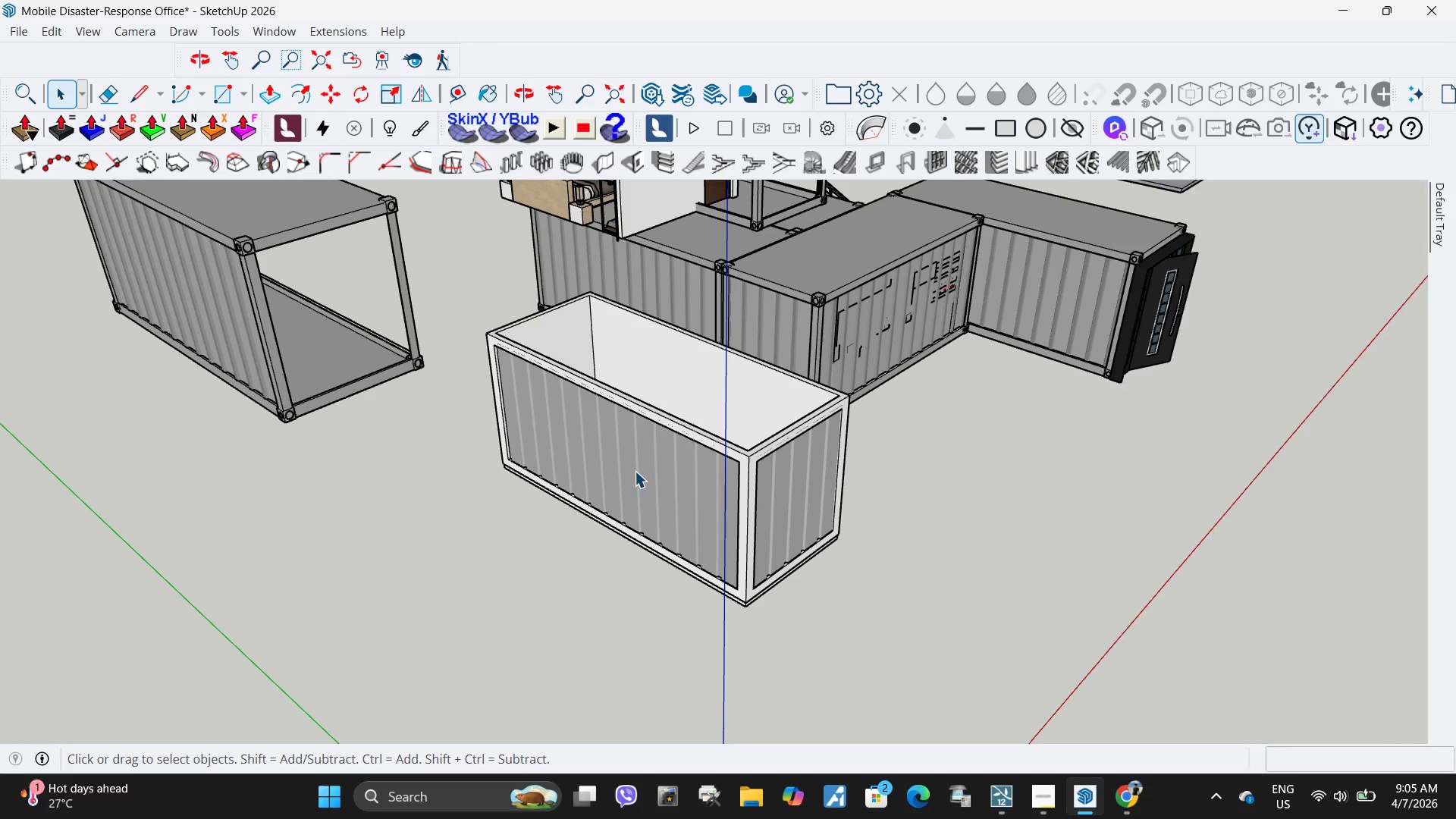 
double_click([635, 471])
 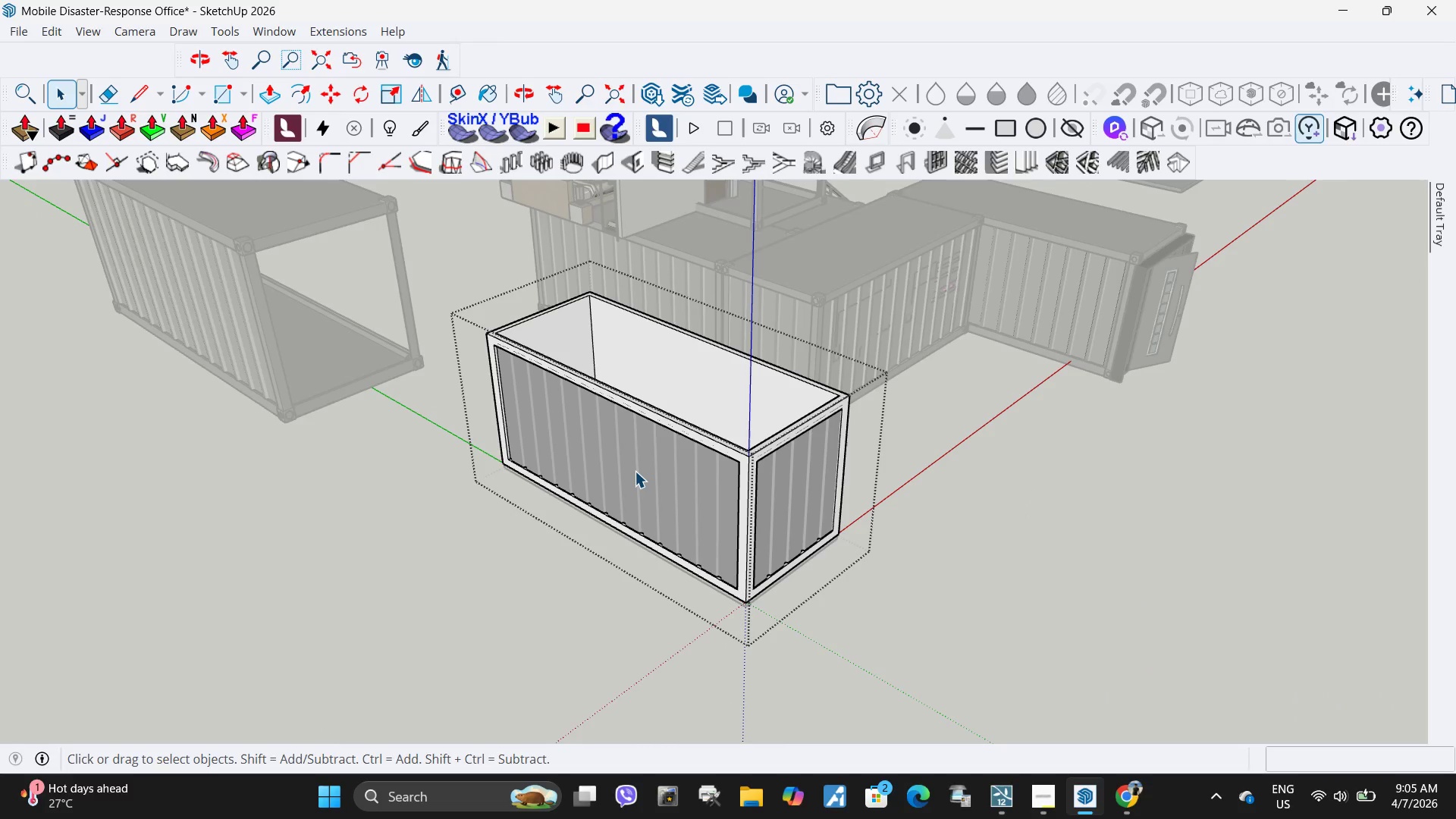 
triple_click([635, 471])
 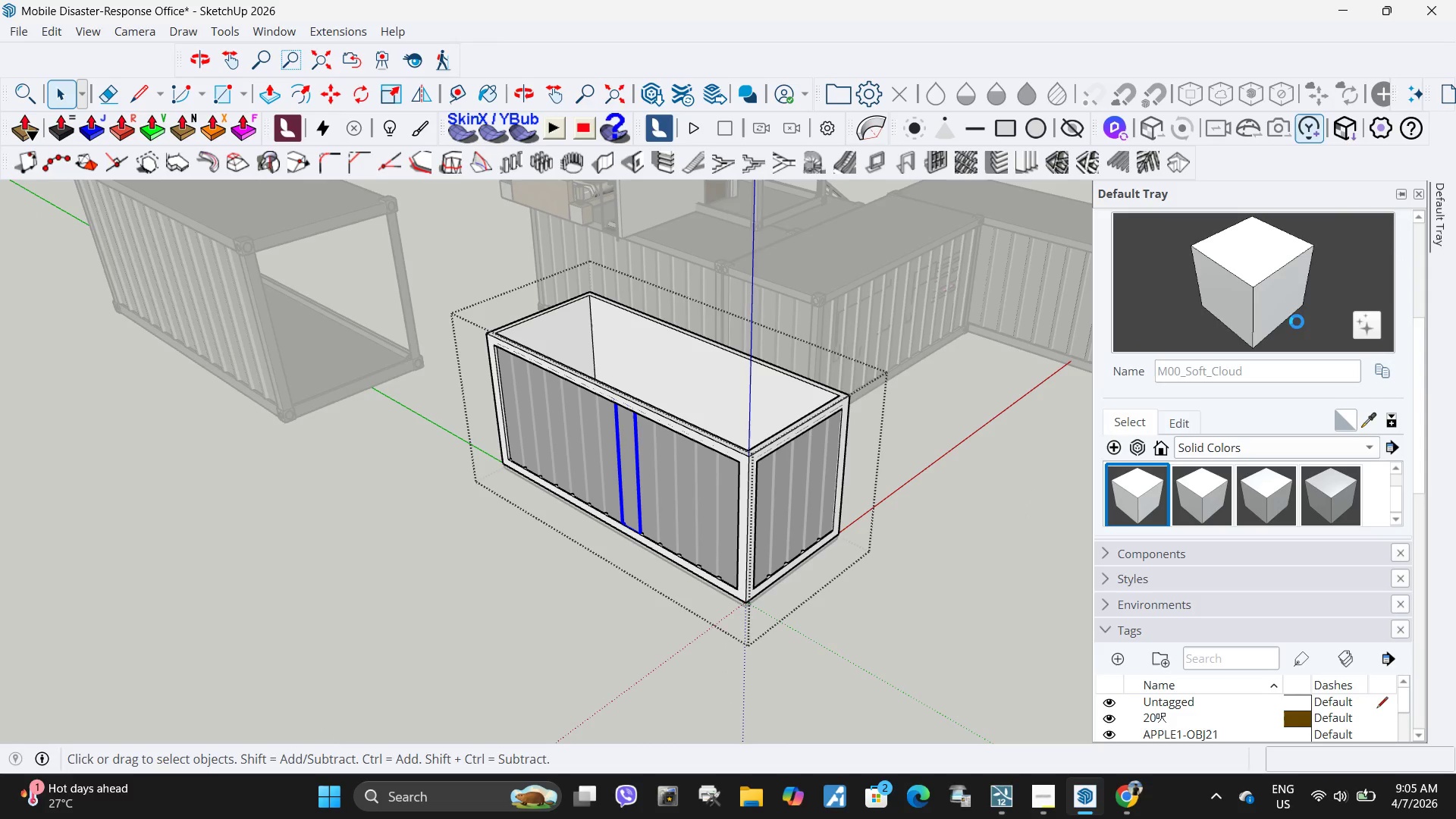 
left_click([1247, 278])
 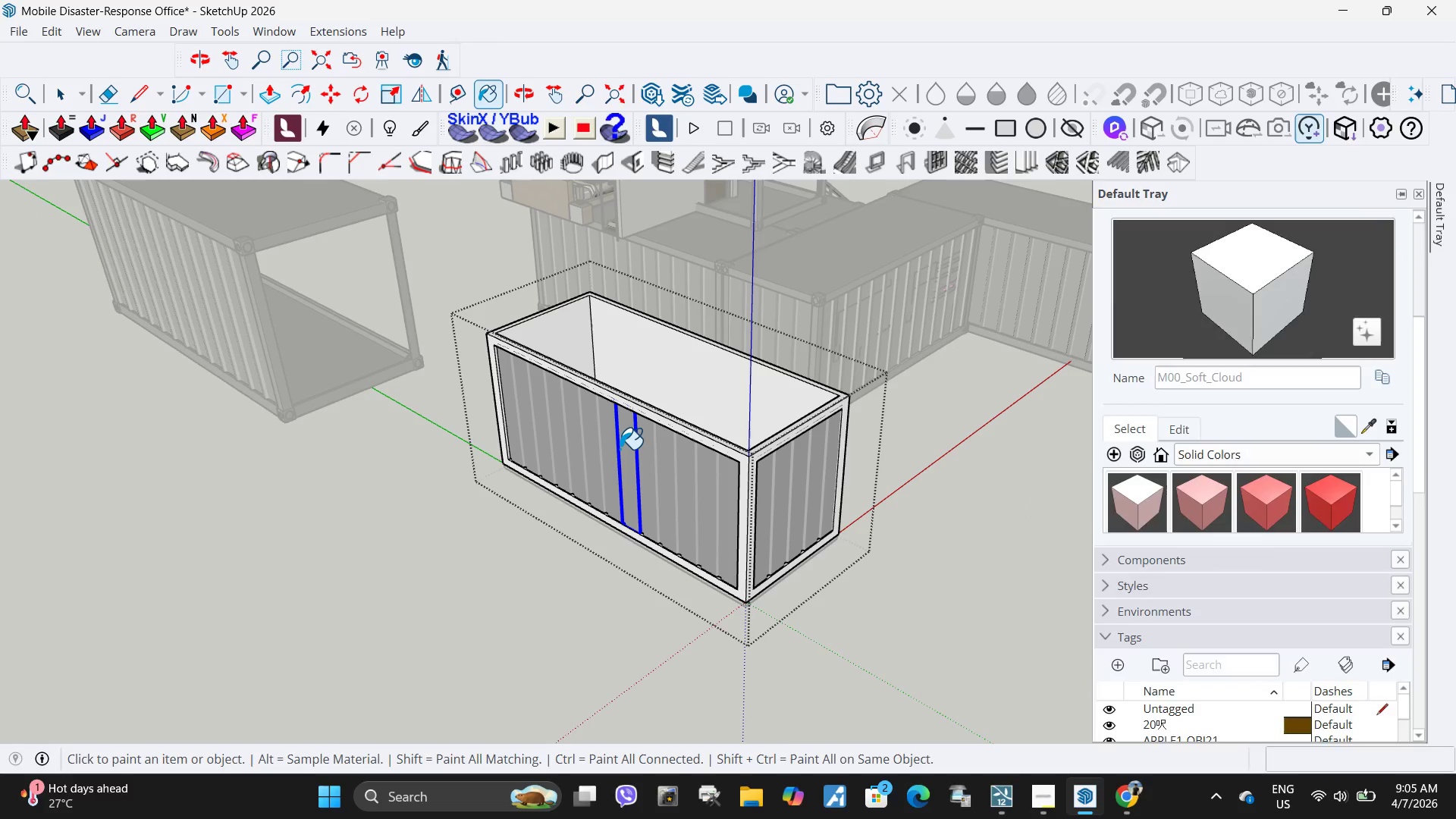 
double_click([628, 452])
 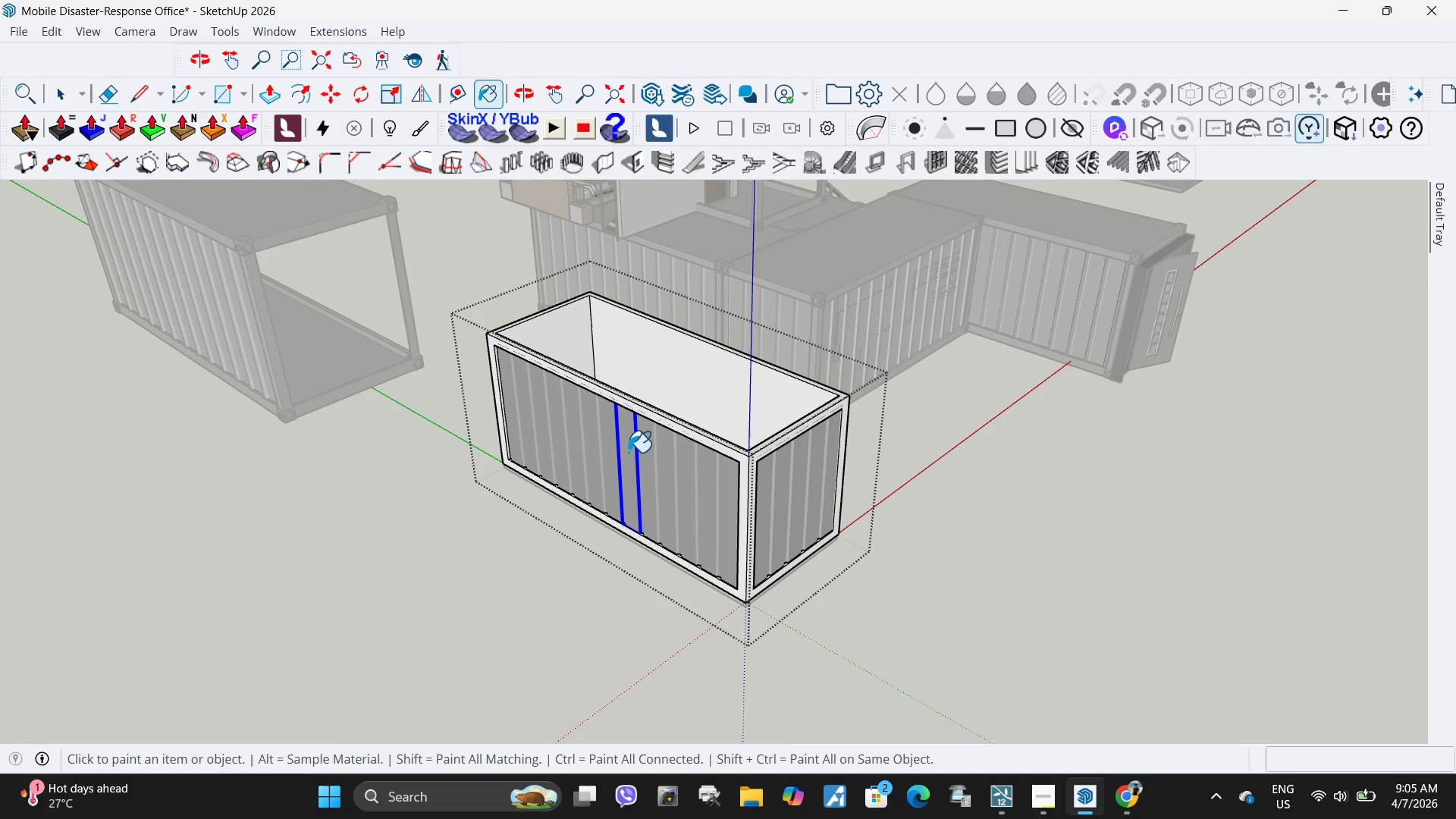 
triple_click([628, 452])
 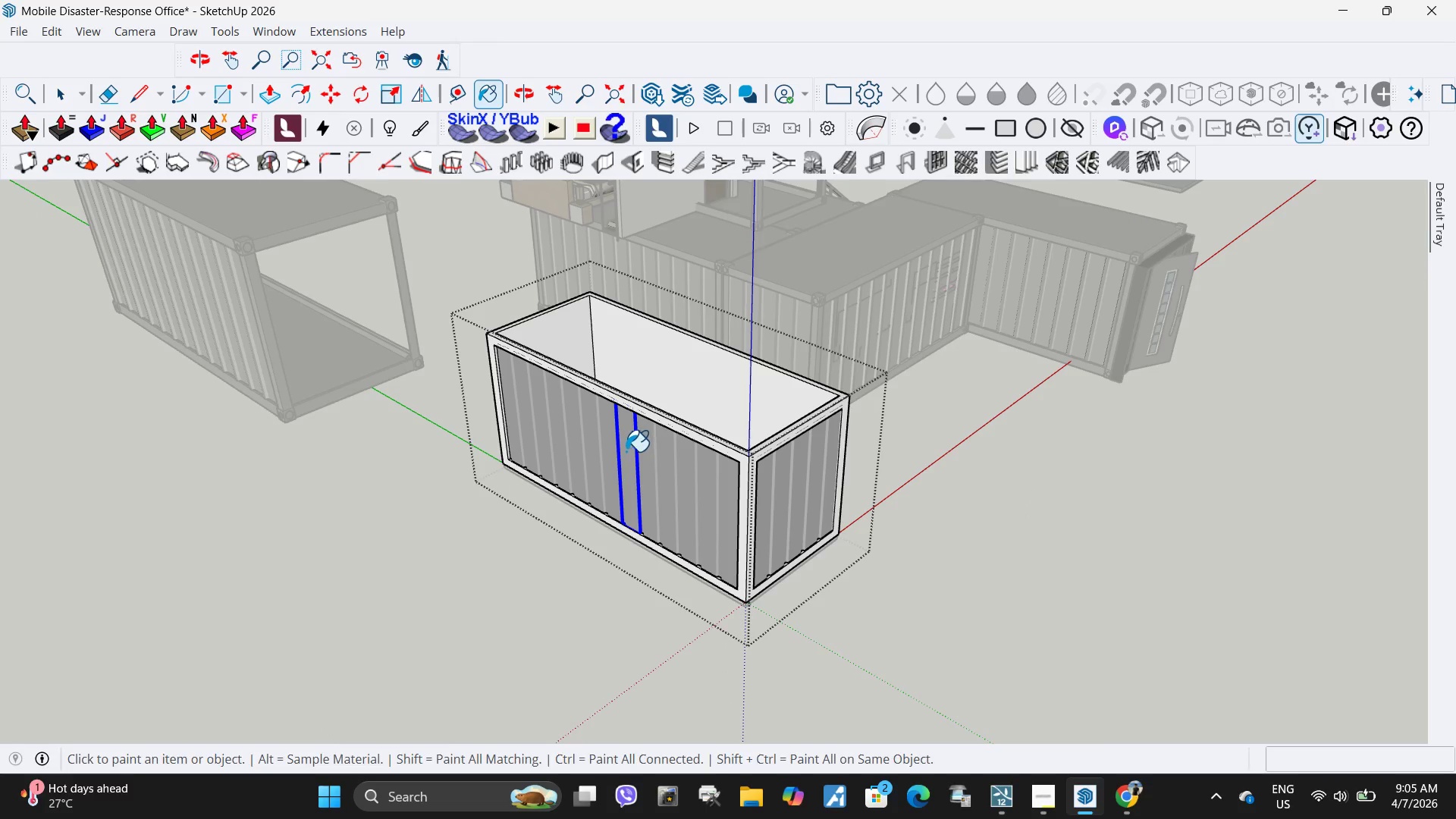 
key(Space)
 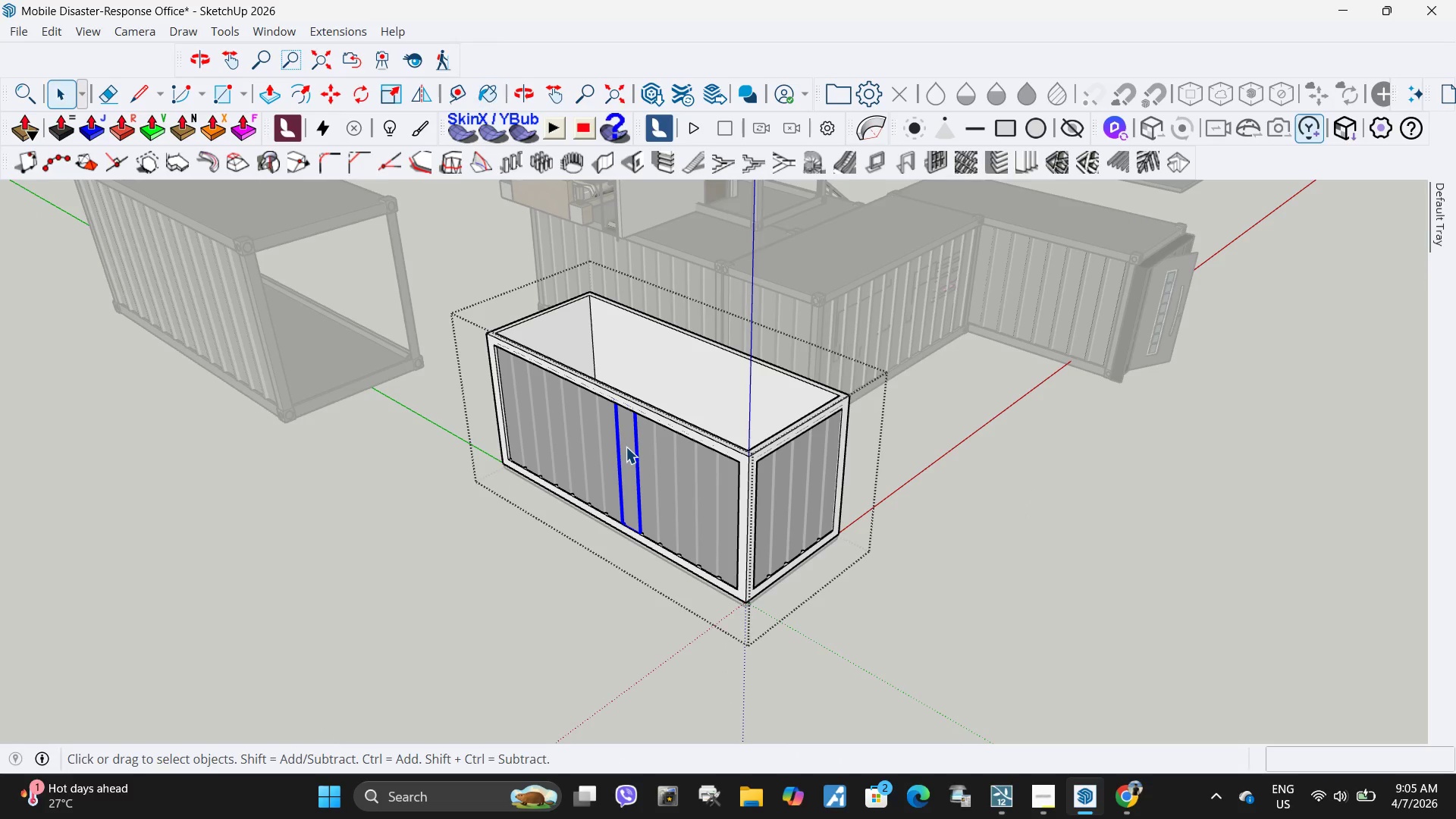 
left_click([626, 447])
 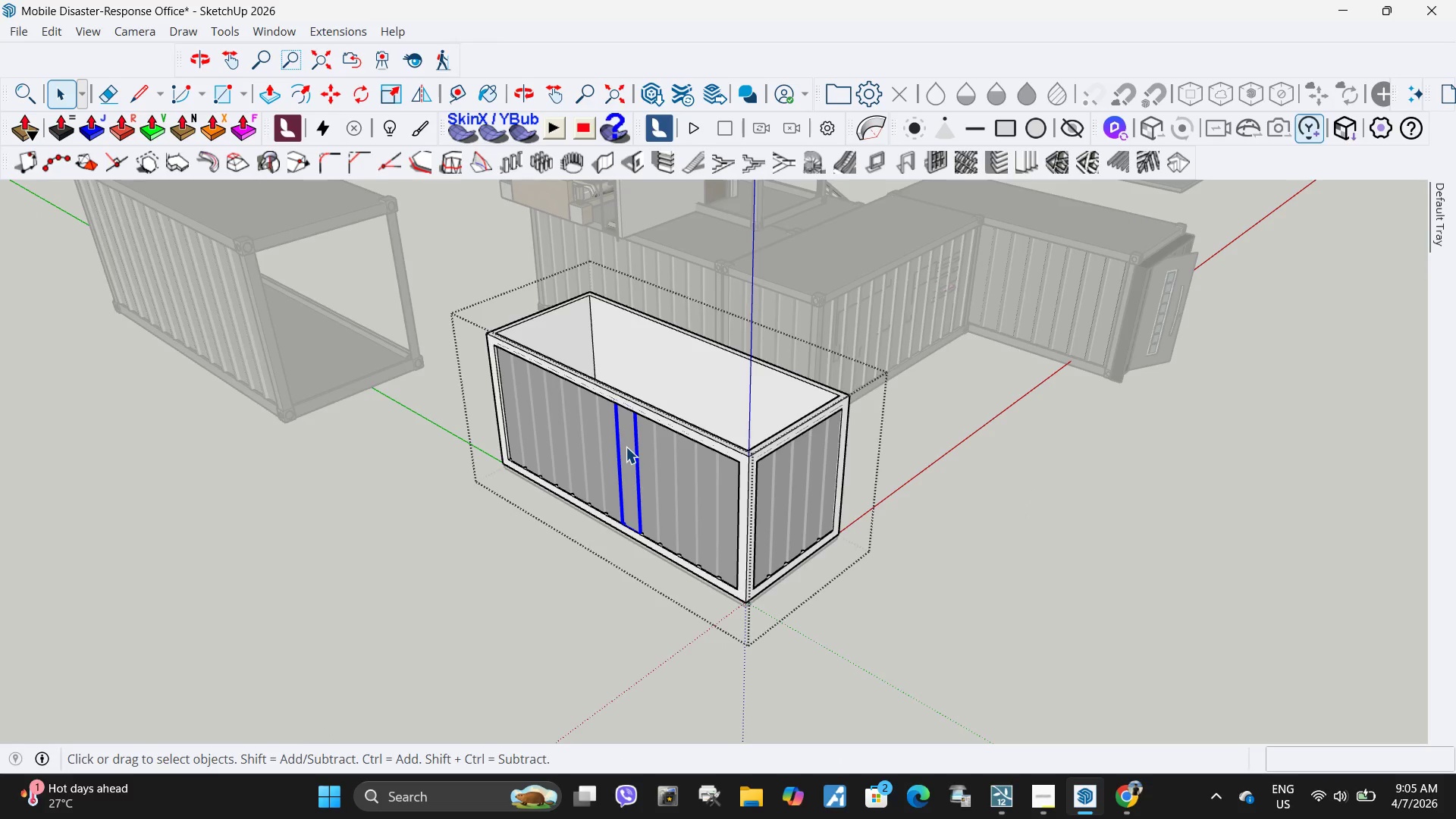 
double_click([626, 447])
 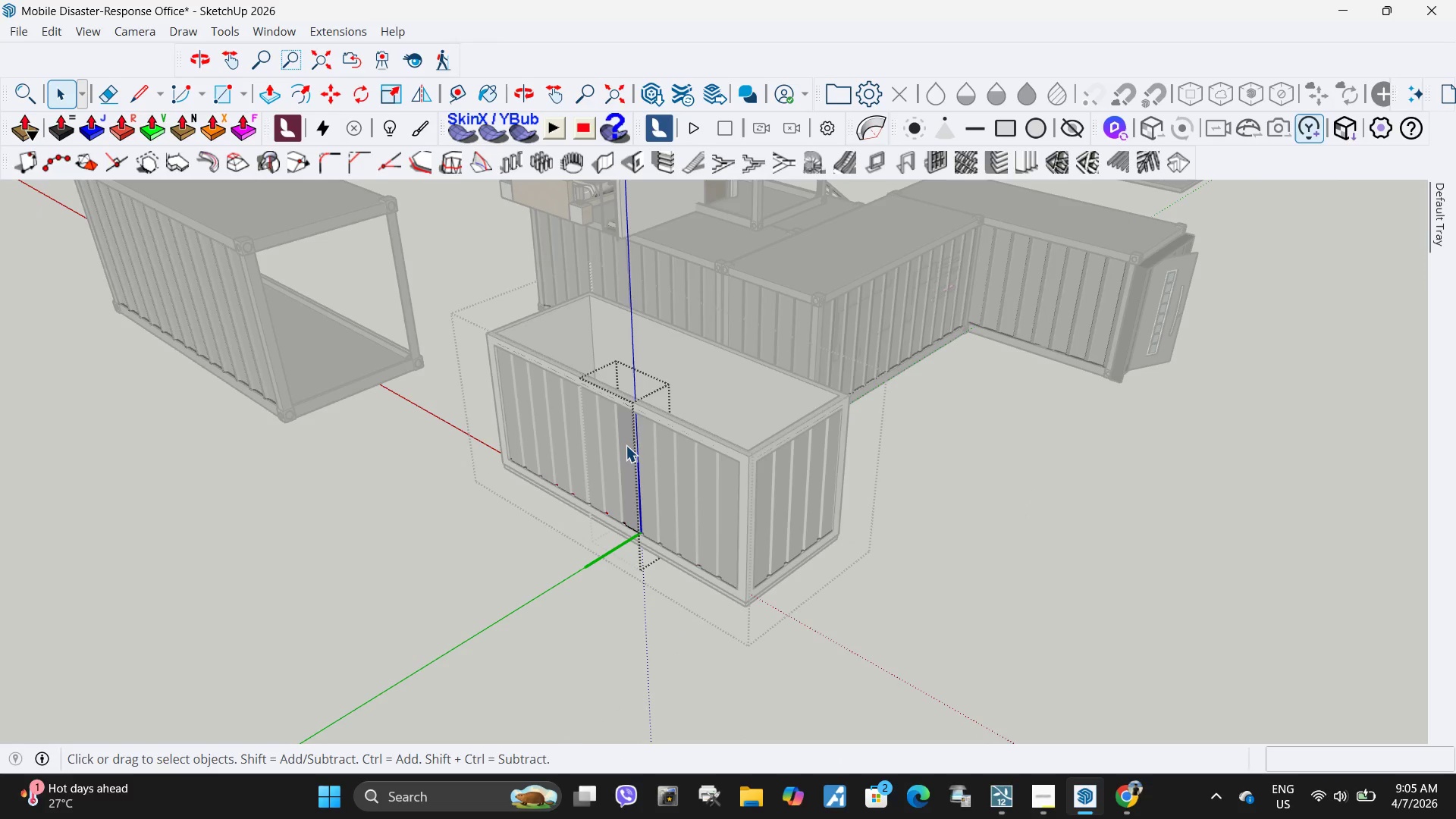 
triple_click([626, 445])
 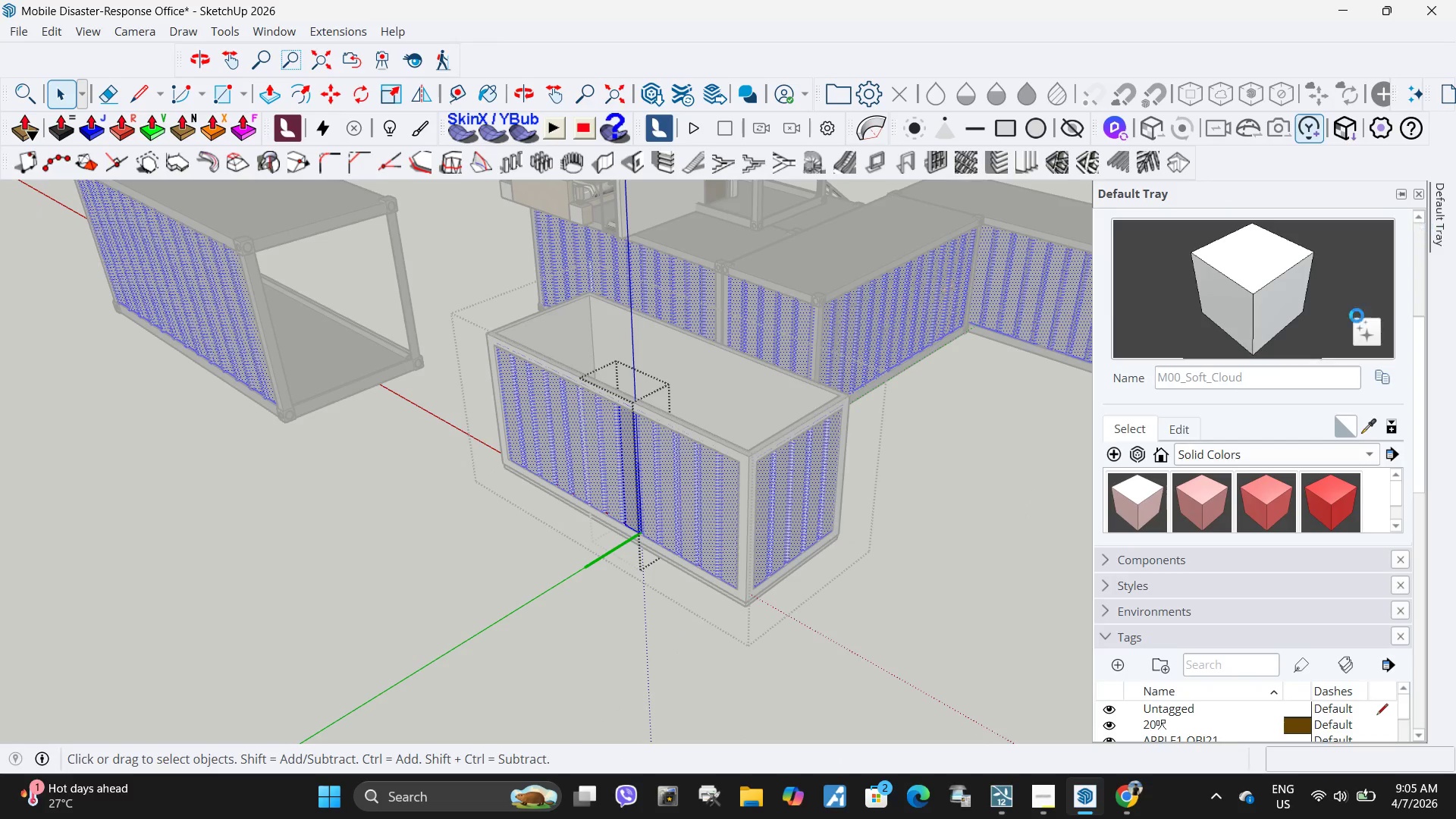 
left_click([1260, 297])
 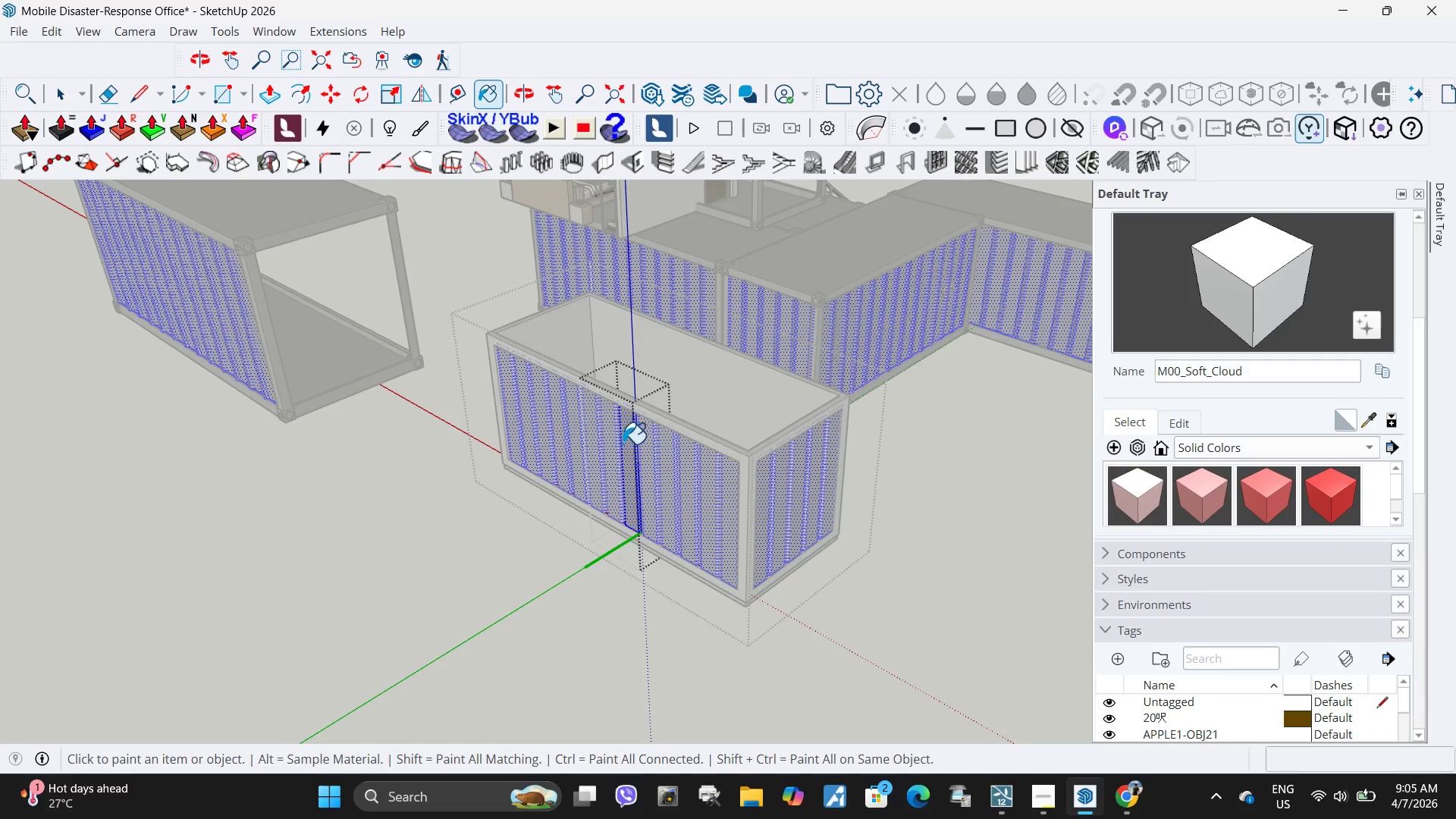 
left_click([629, 450])
 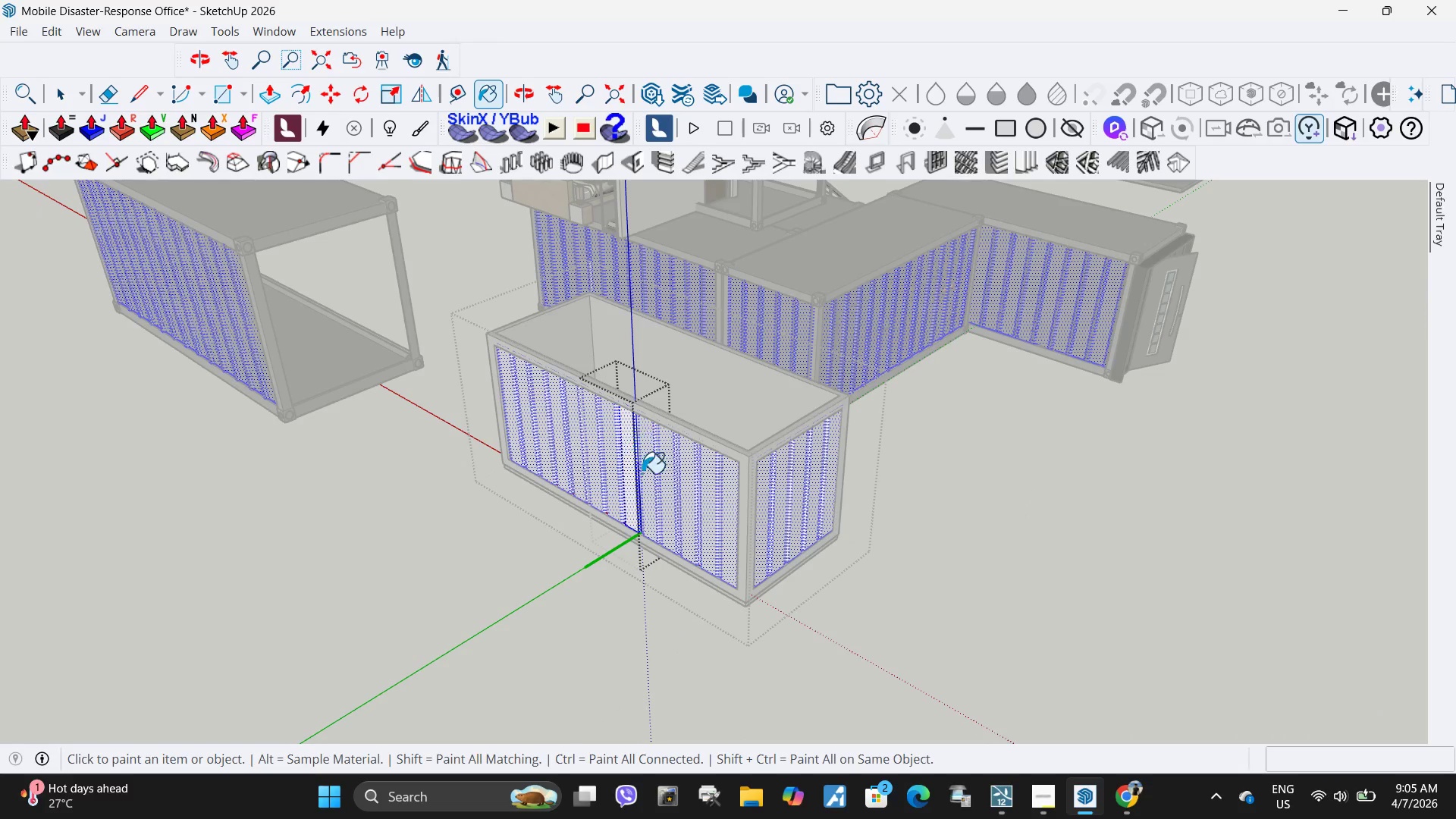 
key(Space)
 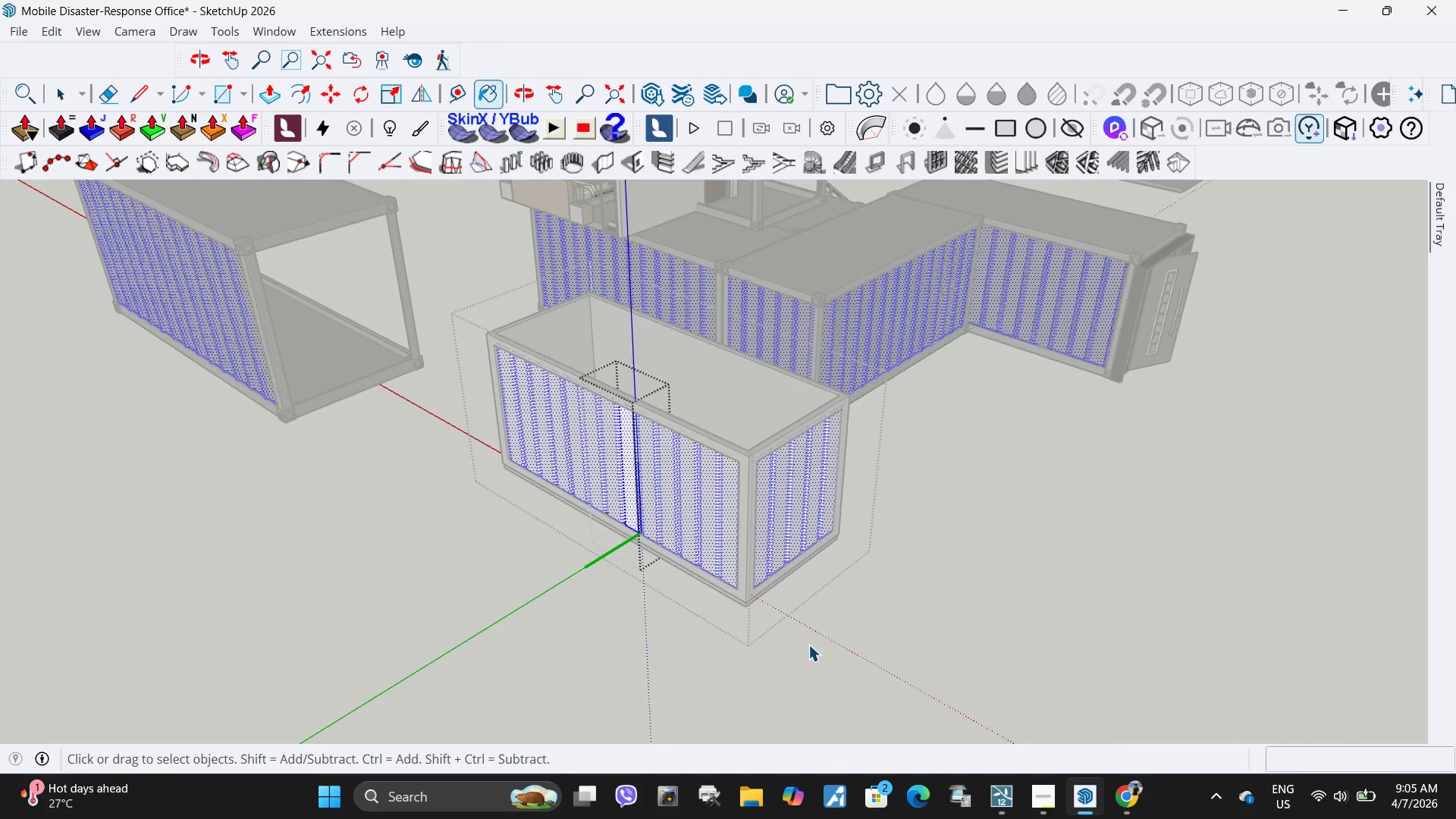 
key(Escape)
 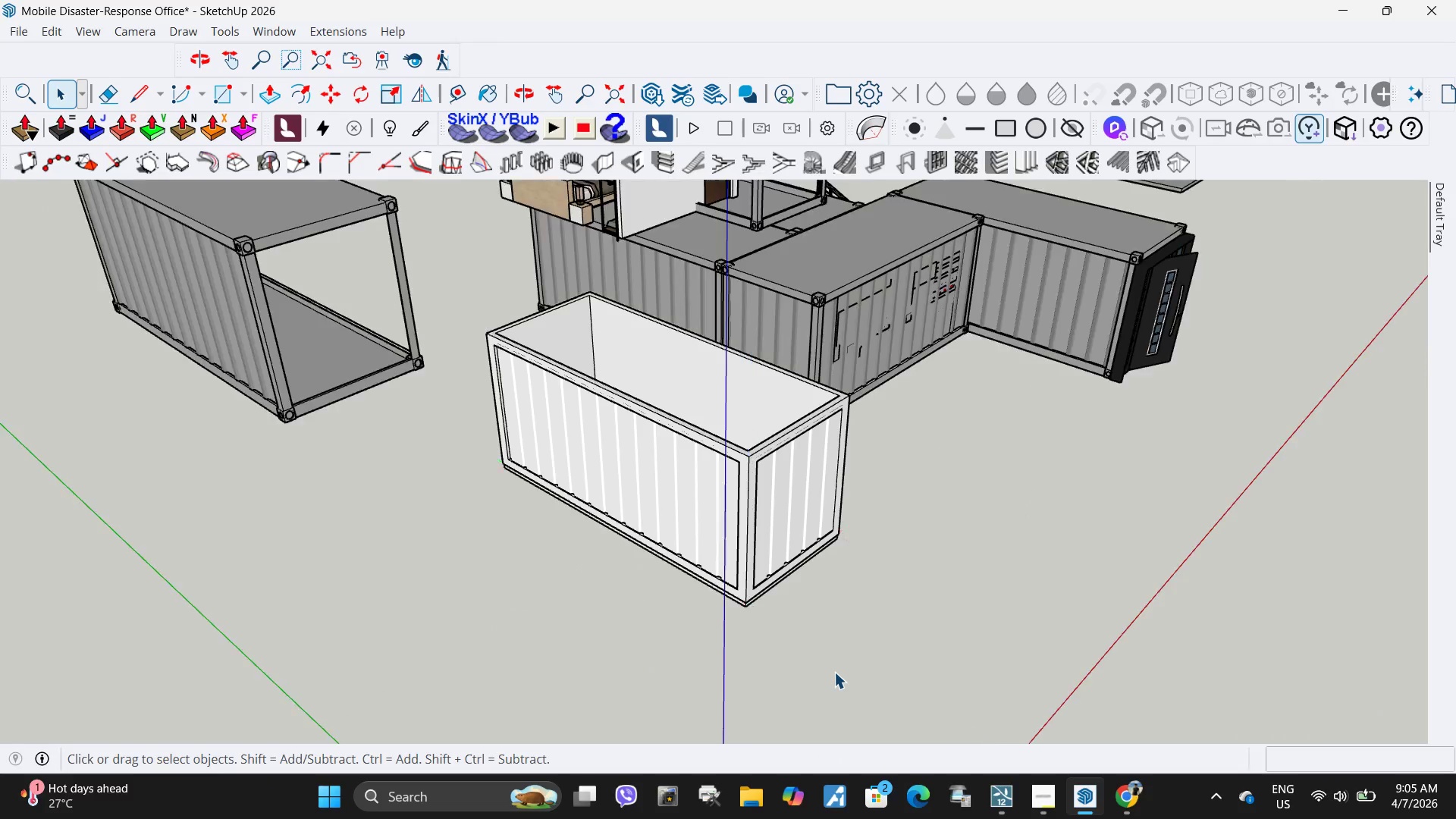 
key(Escape)
 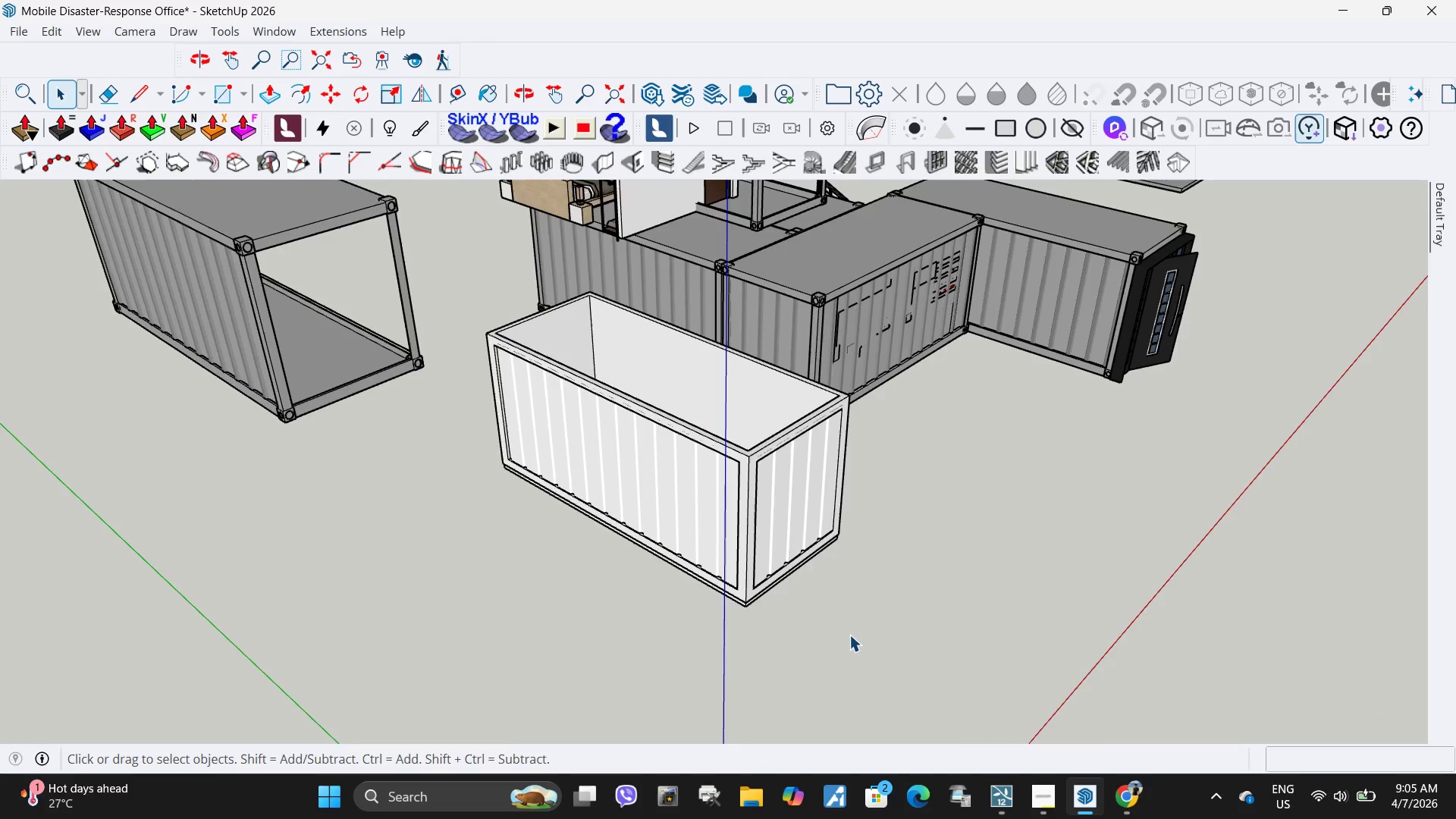 
scroll: coordinate [849, 635], scroll_direction: down, amount: 4.0
 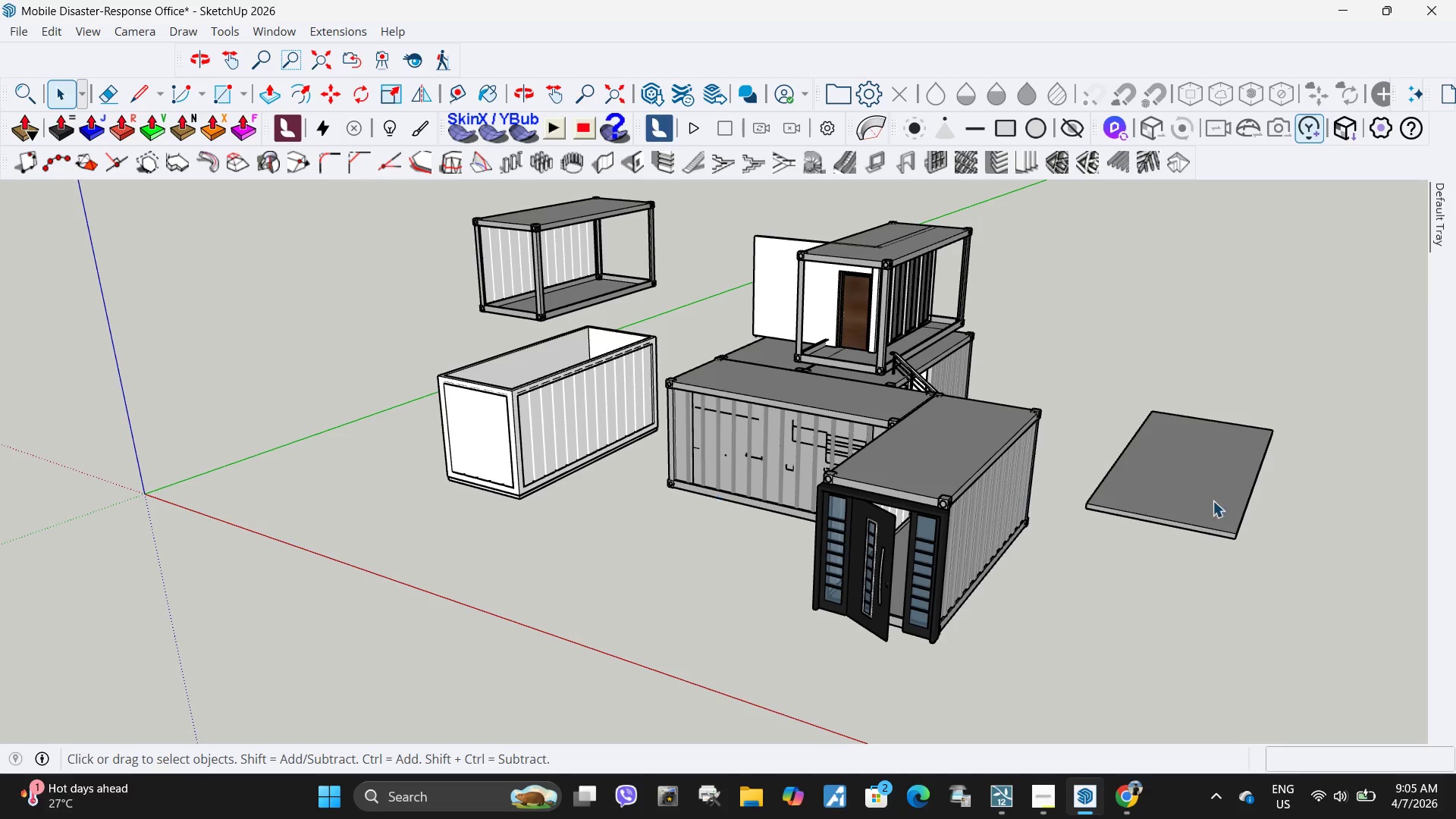 
double_click([1238, 487])
 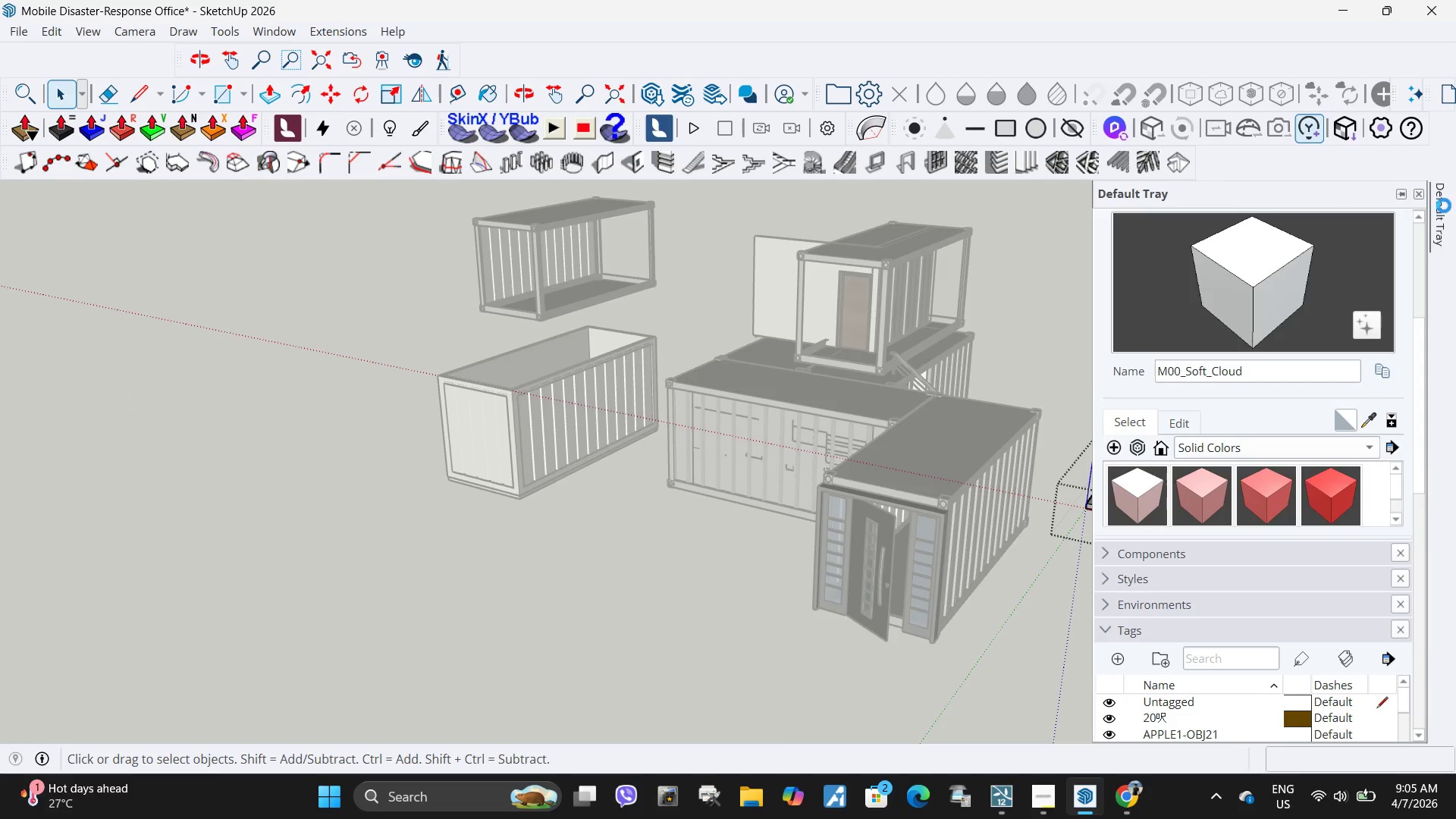 
left_click([1291, 305])
 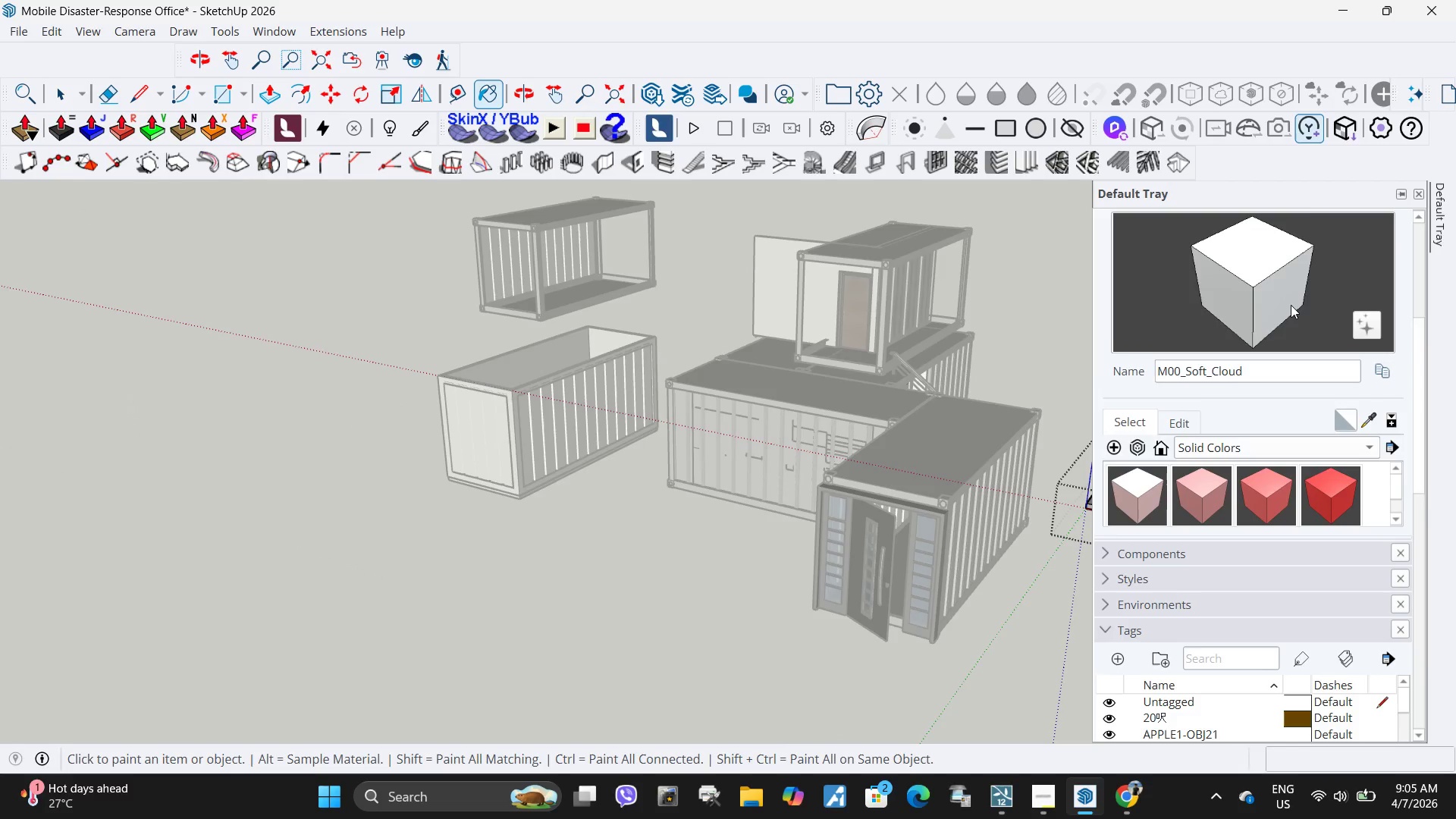 
scroll: coordinate [1134, 344], scroll_direction: down, amount: 6.0
 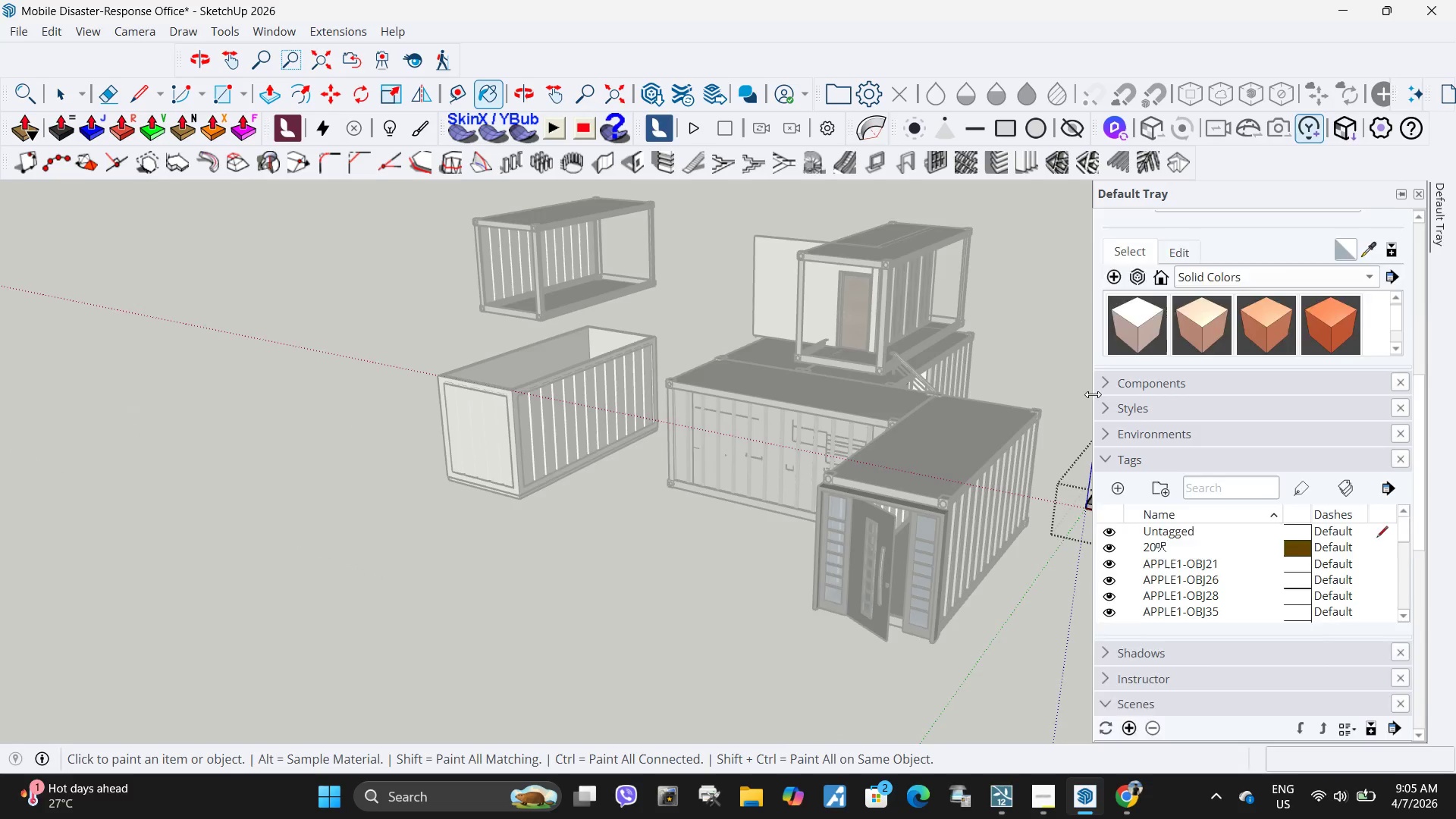 
scroll: coordinate [1089, 402], scroll_direction: up, amount: 6.0
 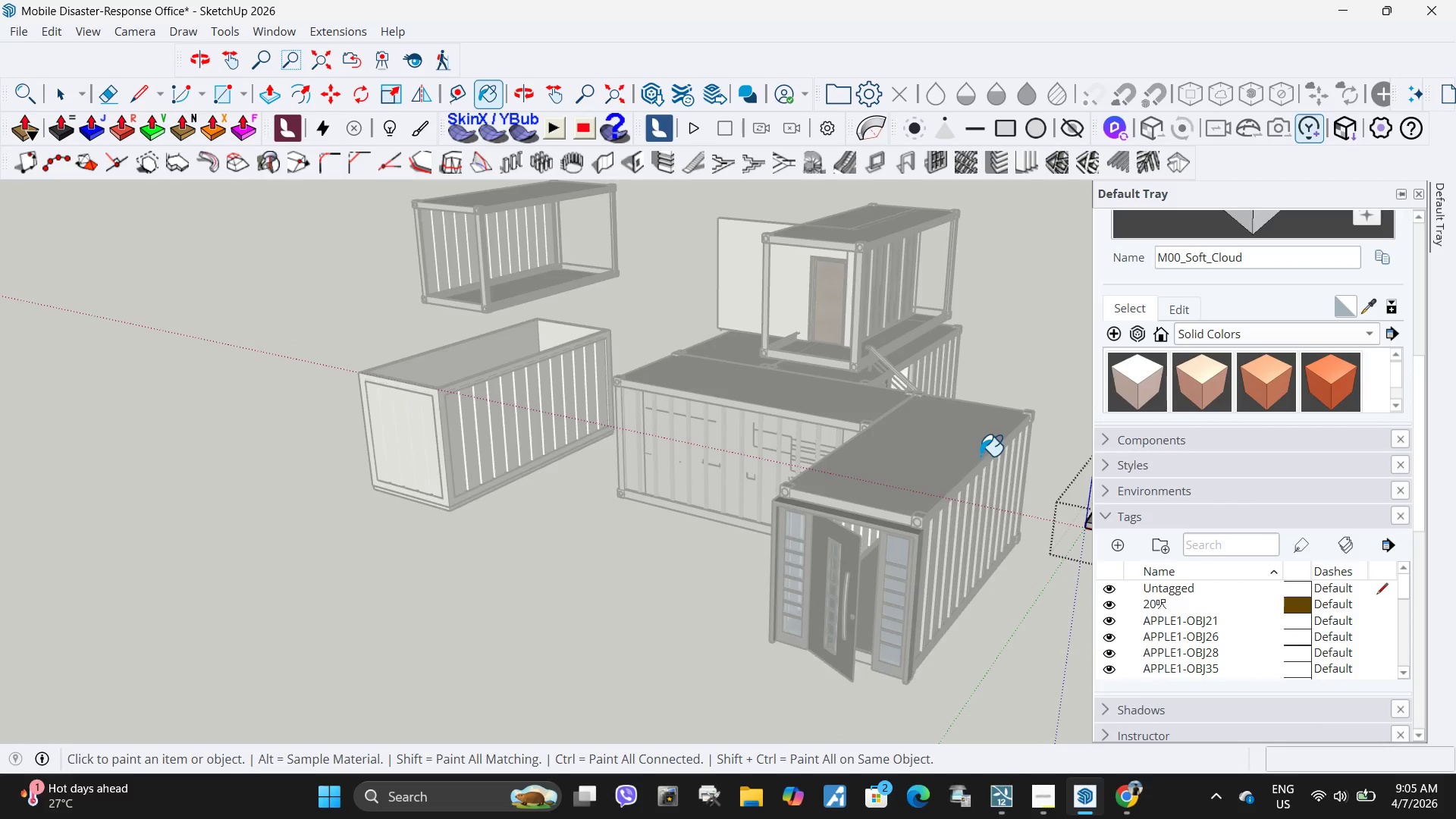 
left_click([991, 463])
 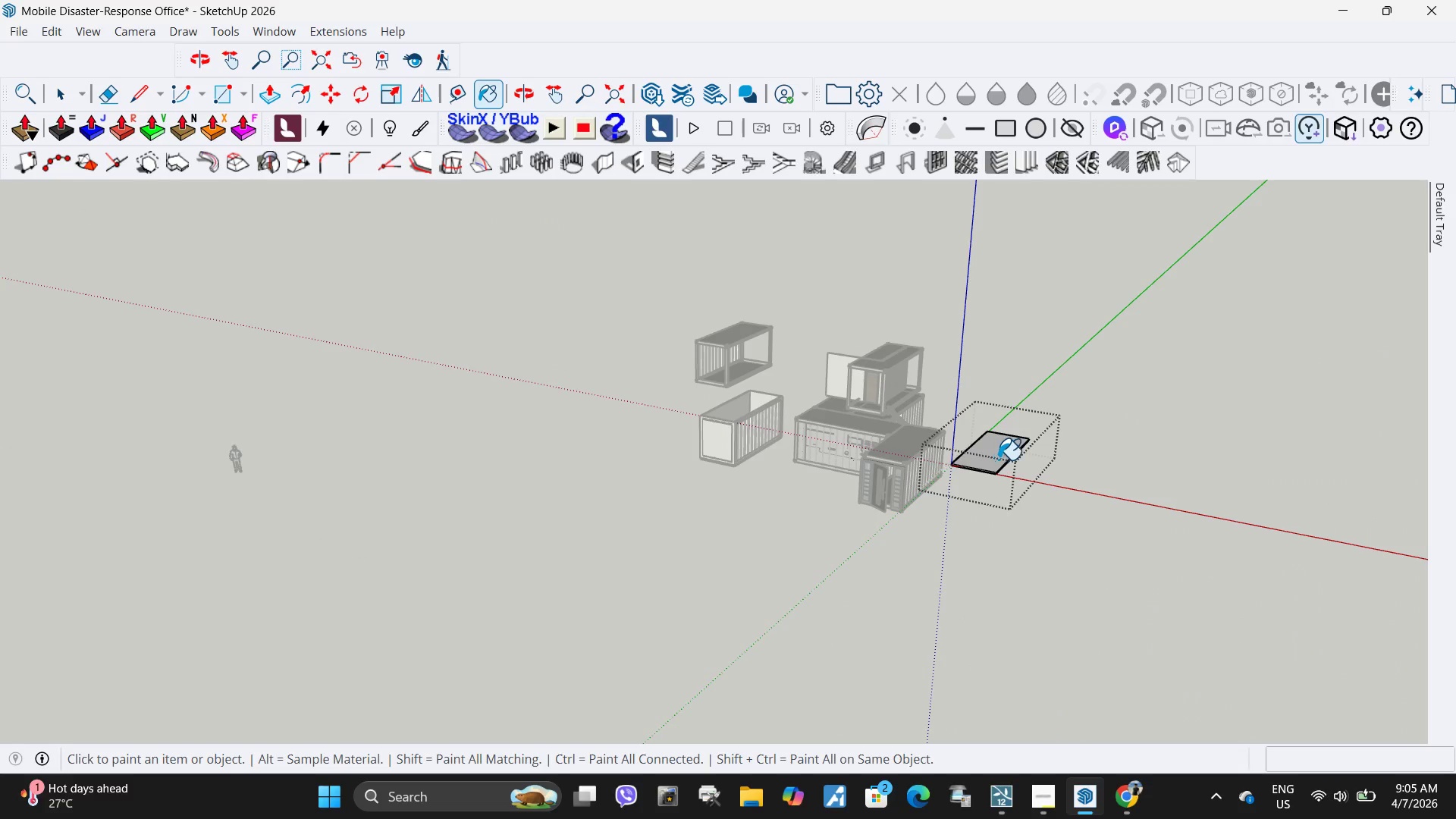 
scroll: coordinate [892, 439], scroll_direction: down, amount: 12.0
 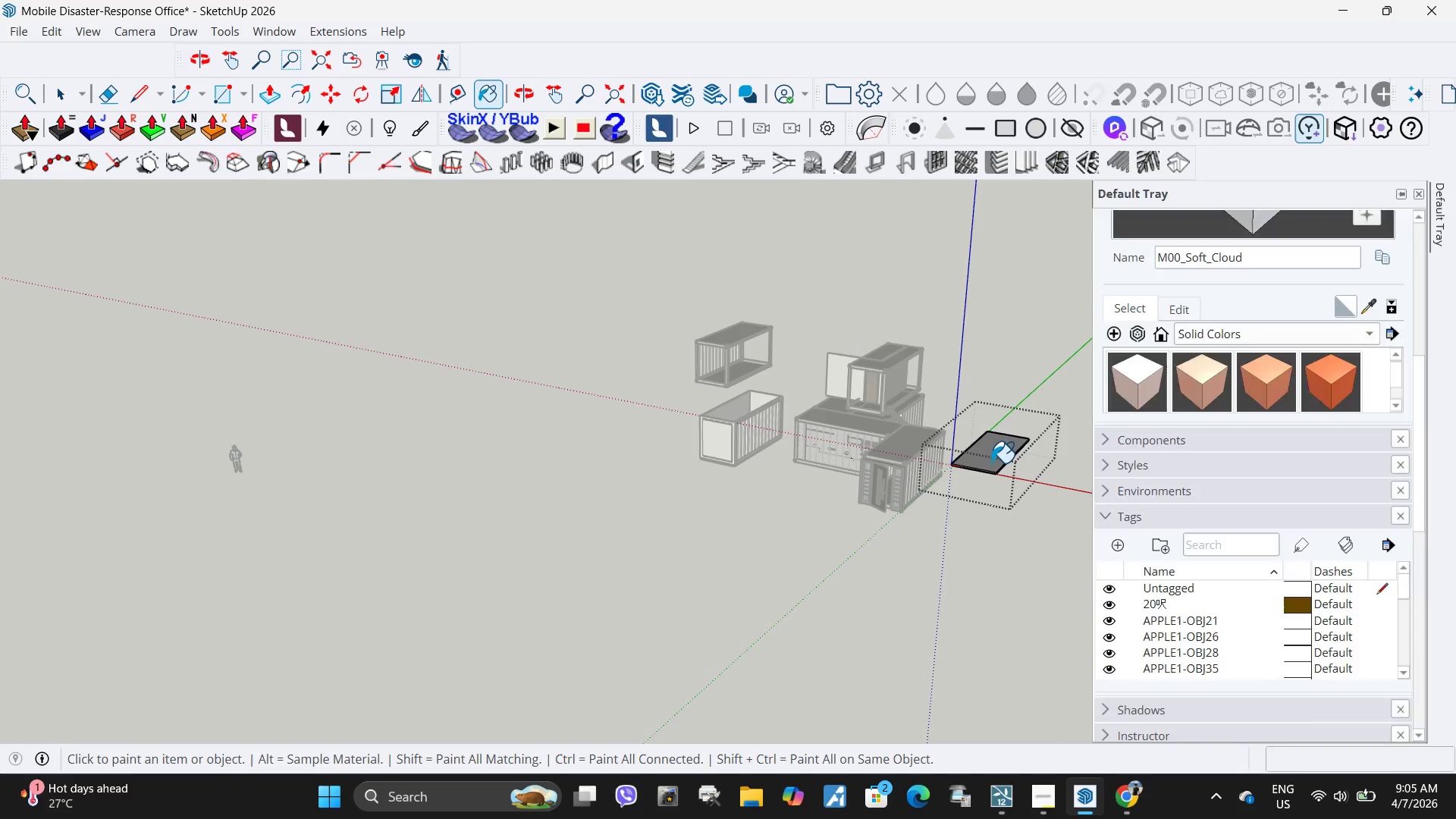 
scroll: coordinate [1009, 466], scroll_direction: up, amount: 20.0
 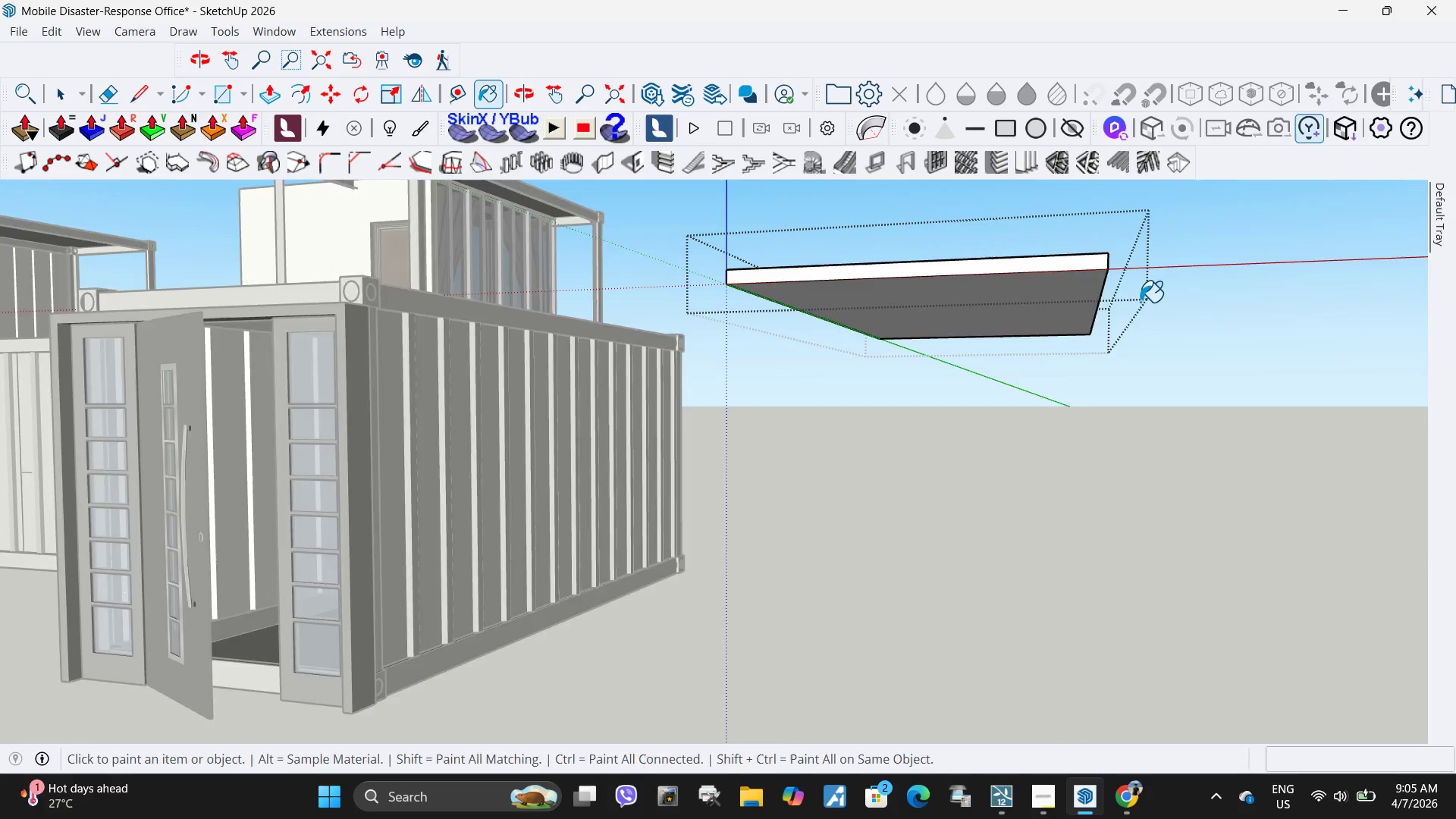 
left_click_drag(start_coordinate=[749, 428], to_coordinate=[760, 418])
 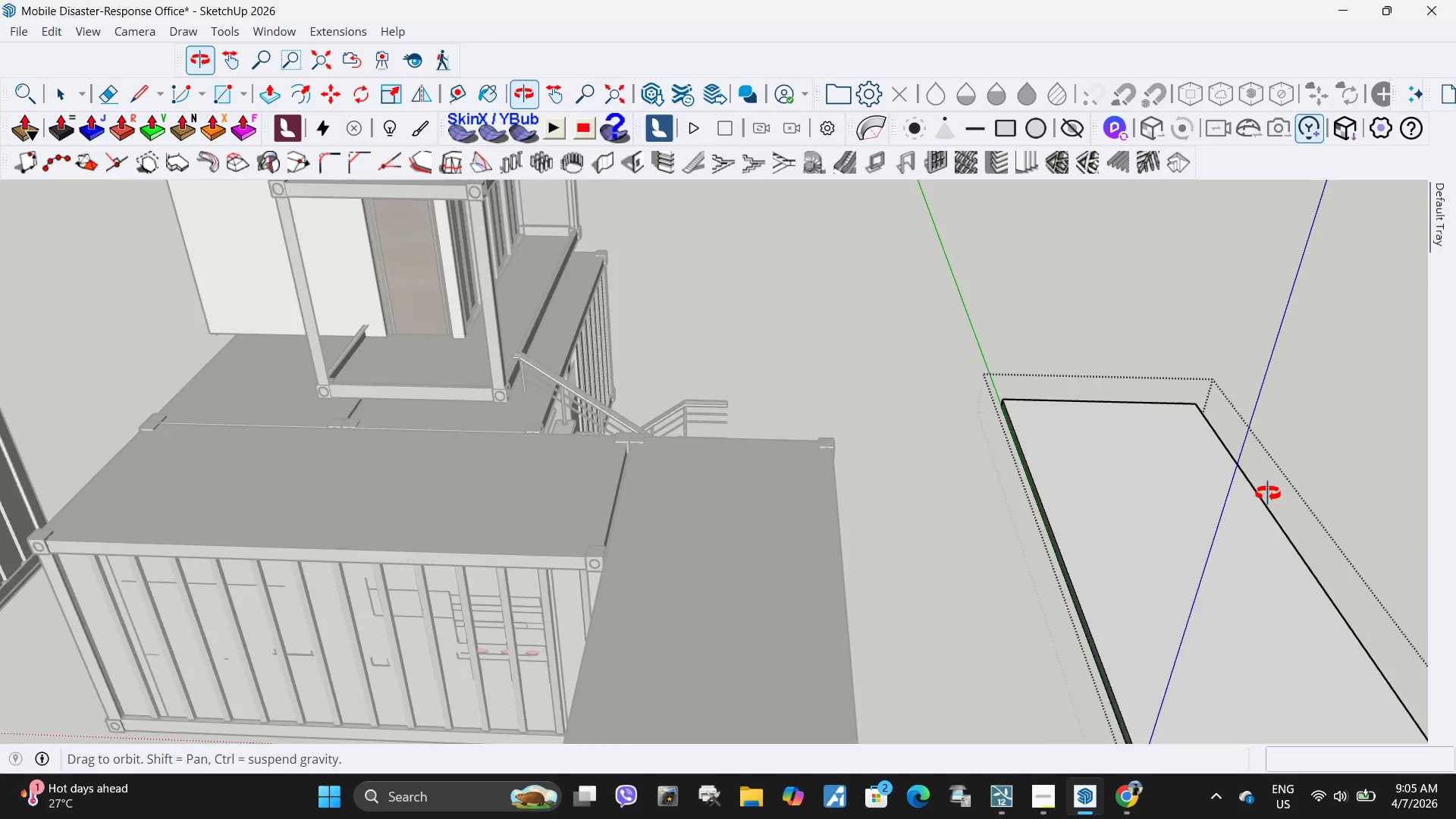 
left_click([1108, 505])
 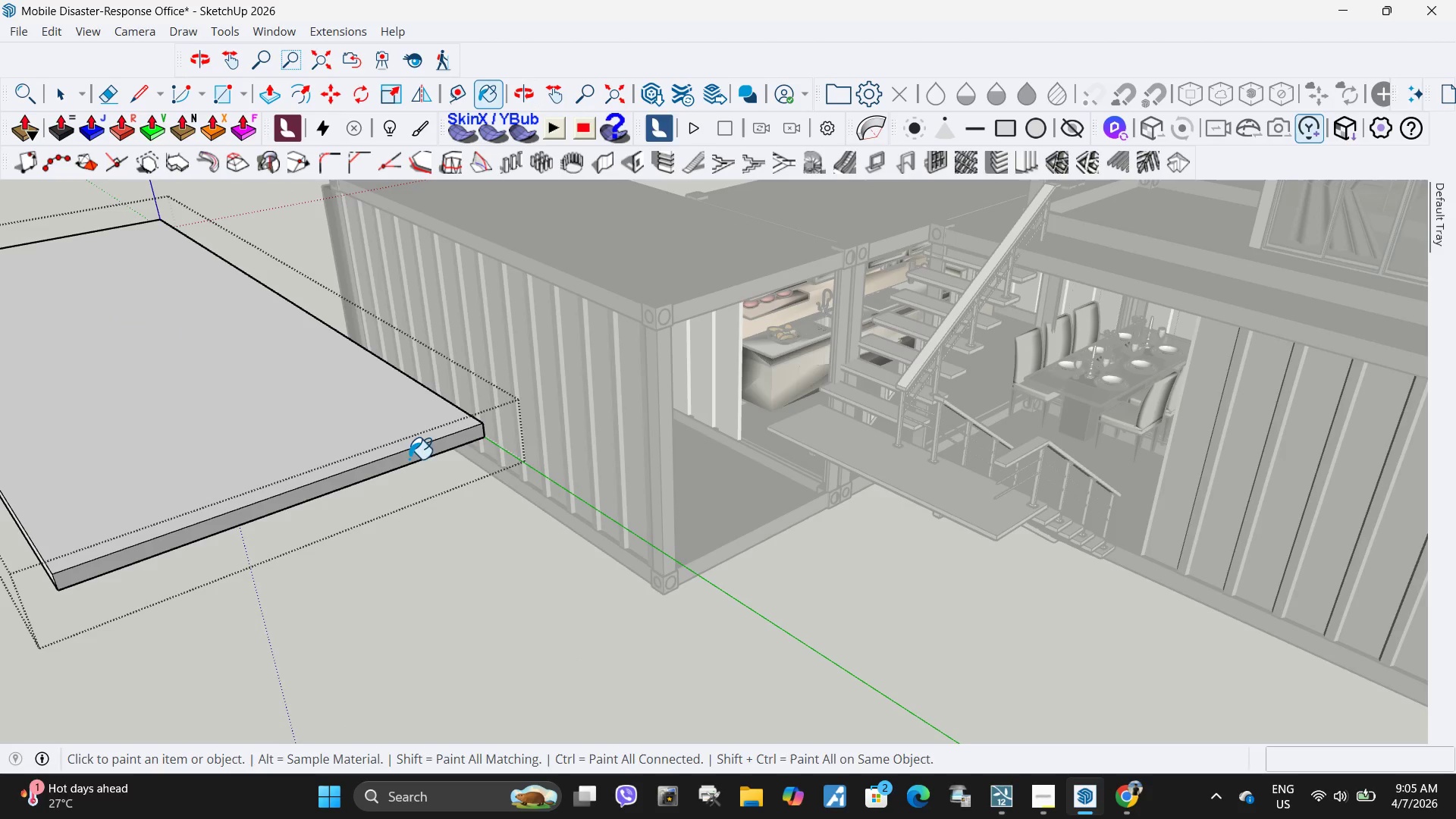 
scroll: coordinate [1087, 520], scroll_direction: up, amount: 7.0
 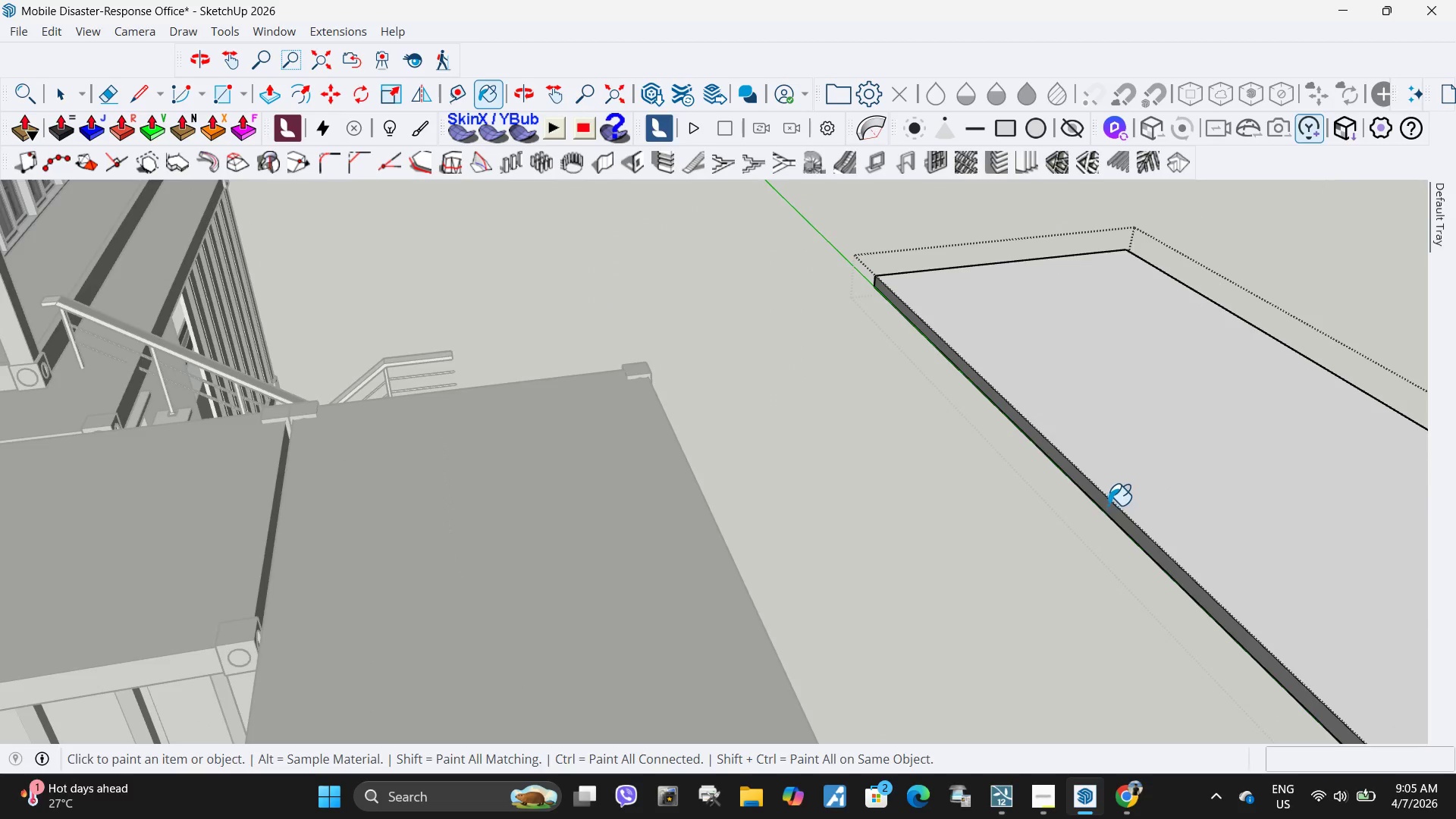 
left_click([394, 460])
 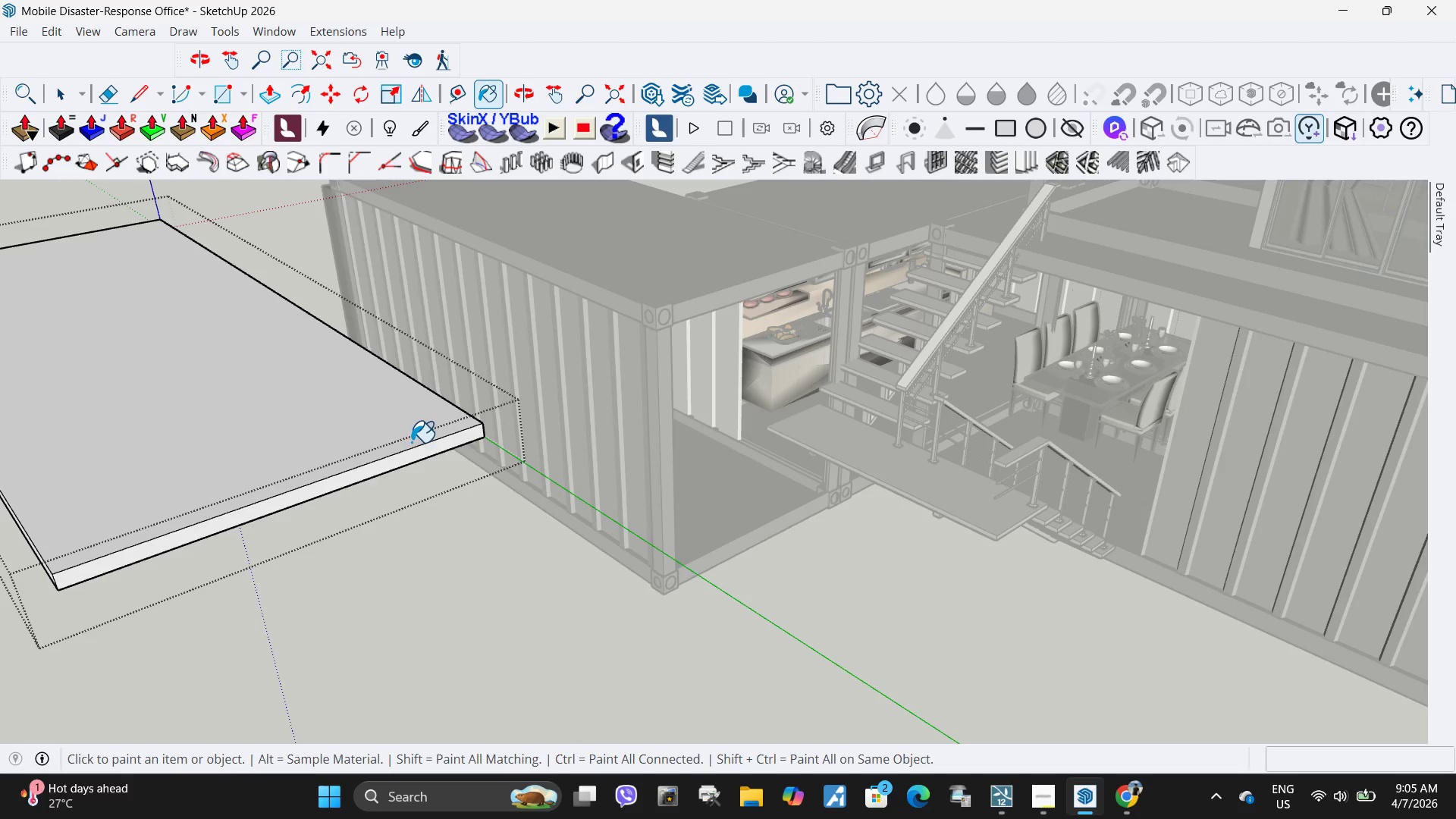 
scroll: coordinate [414, 449], scroll_direction: down, amount: 5.0
 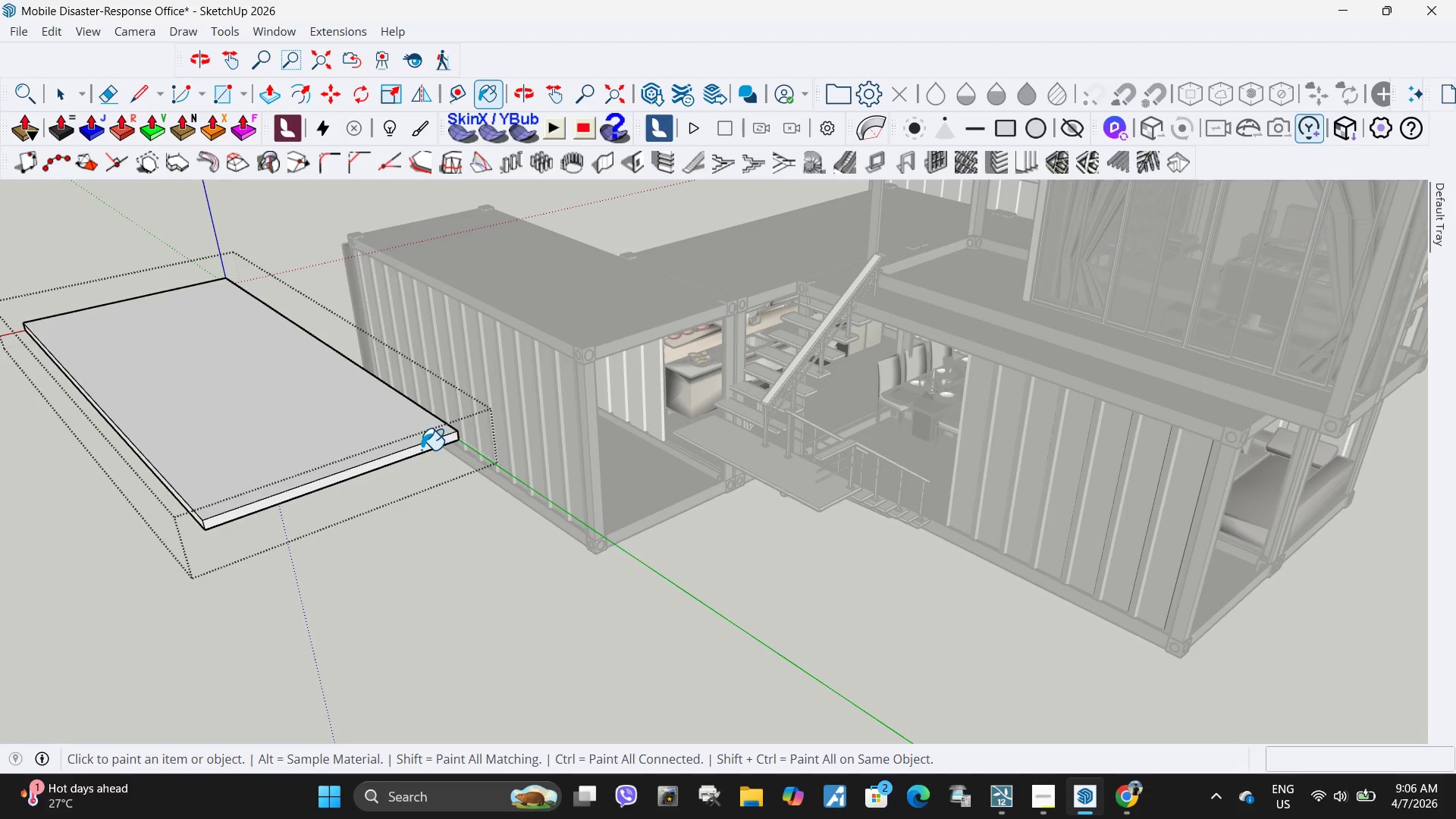 
wait(7.51)
 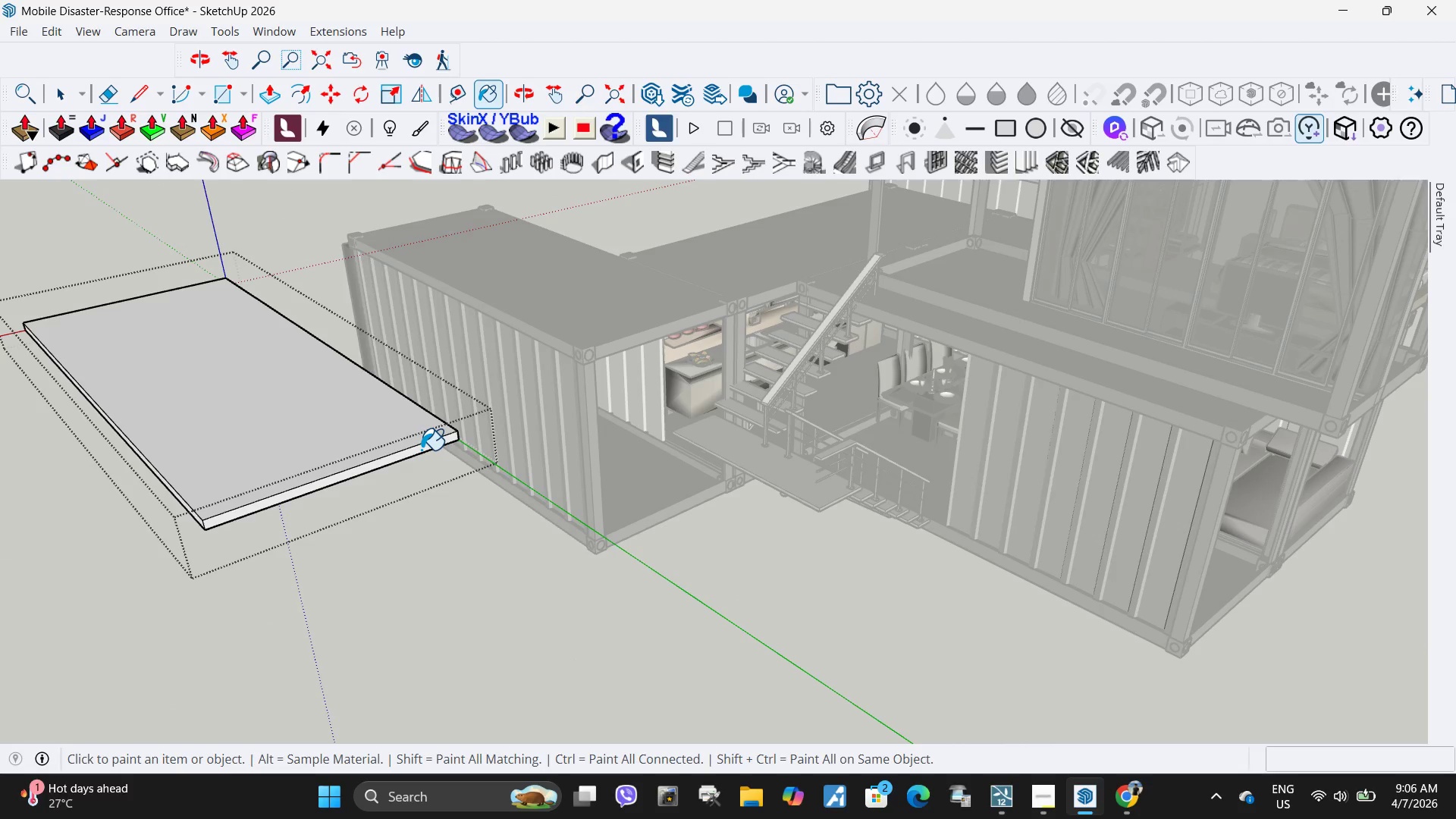 
scroll: coordinate [680, 427], scroll_direction: down, amount: 10.0
 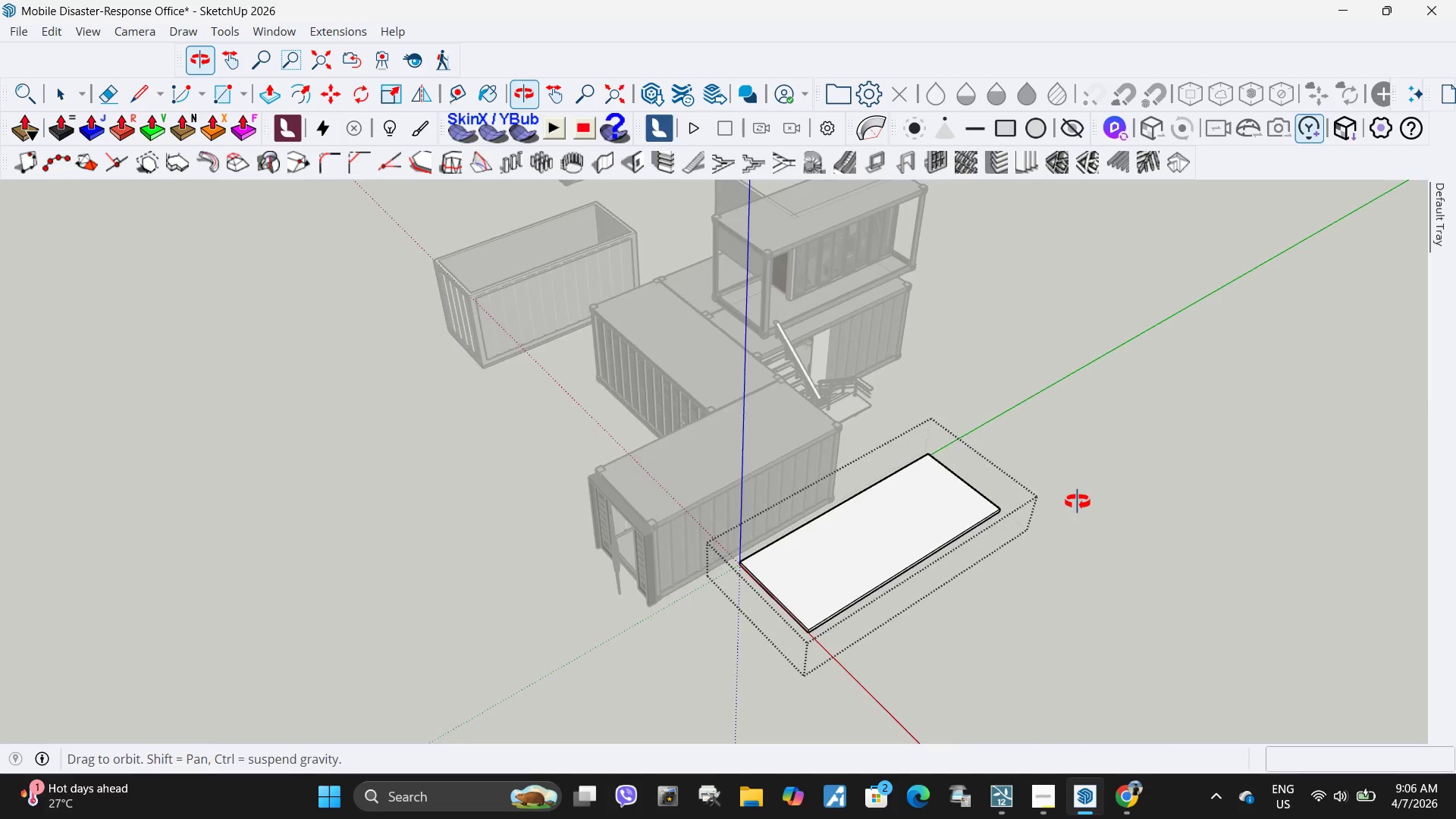 
key(Space)
 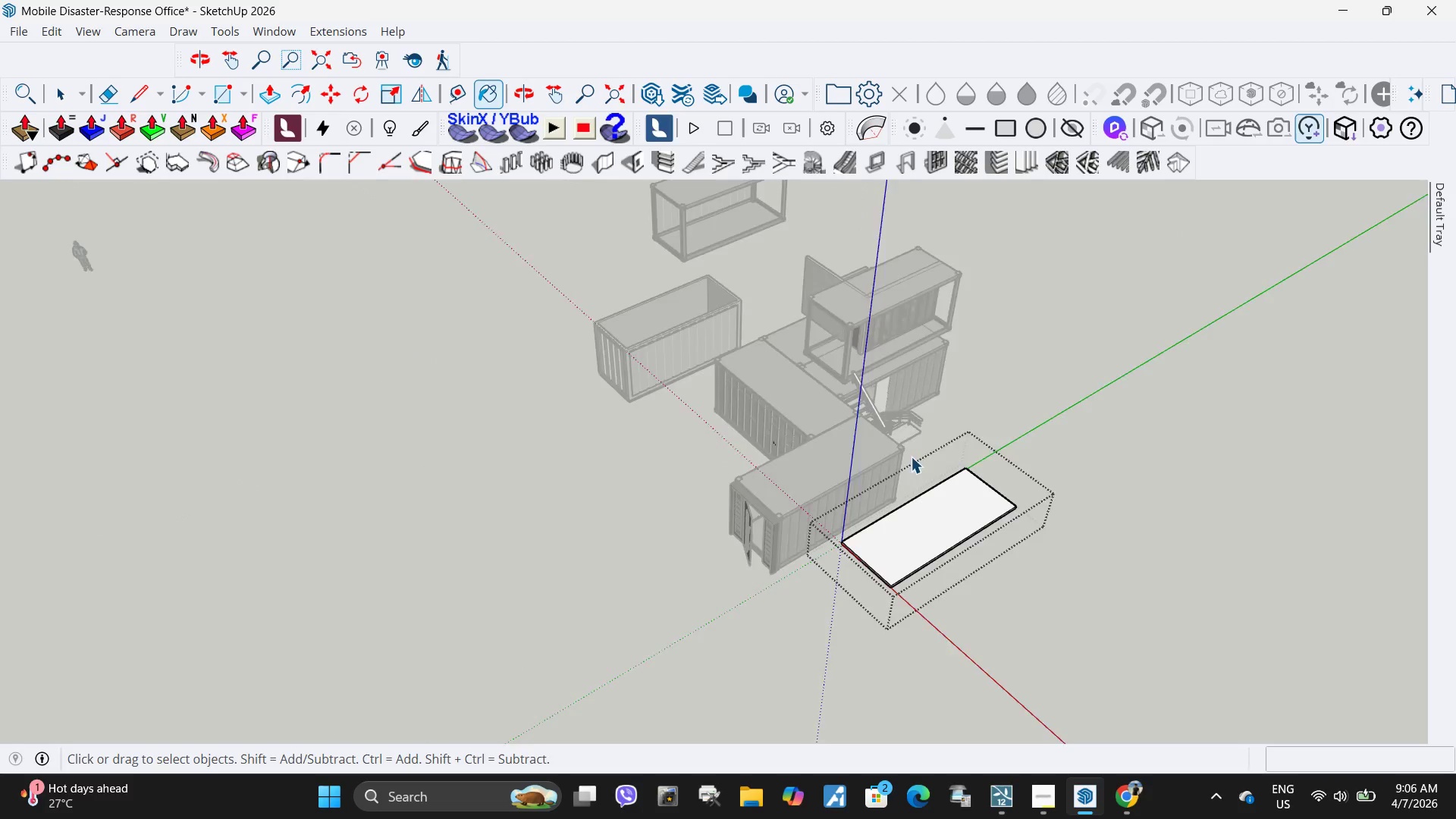 
key(Escape)
 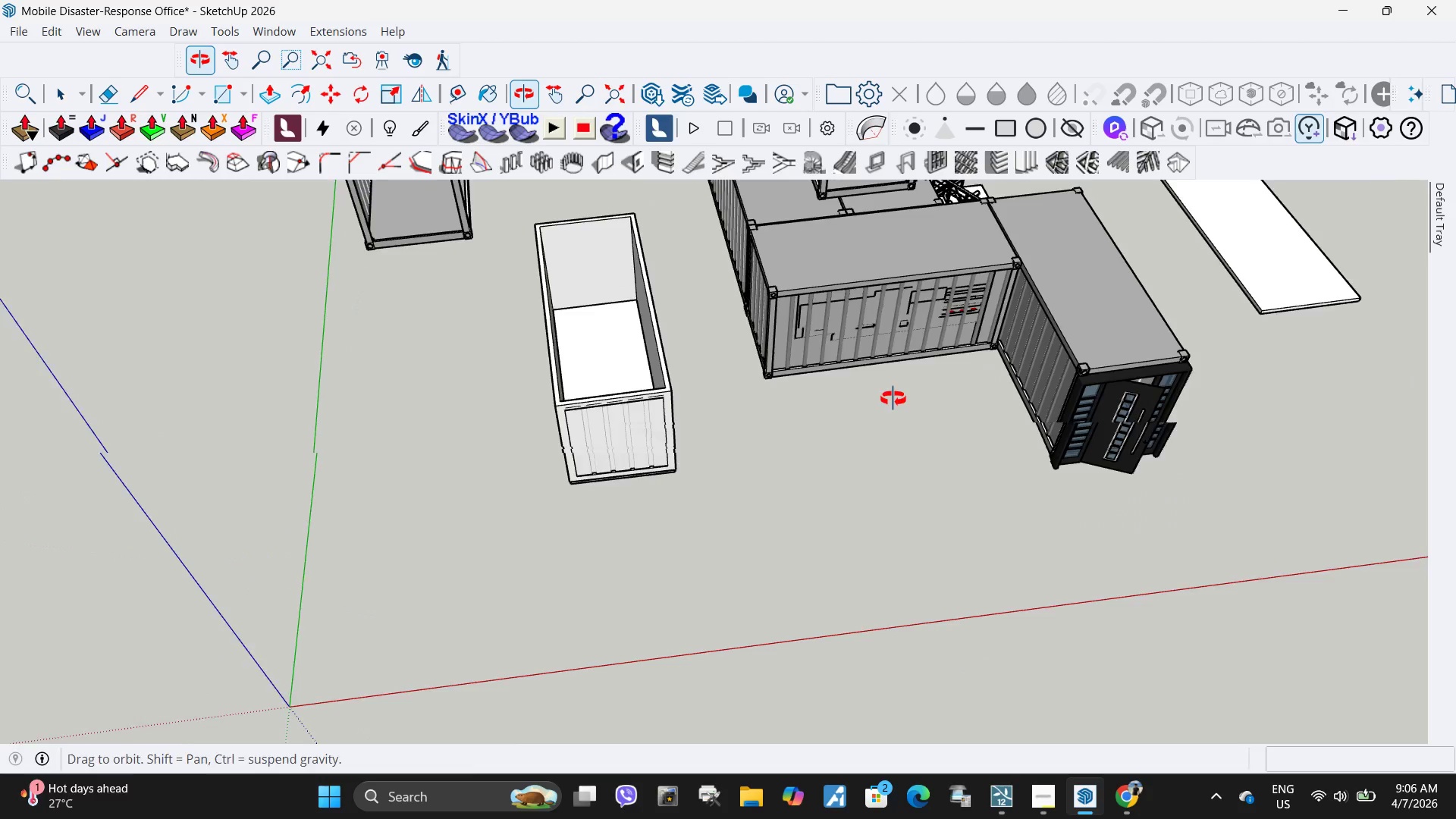 
scroll: coordinate [530, 313], scroll_direction: up, amount: 7.0
 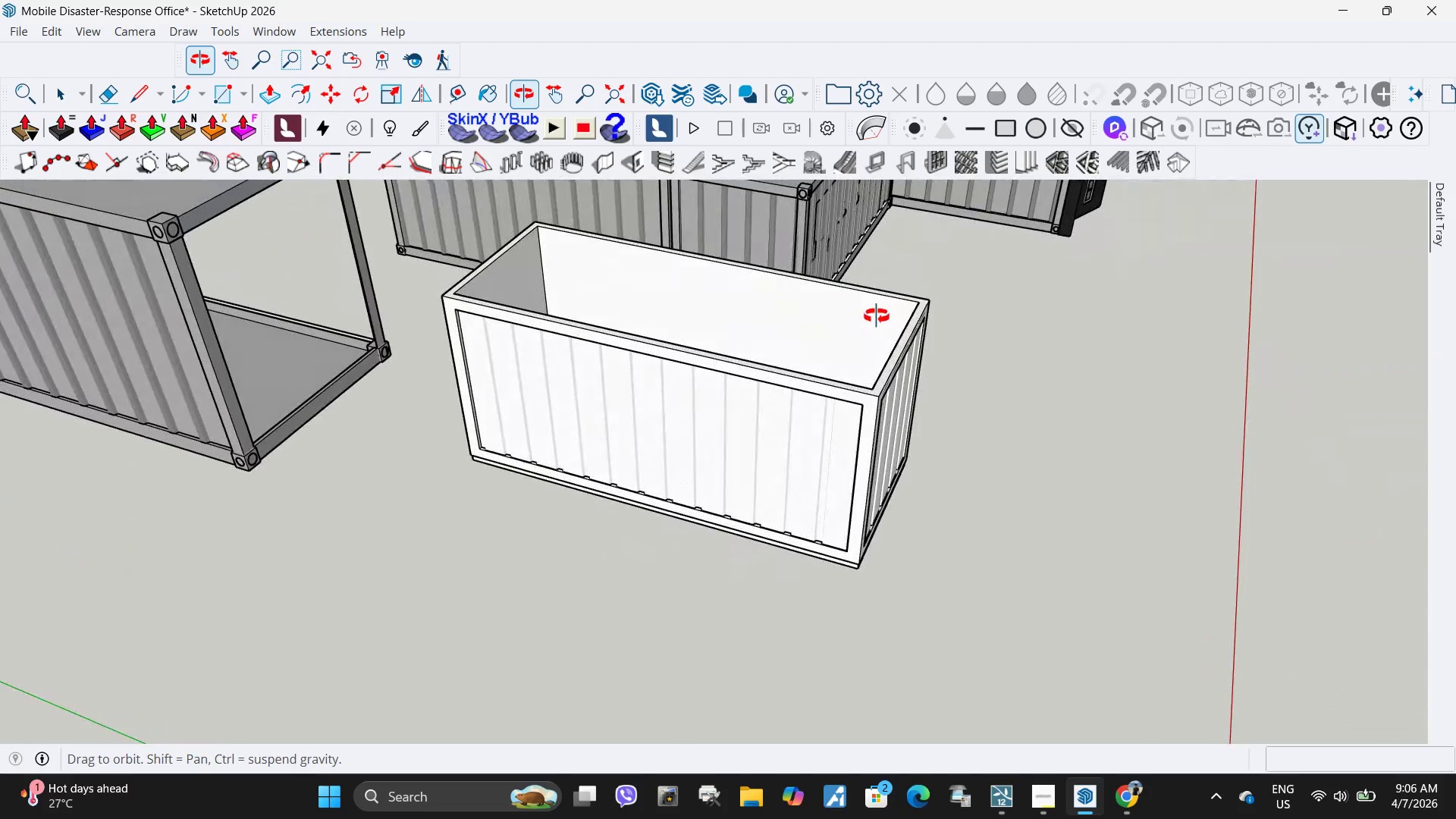 
wait(7.29)
 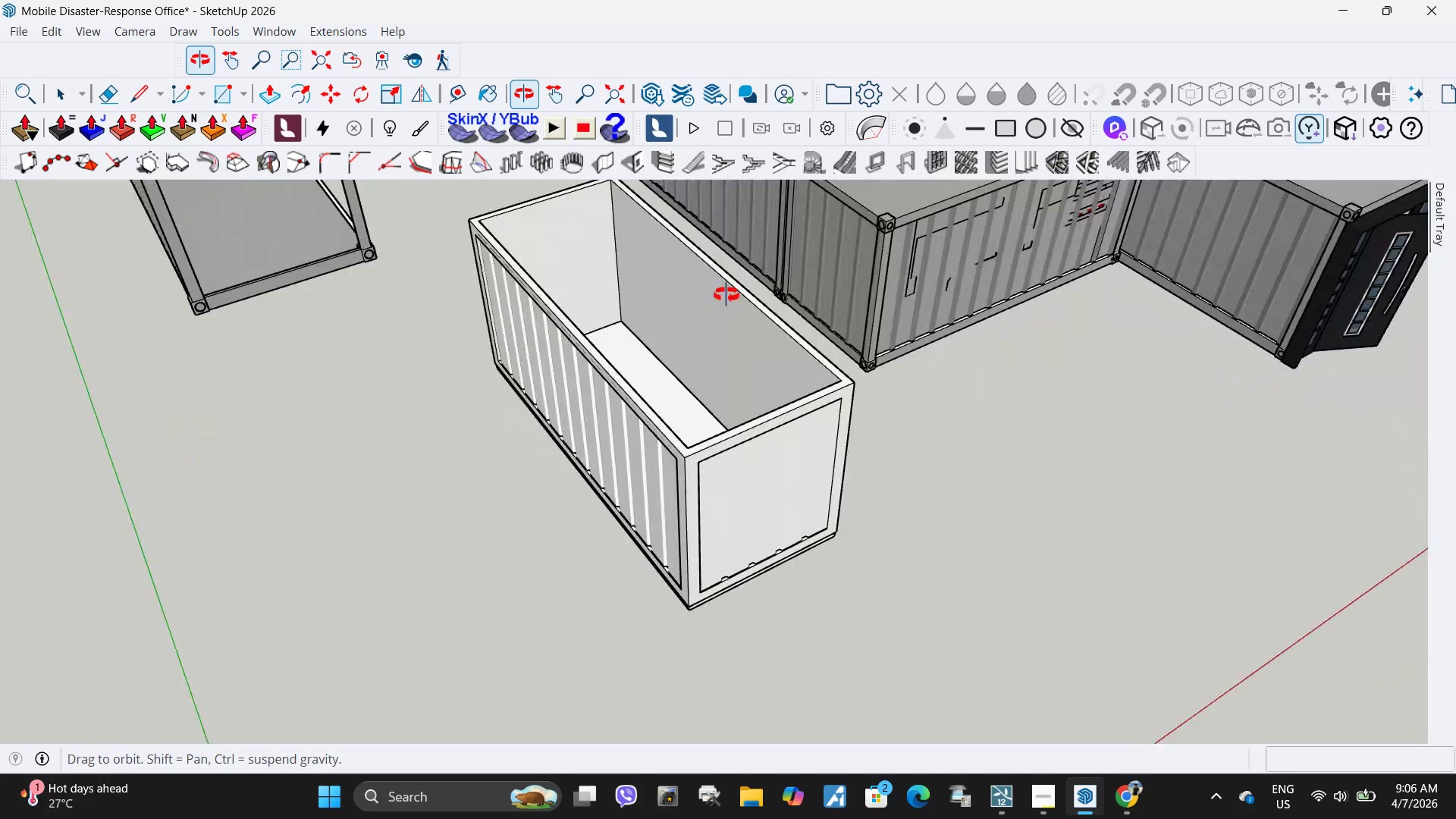 
left_click([704, 471])
 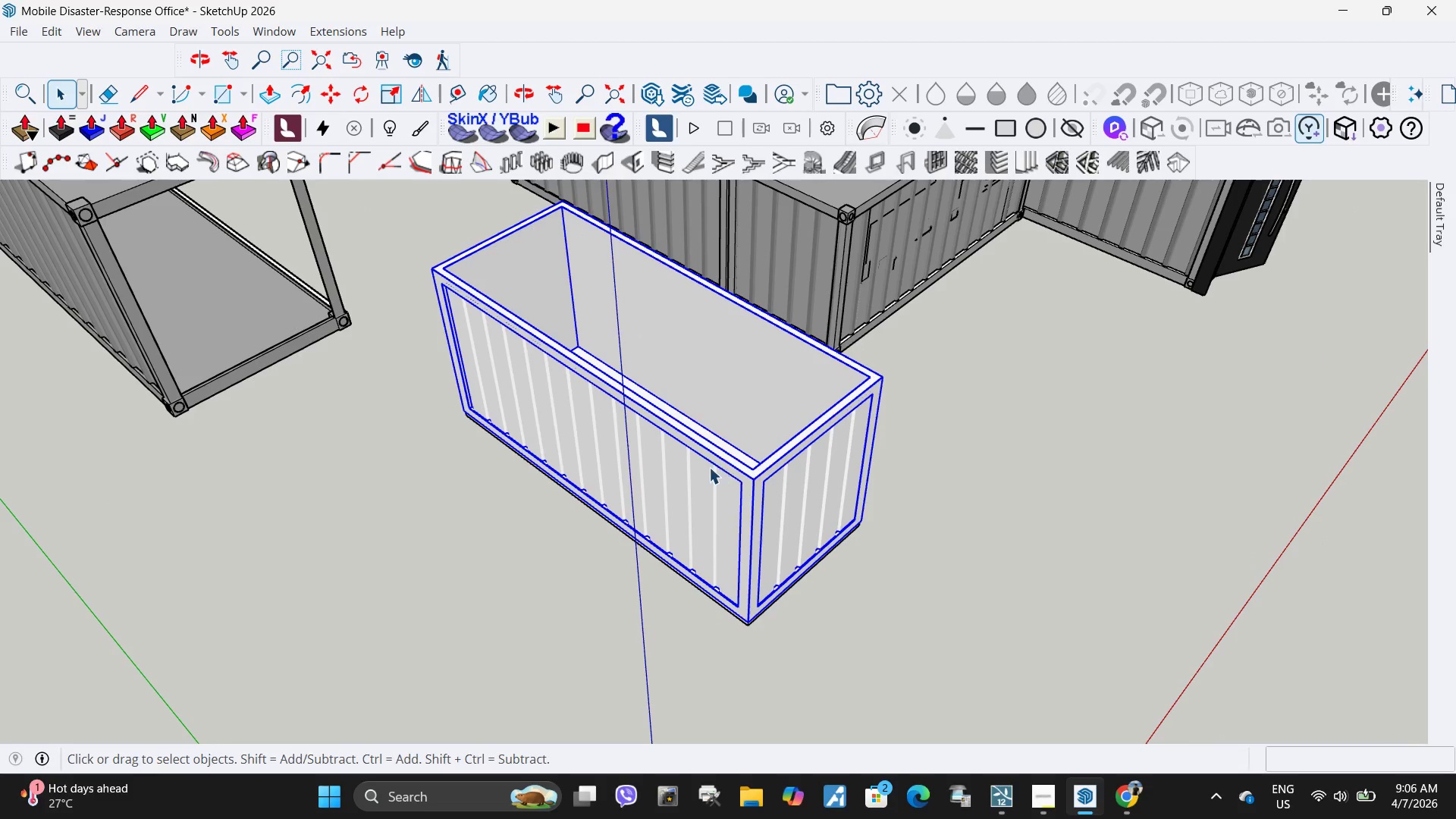 
double_click([709, 467])
 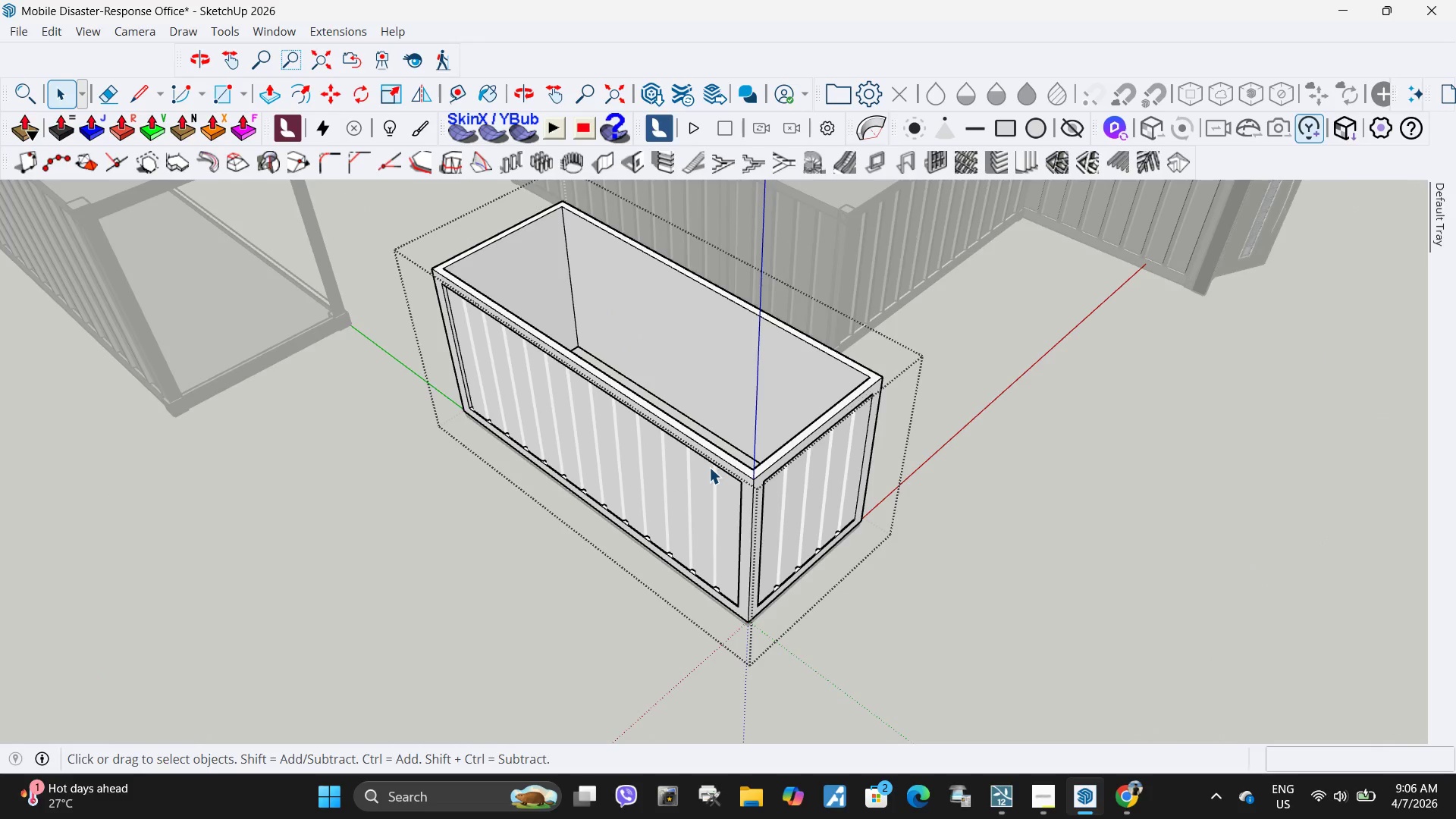 
triple_click([709, 467])
 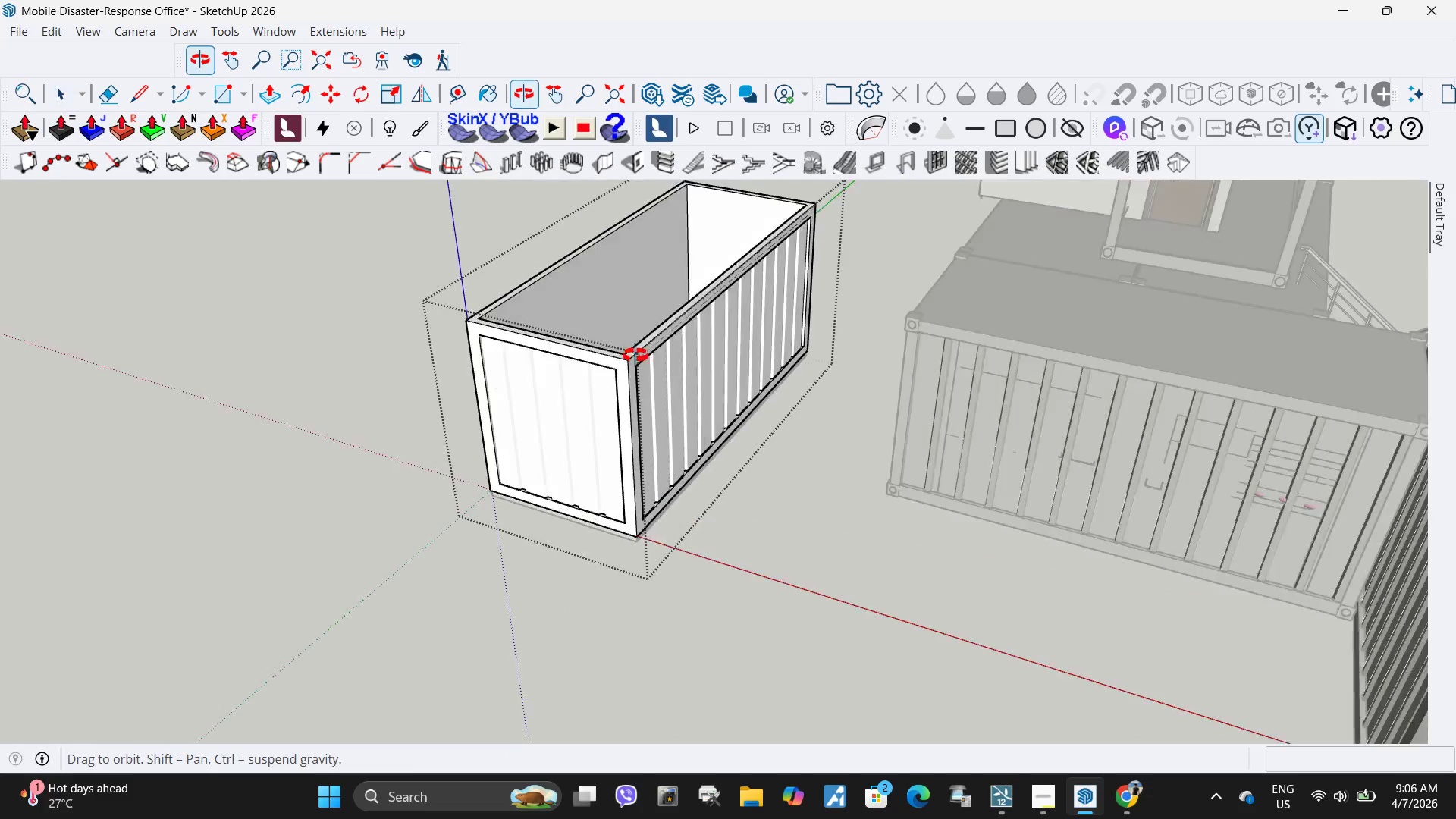 
left_click([905, 468])
 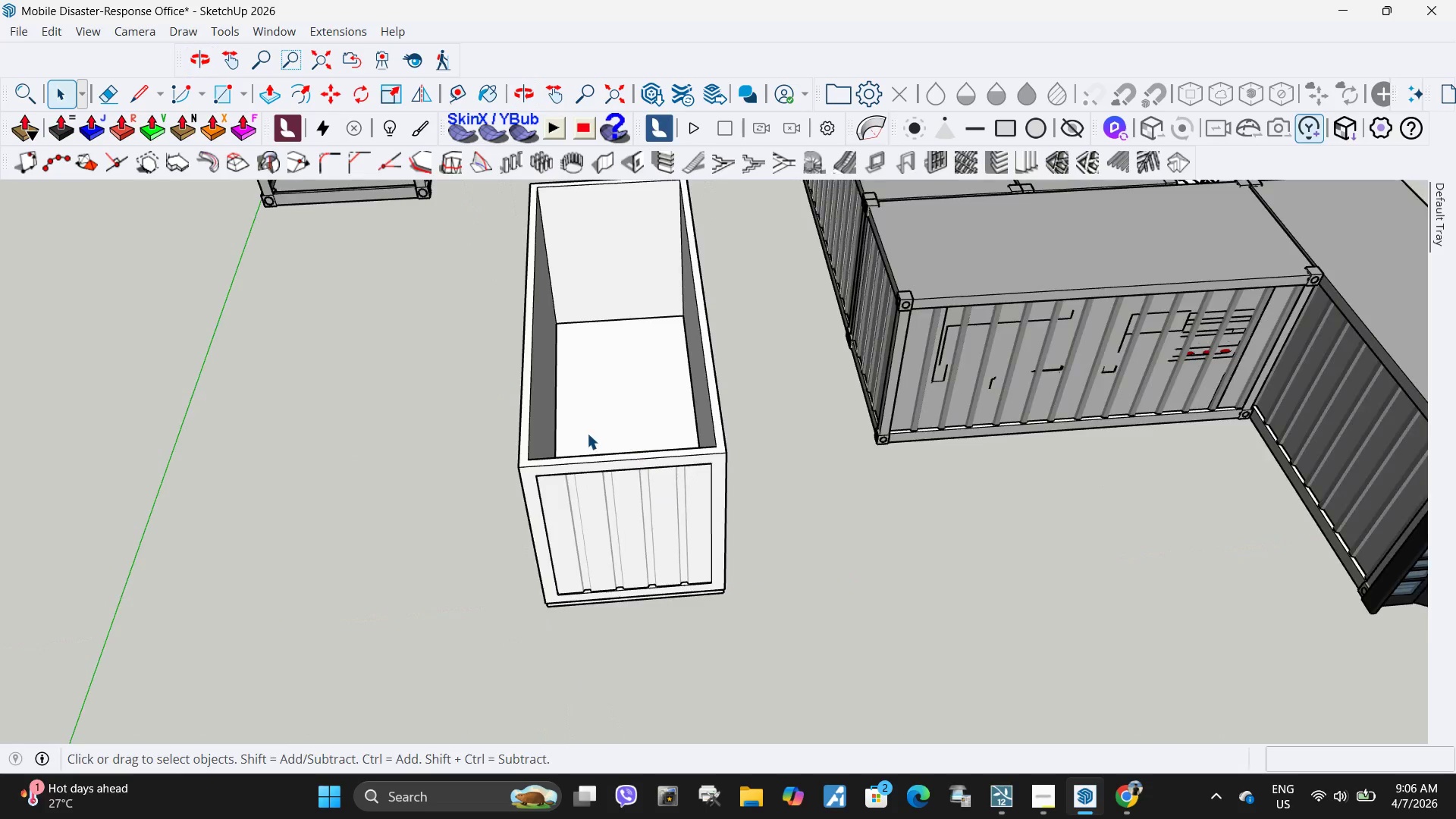 
scroll: coordinate [826, 445], scroll_direction: down, amount: 6.0
 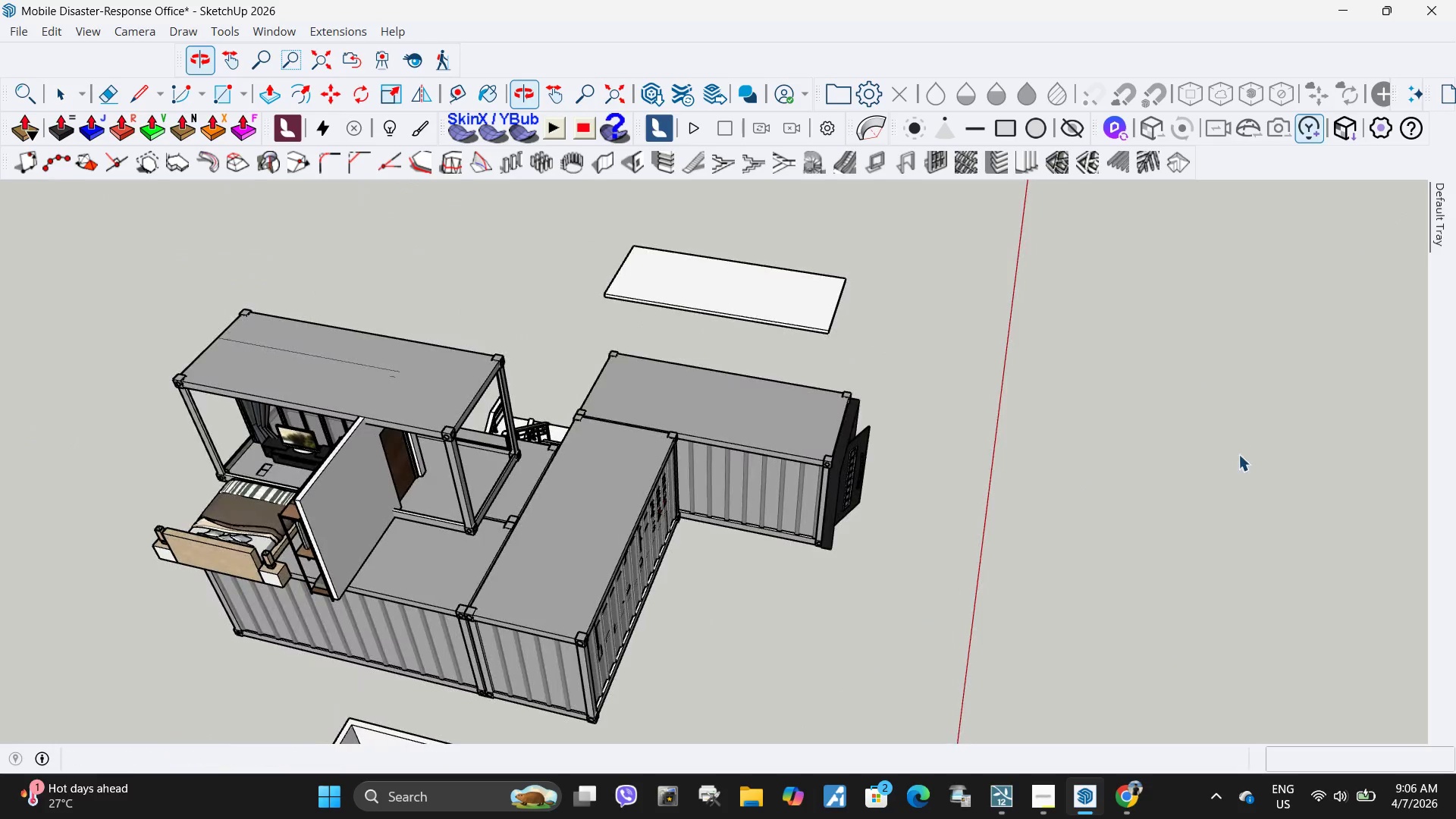 
scroll: coordinate [631, 629], scroll_direction: up, amount: 5.0
 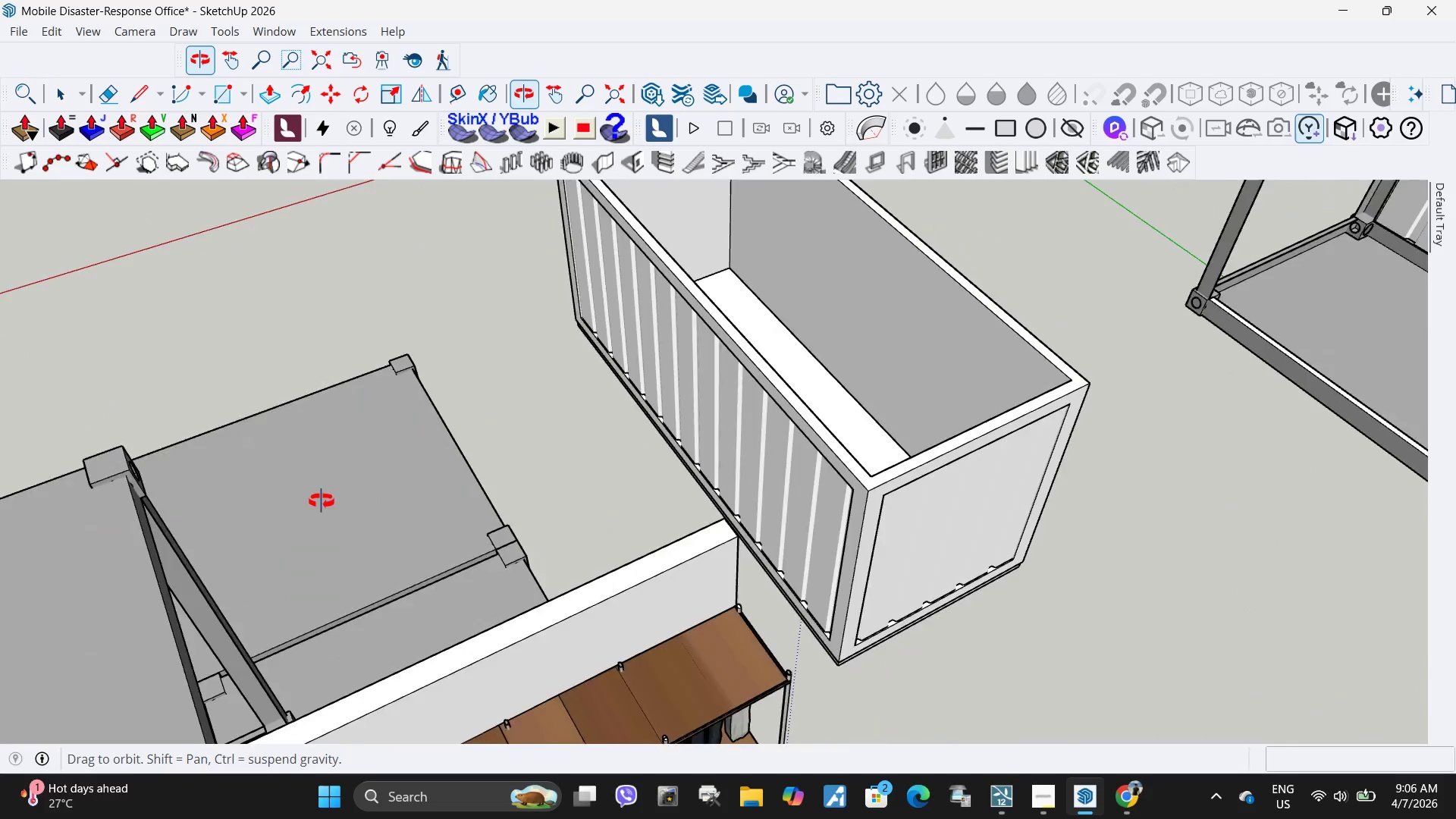 
middle_click([620, 472])
 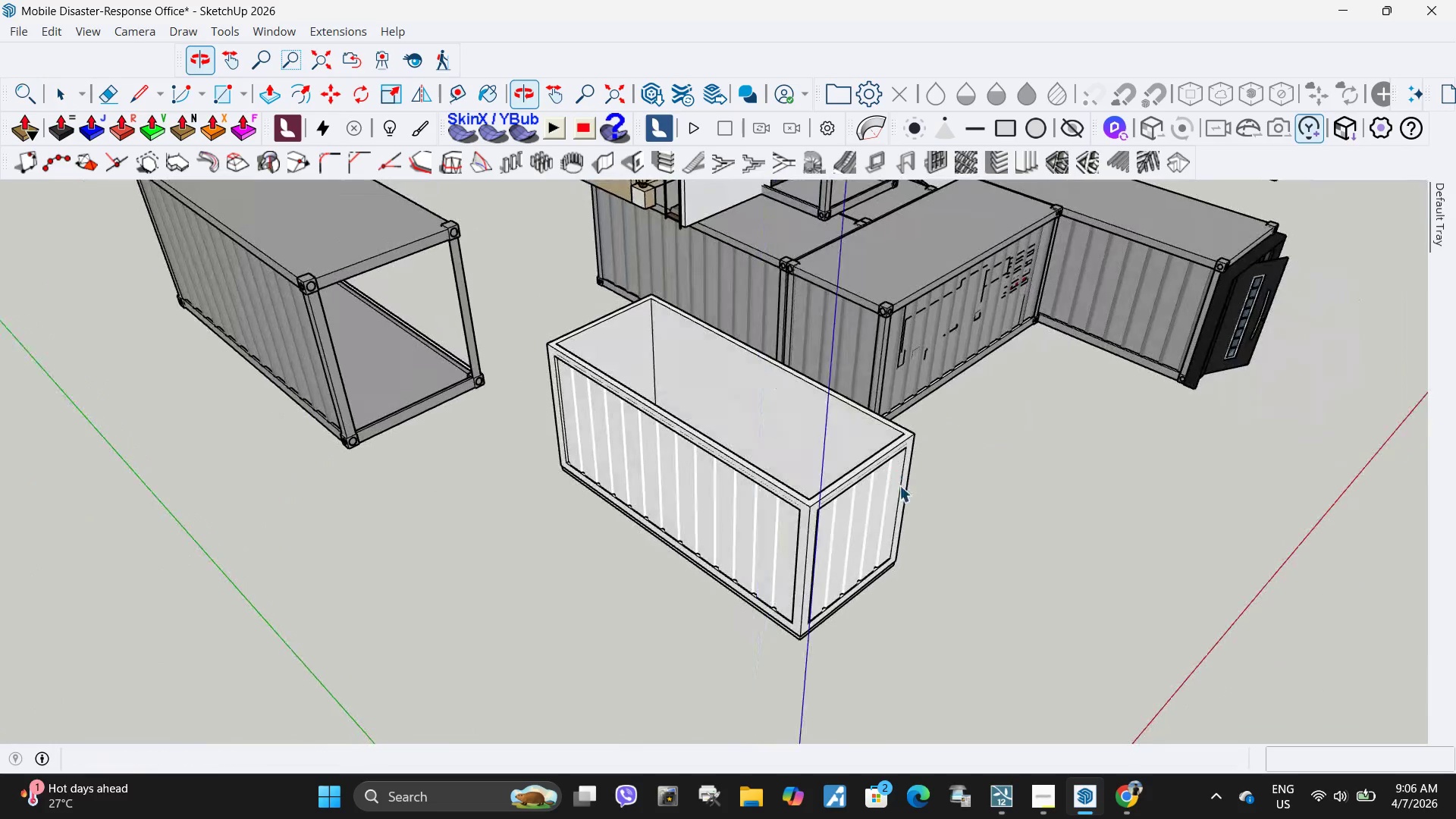 
scroll: coordinate [595, 464], scroll_direction: down, amount: 5.0
 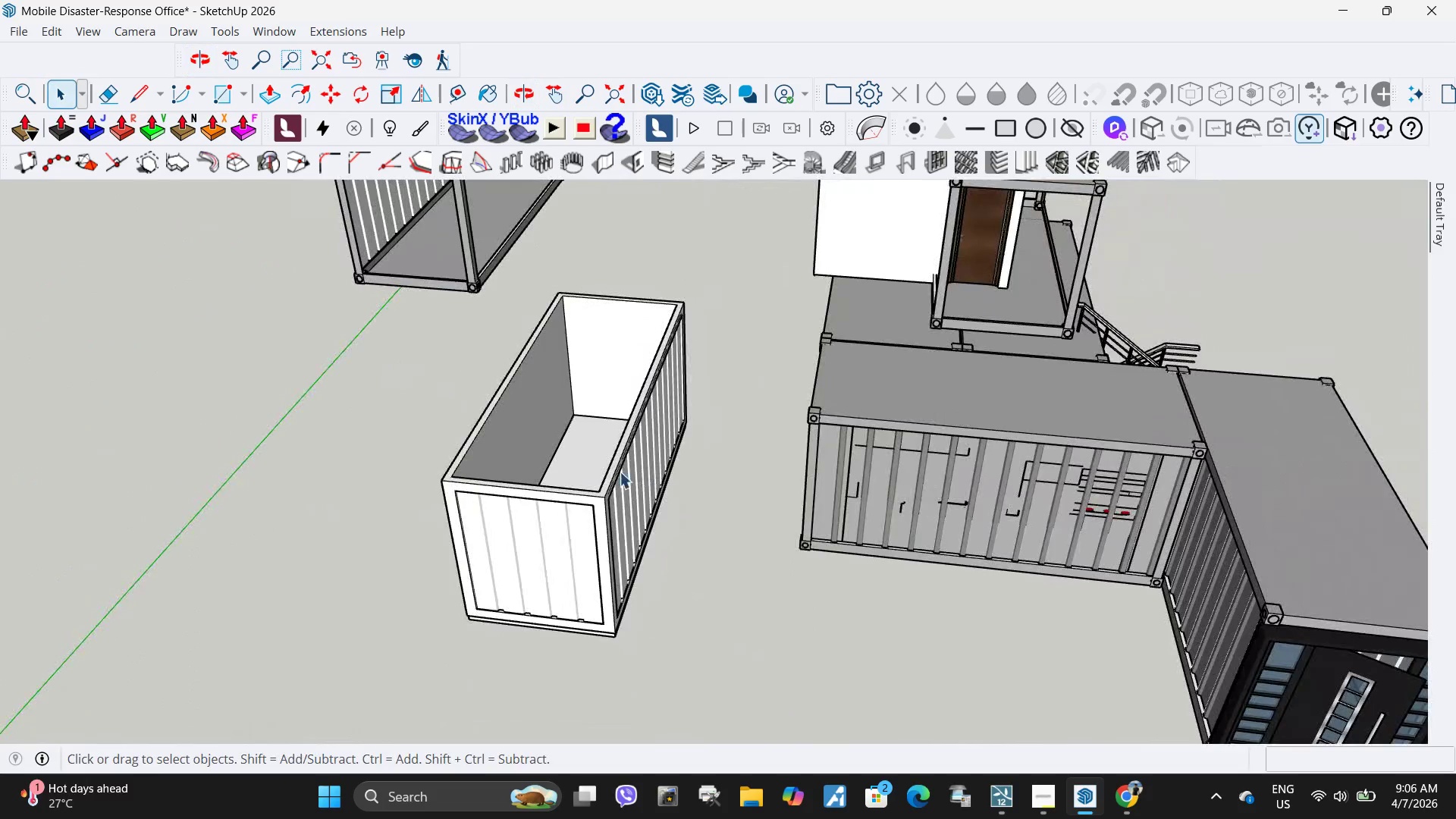 
double_click([730, 534])
 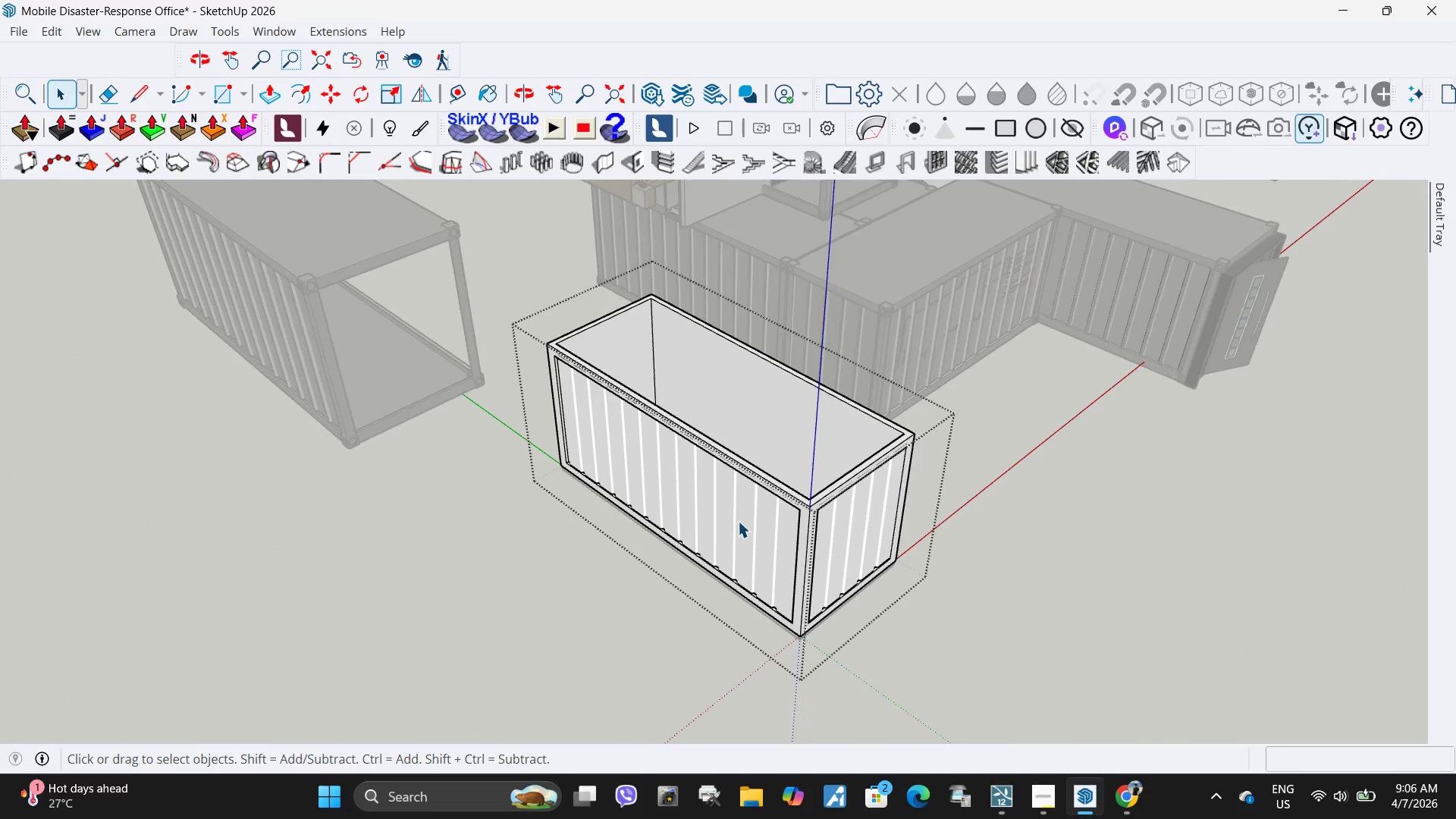 
triple_click([738, 521])
 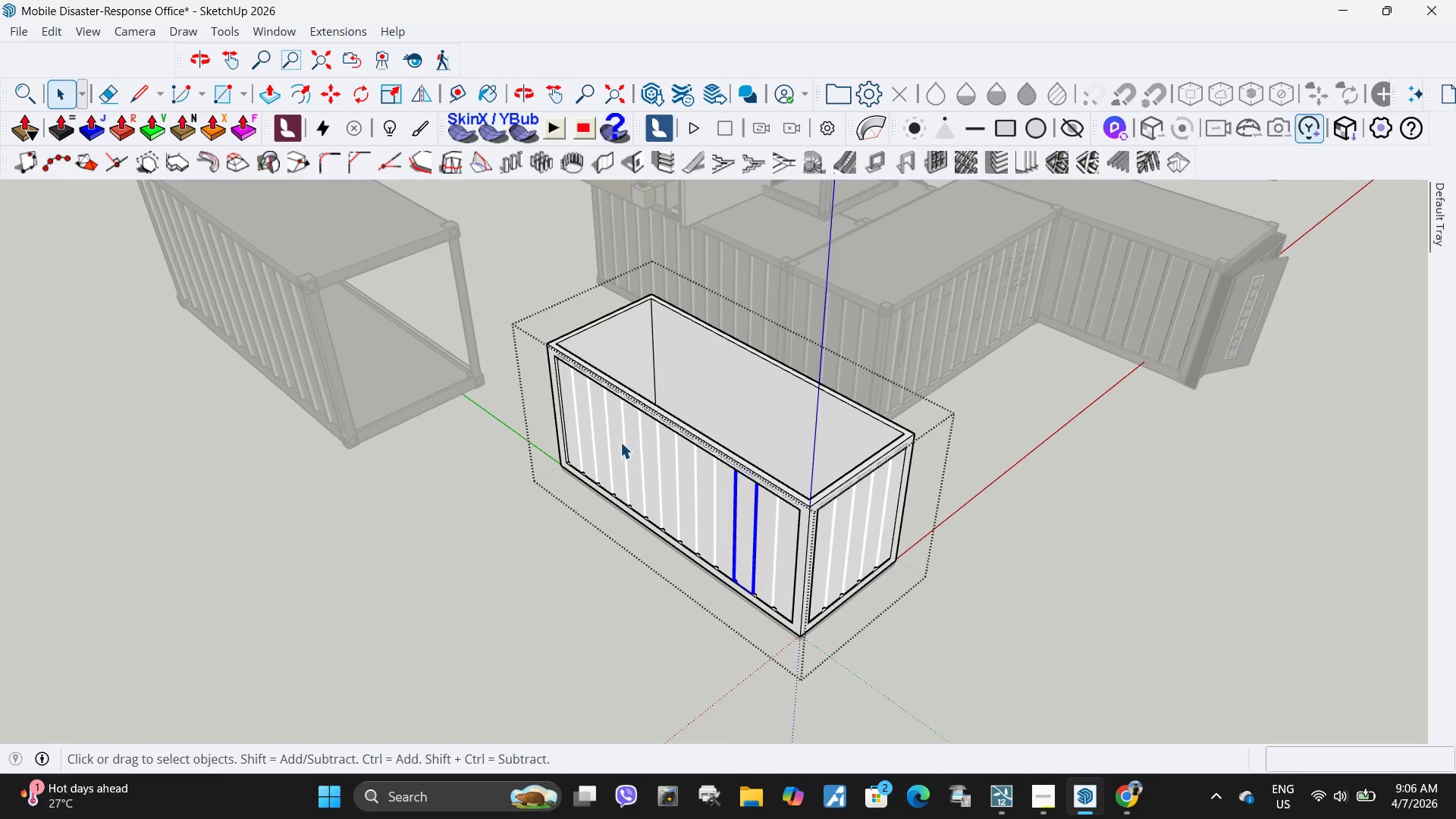 
hold_key(key=ControlLeft, duration=1.51)
triple_click([602, 446])
 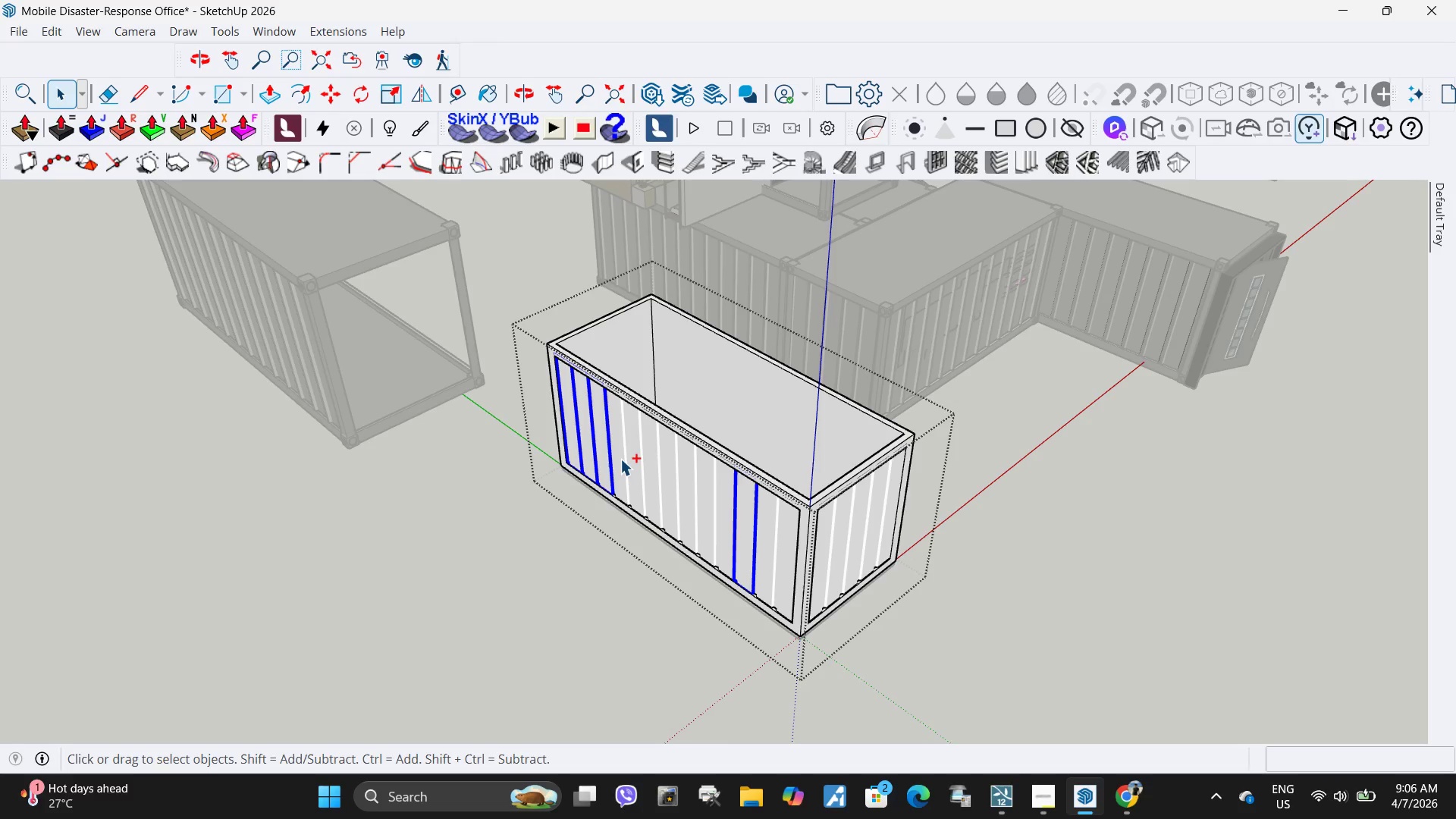 
hold_key(key=ControlLeft, duration=1.5)
triple_click([620, 459])
 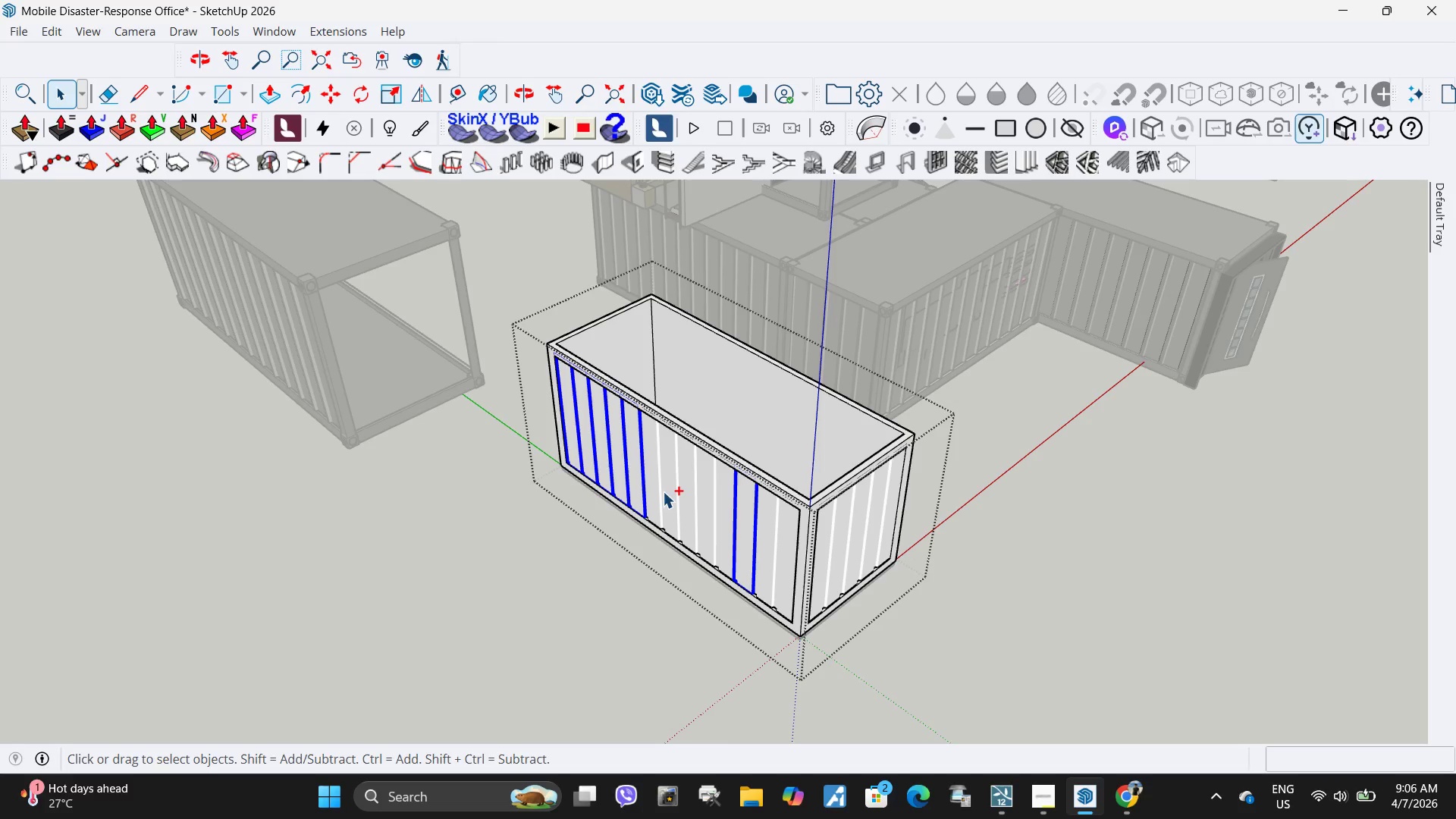 
left_click([656, 491])
 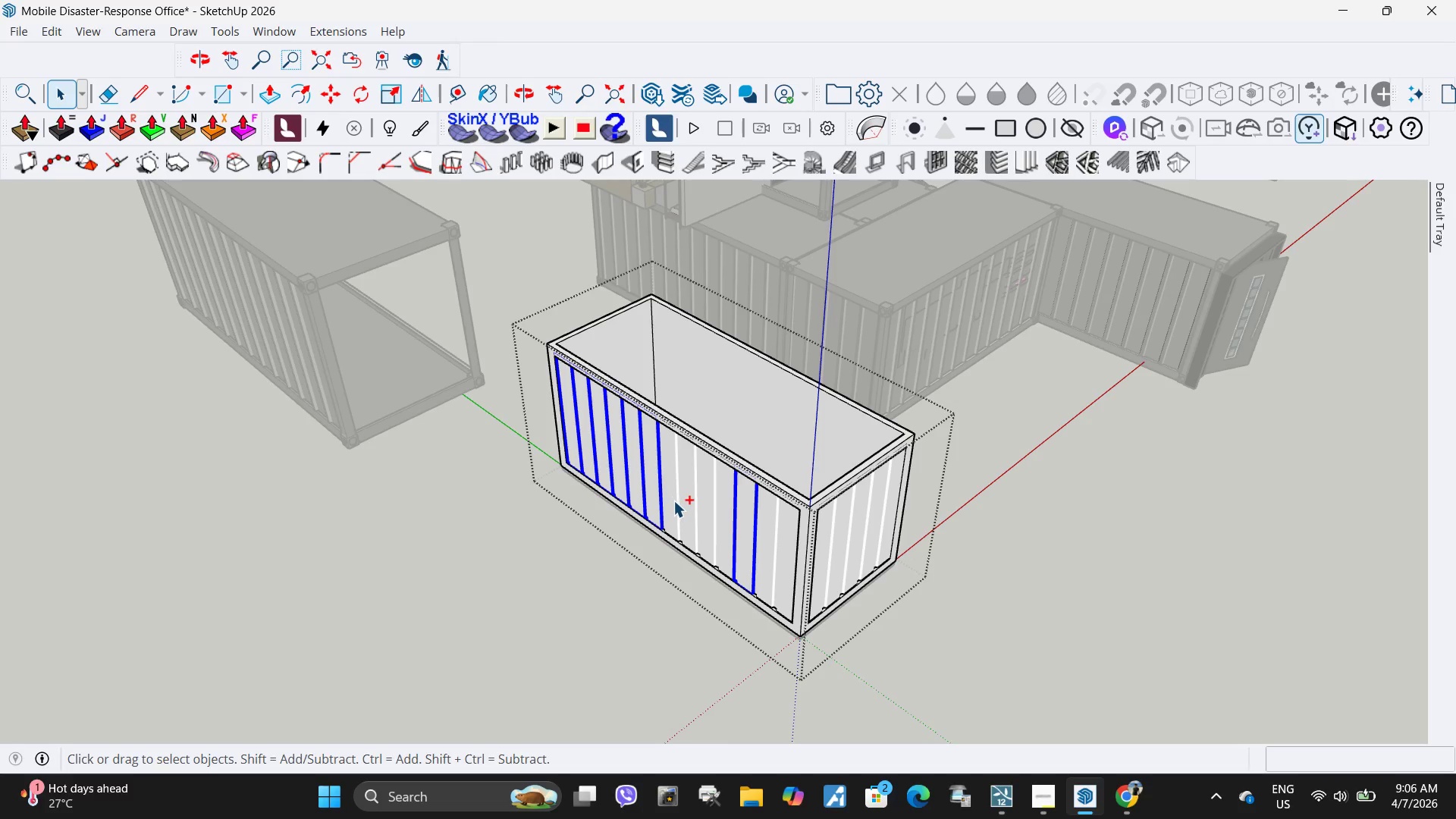 
double_click([673, 500])
 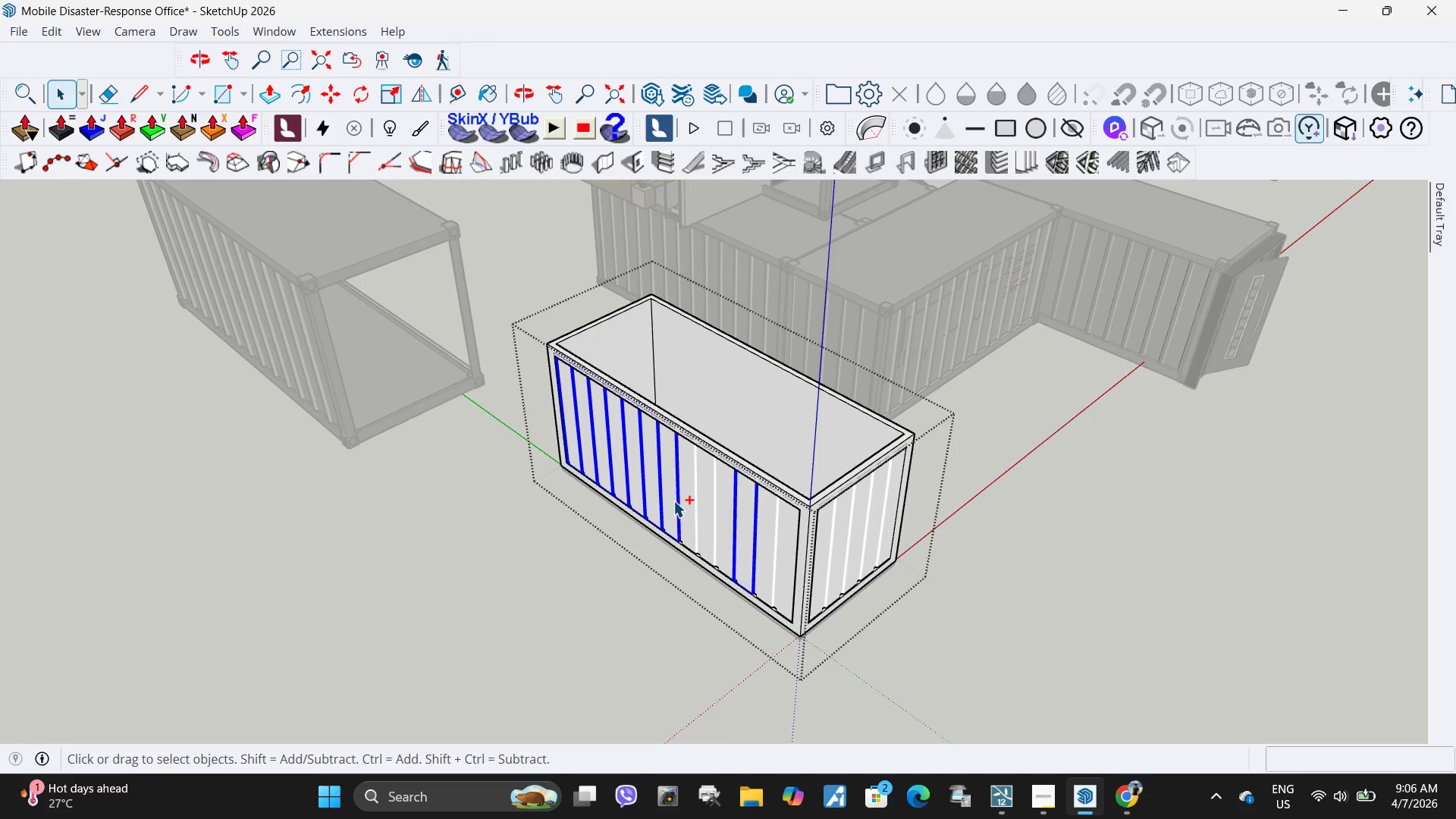 
hold_key(key=ControlLeft, duration=1.52)
triple_click([691, 509])
 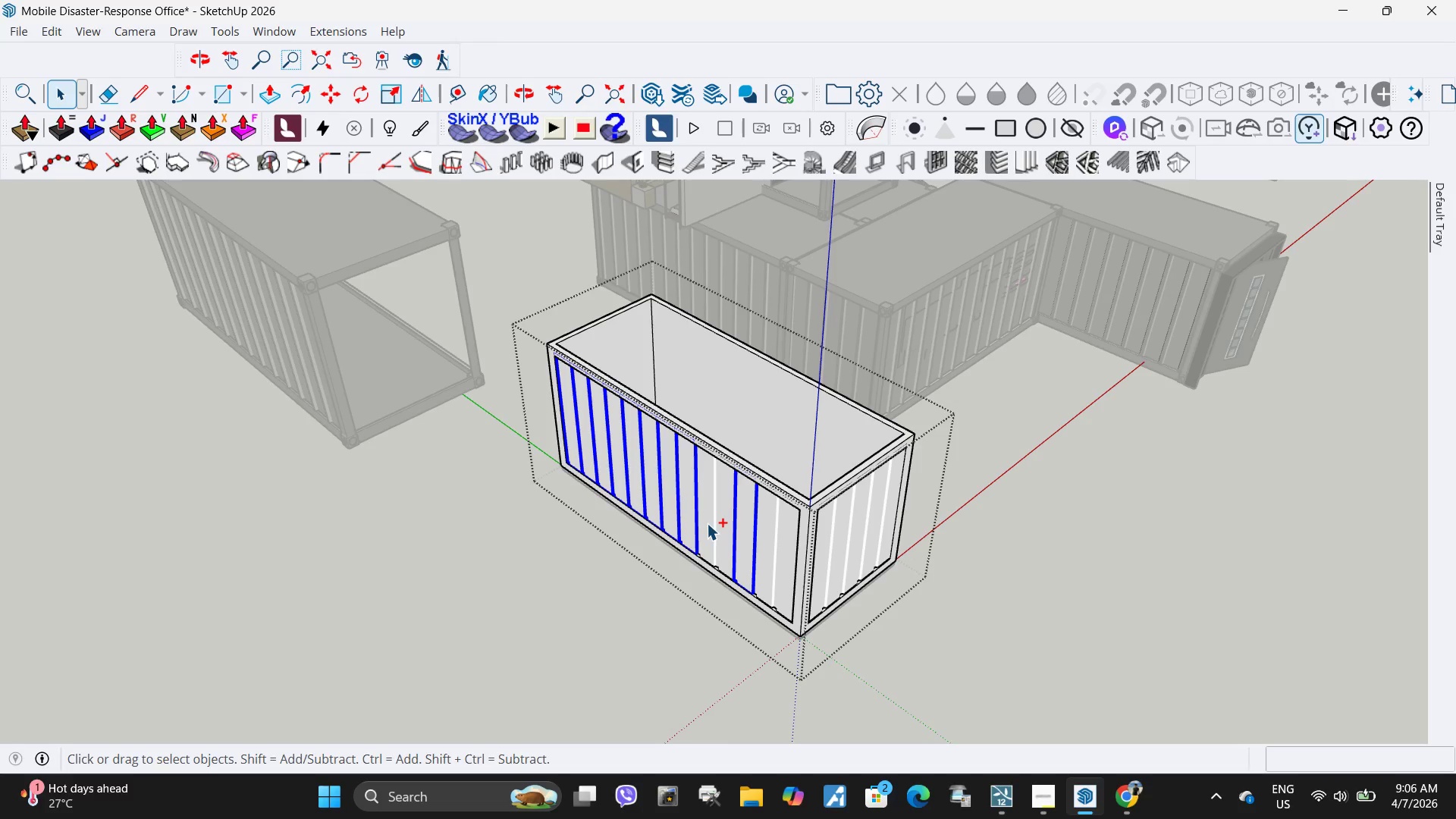 
left_click([707, 523])
 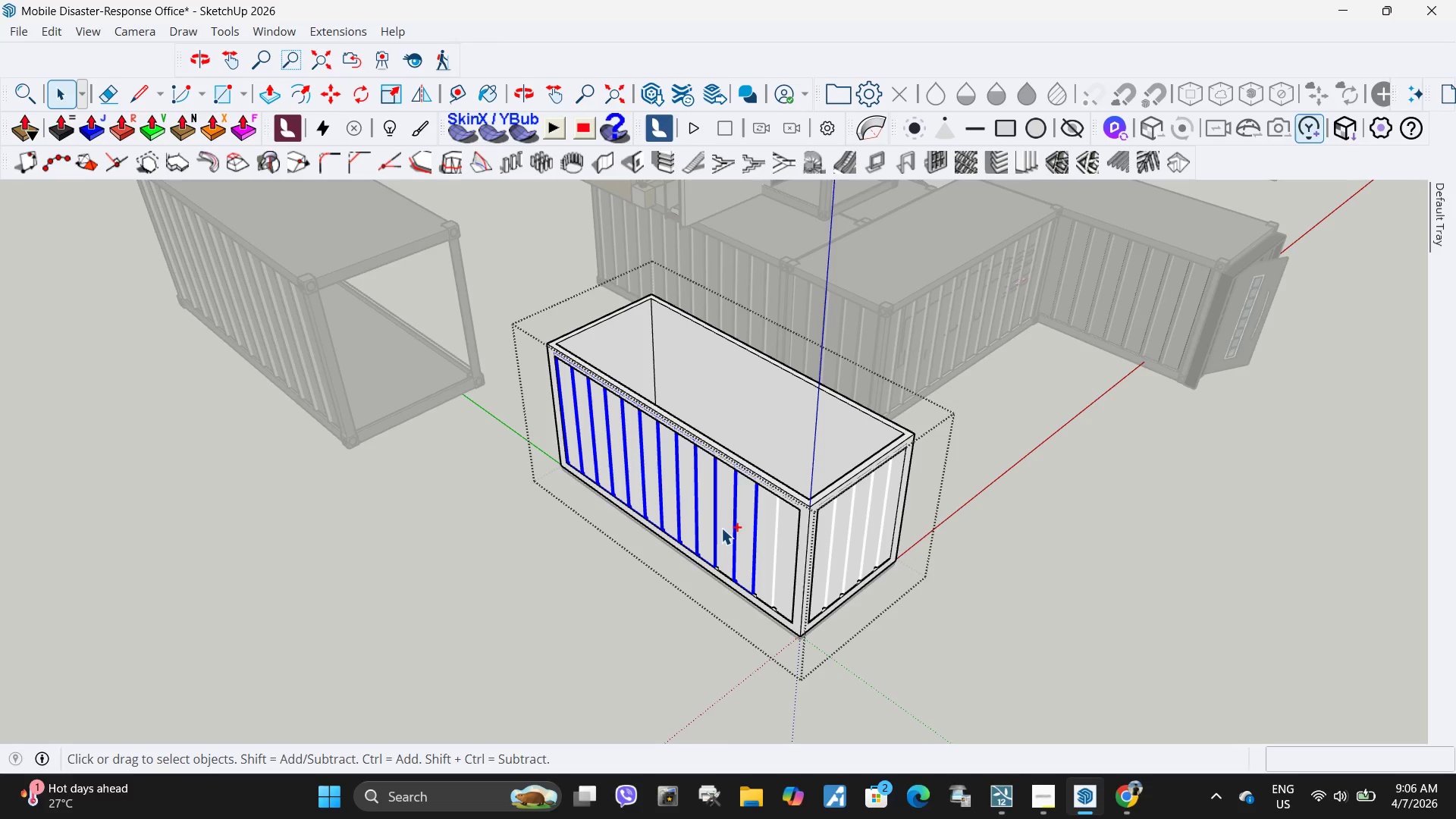 
hold_key(key=ControlLeft, duration=1.52)
left_click([783, 565])
 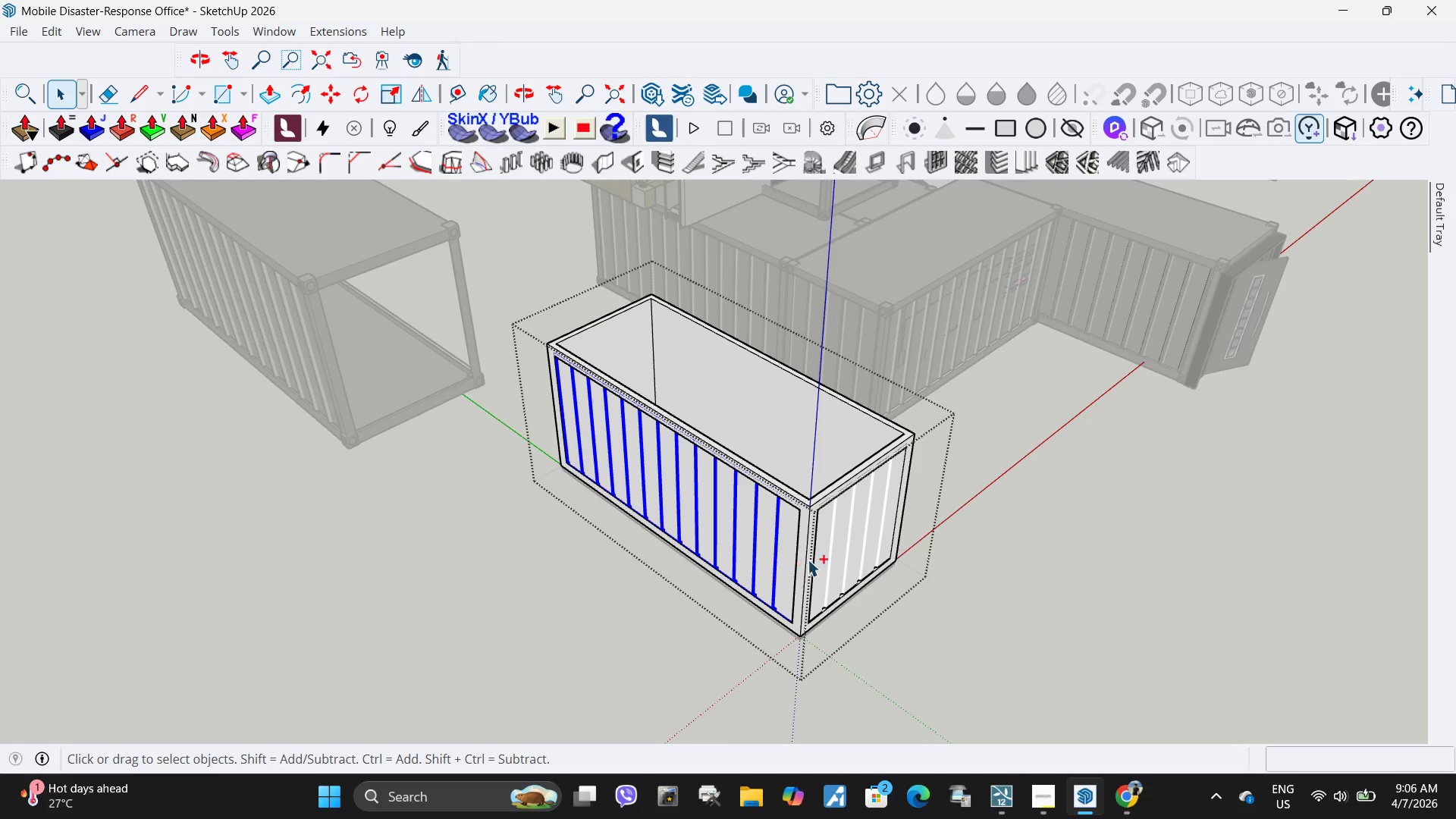 
hold_key(key=ControlLeft, duration=0.41)
 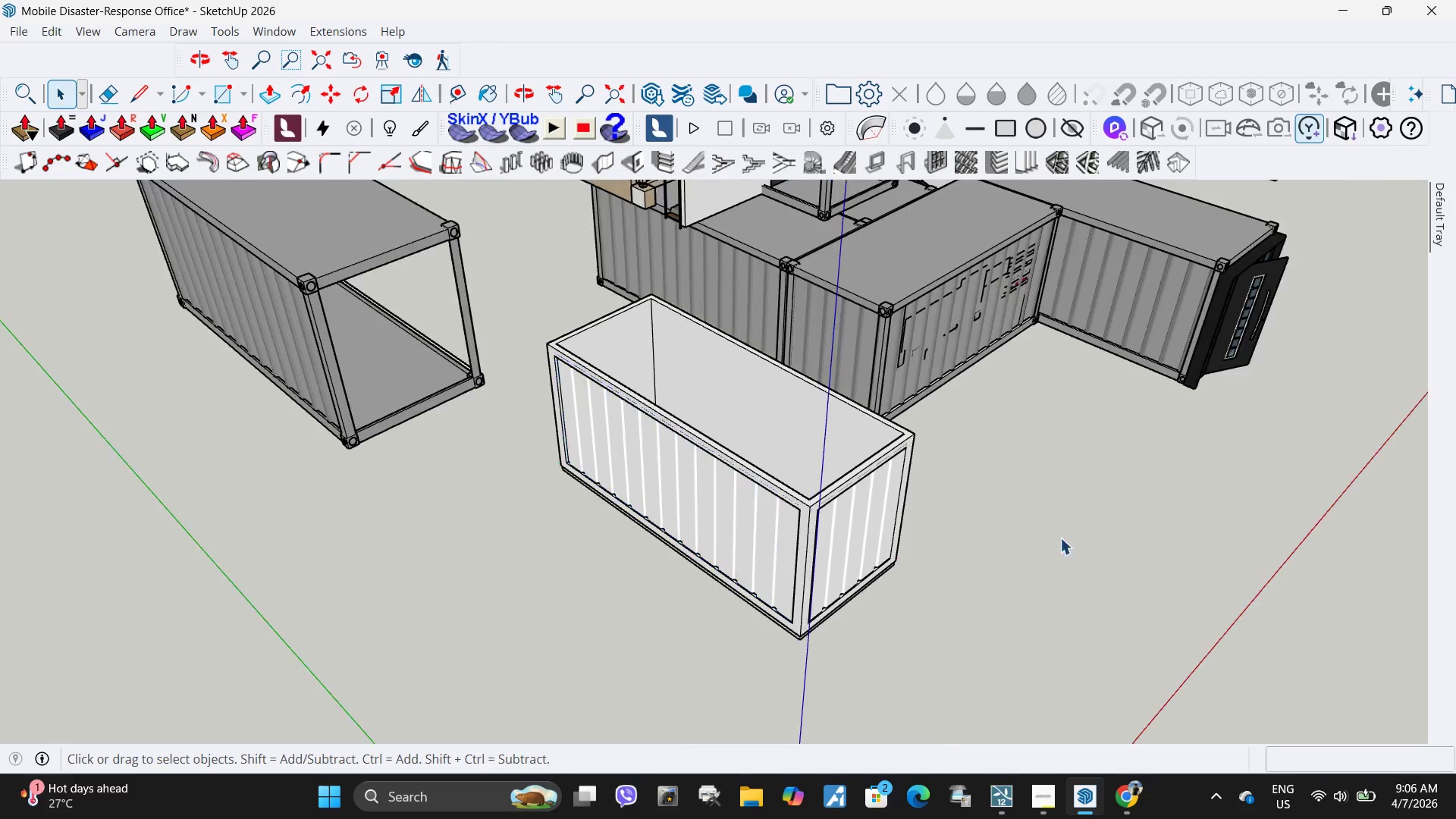 
scroll: coordinate [950, 471], scroll_direction: up, amount: 5.0
 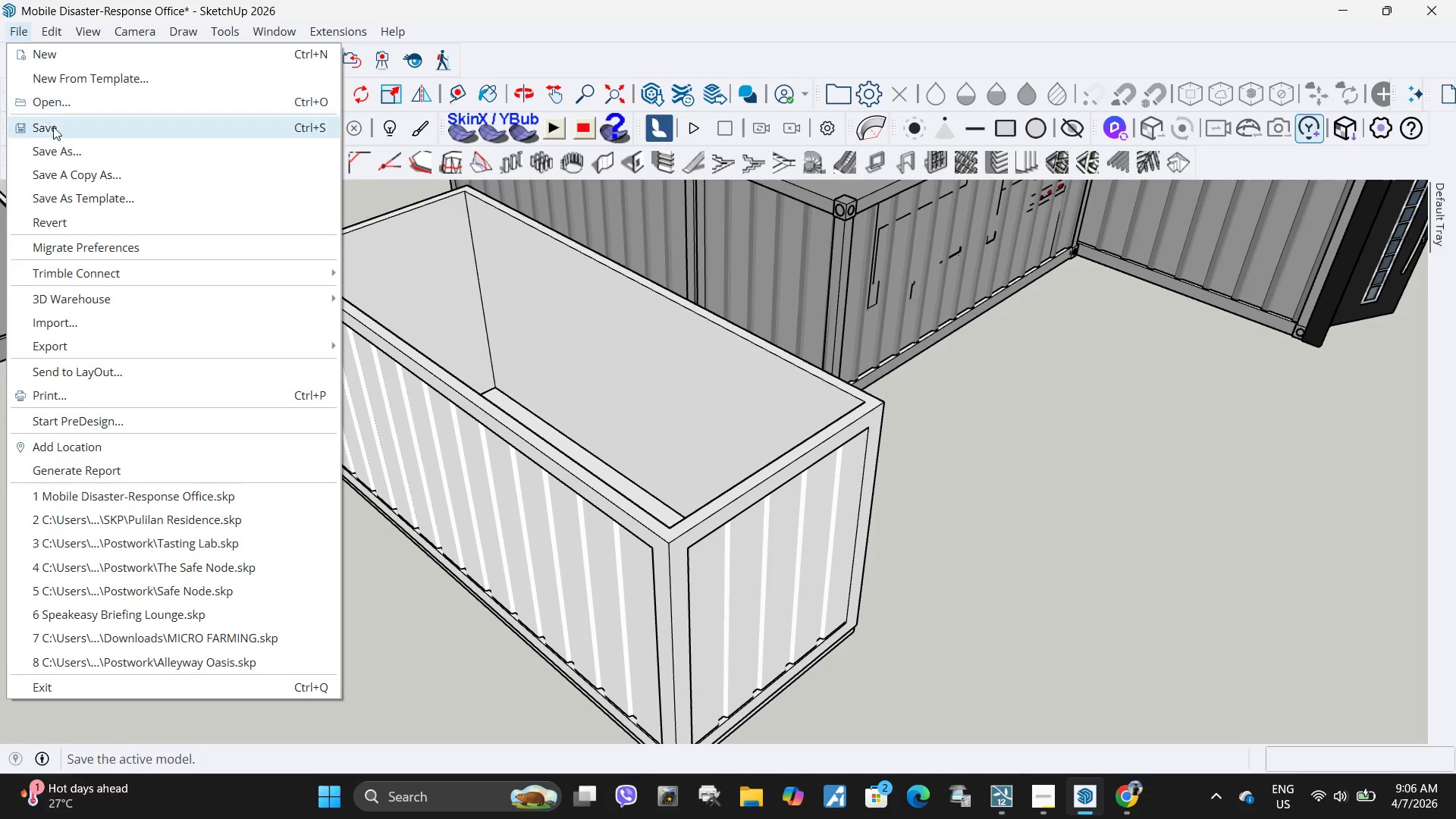 
left_click([1117, 531])
 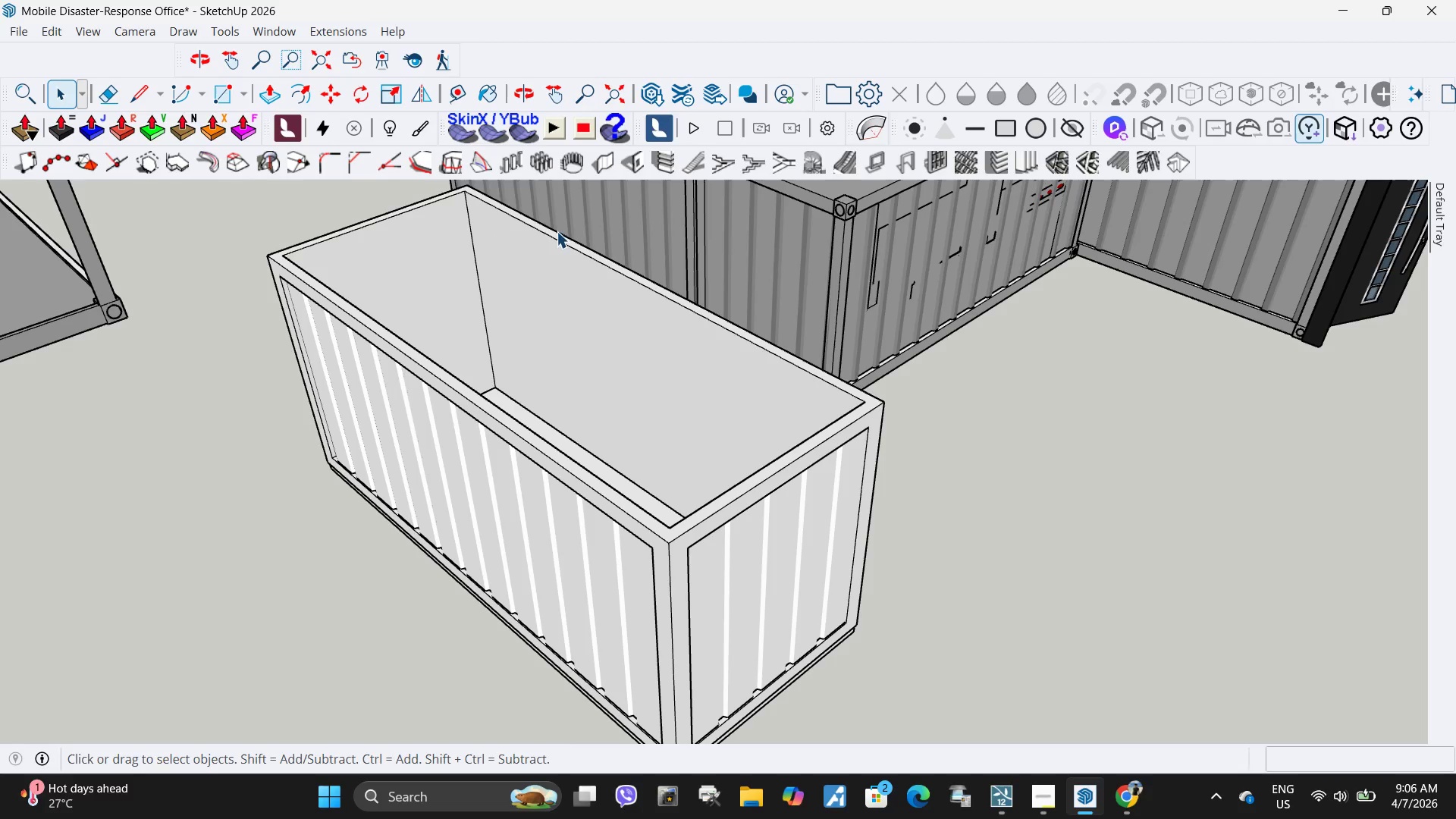 
key(F)
 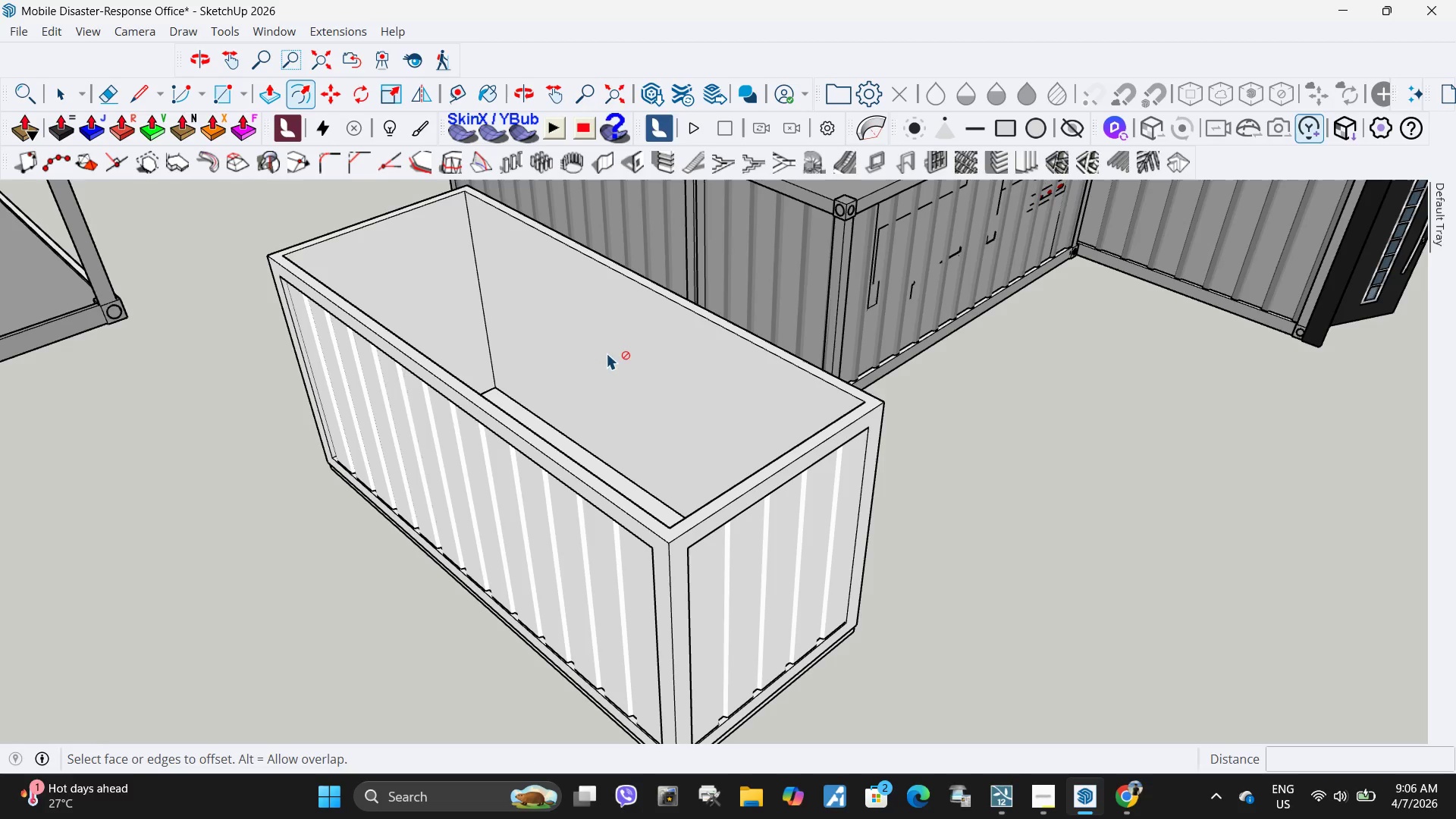 
key(Space)
 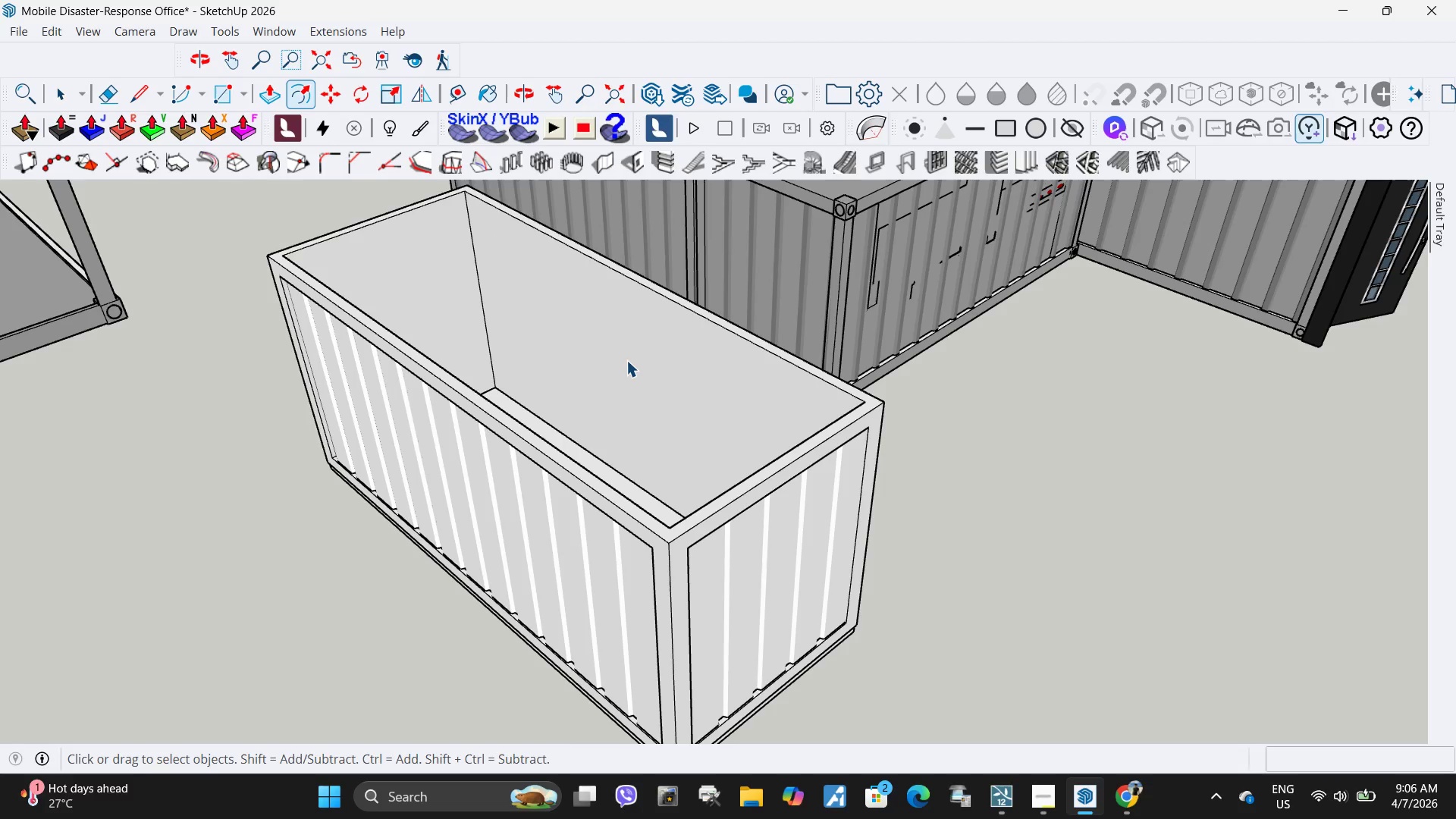 
left_click([627, 361])
 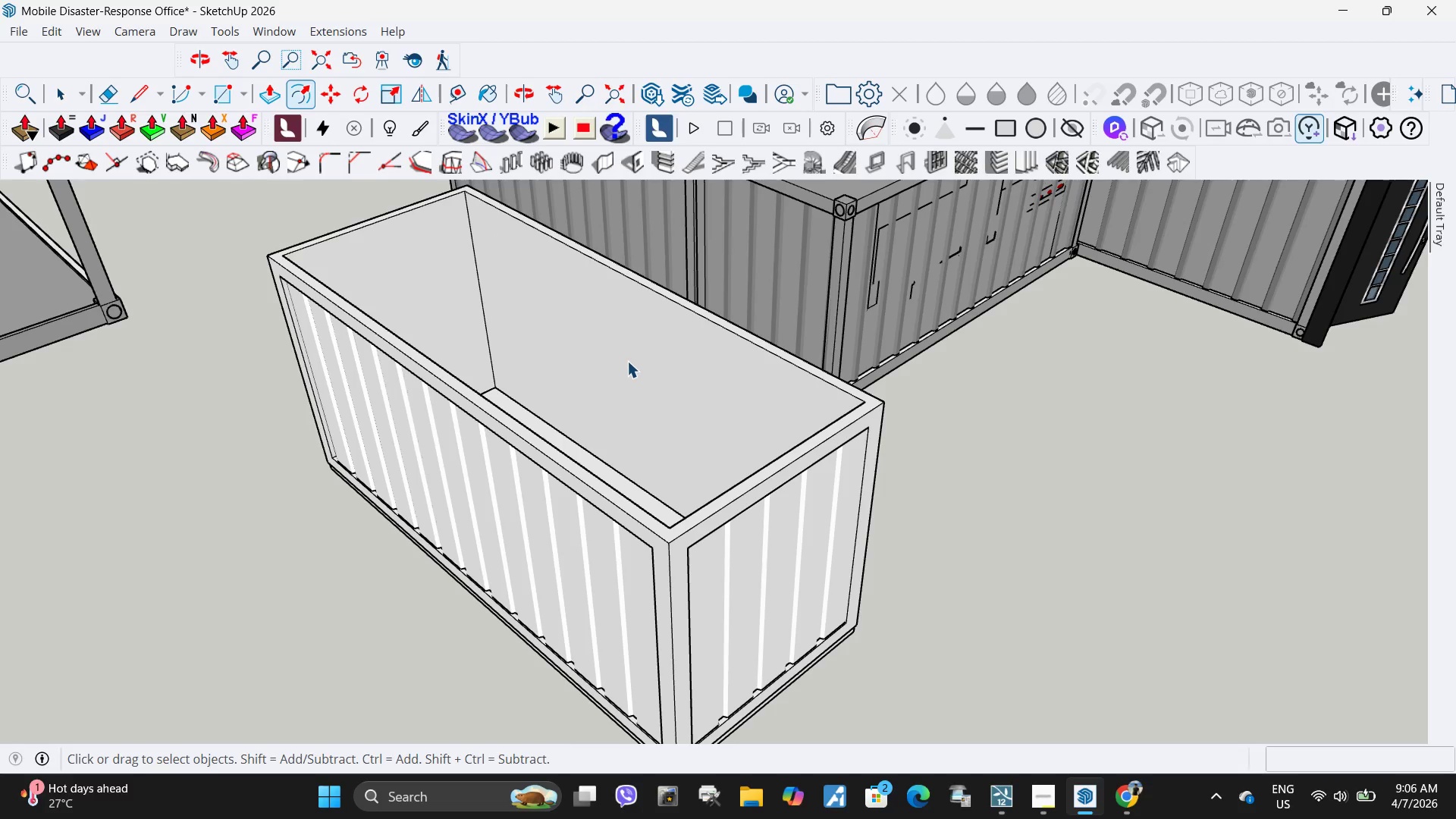 
double_click([627, 361])
 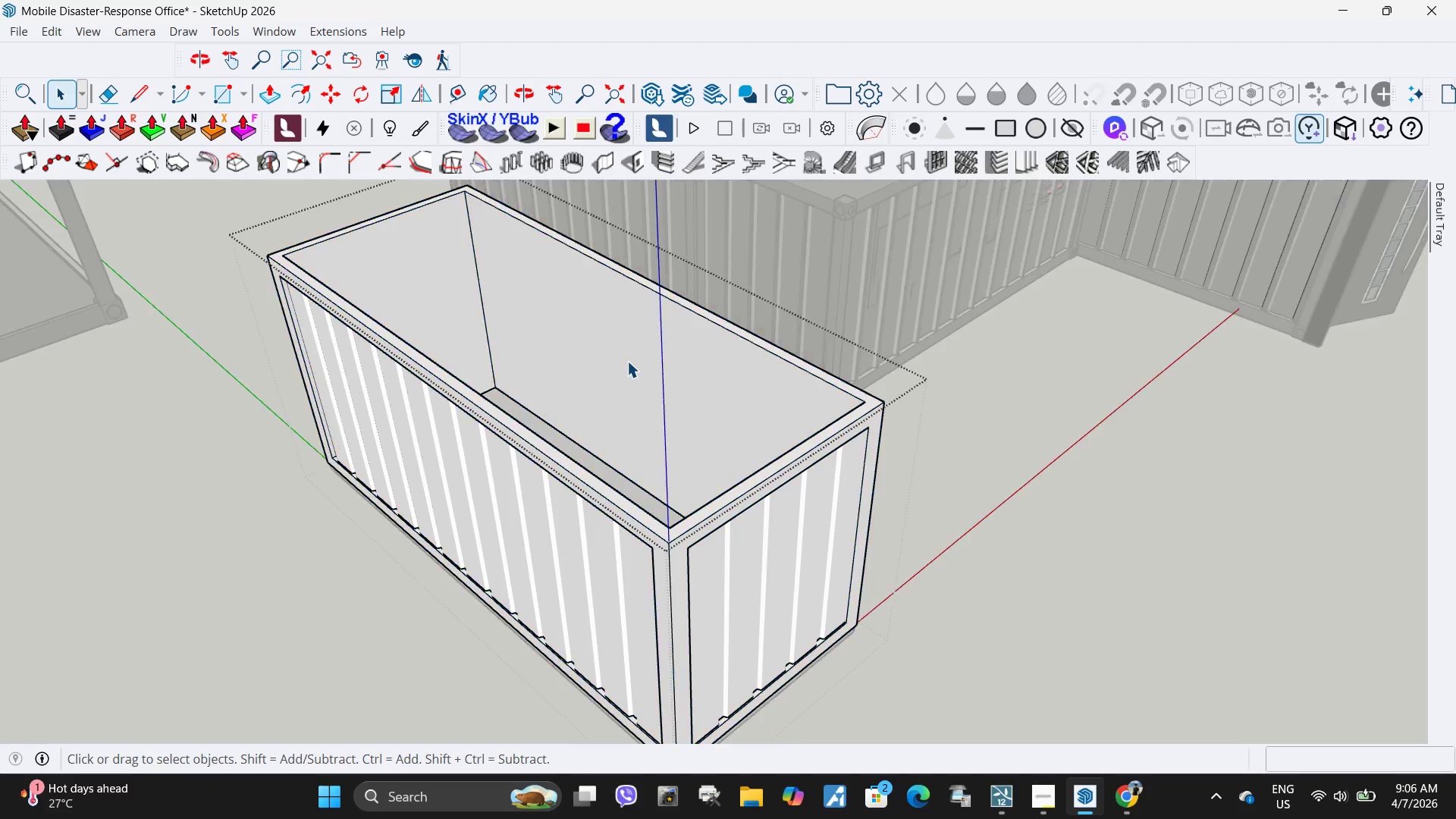 
triple_click([627, 361])
 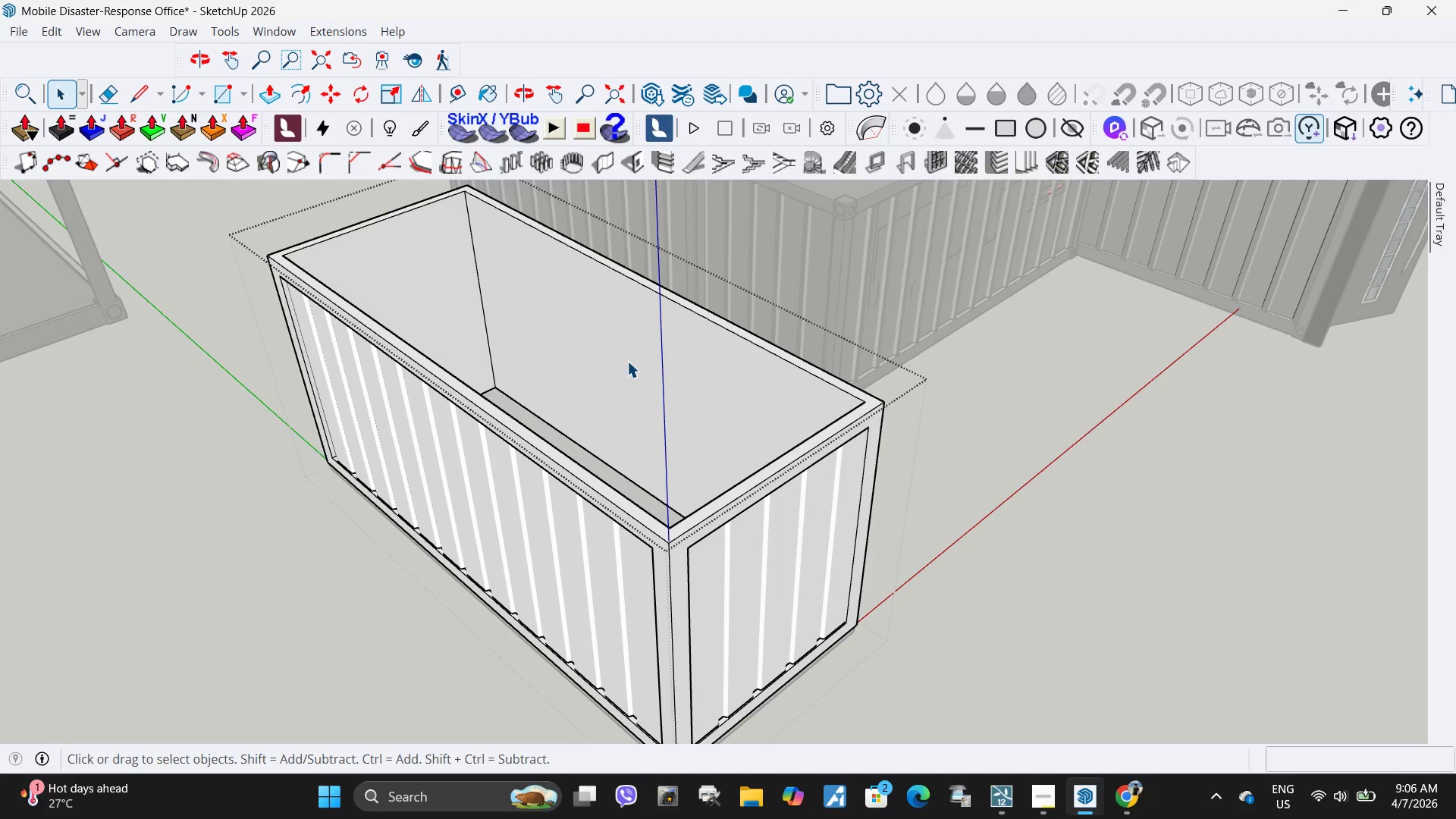 
triple_click([627, 361])
 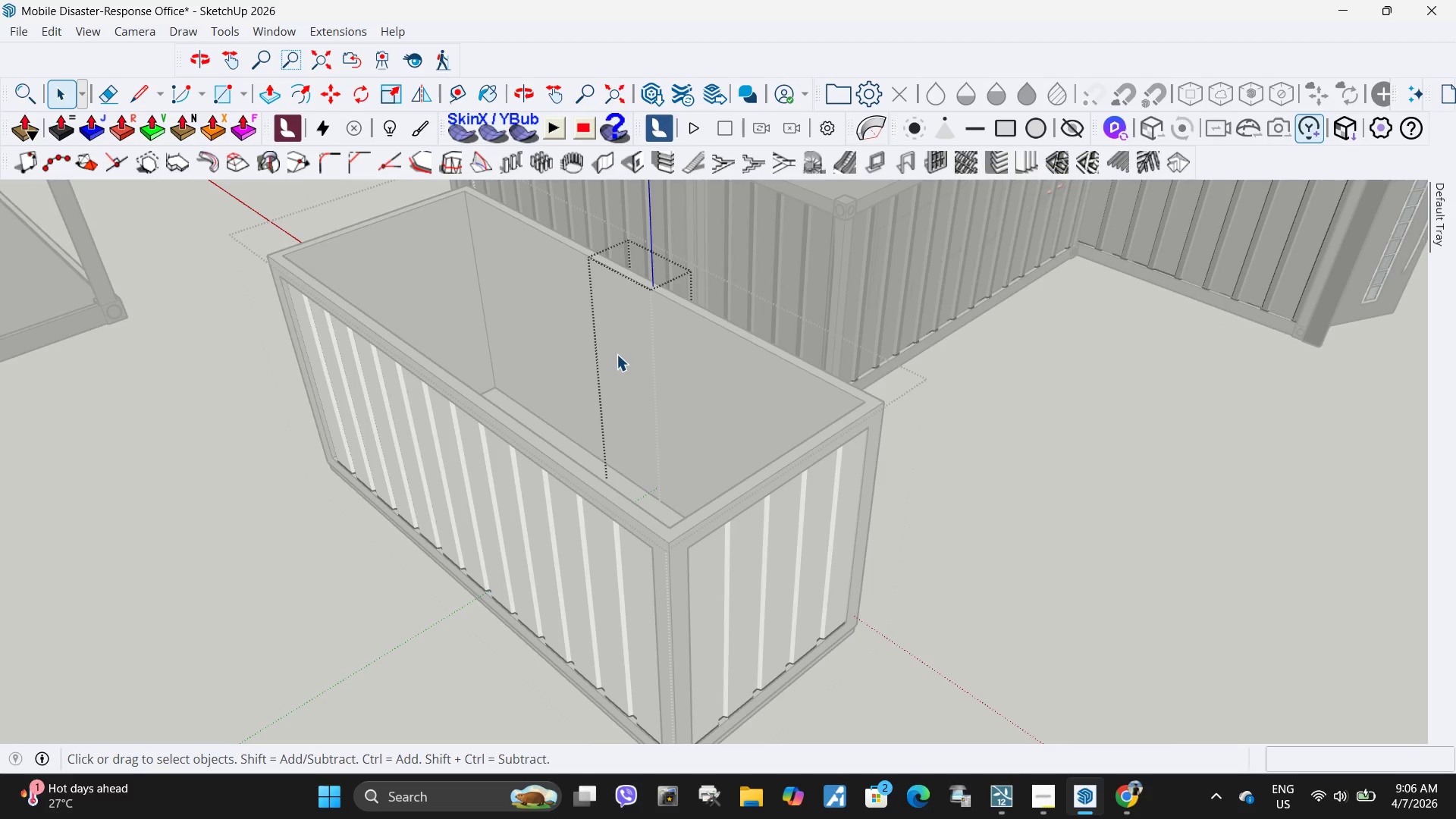 
double_click([618, 353])
 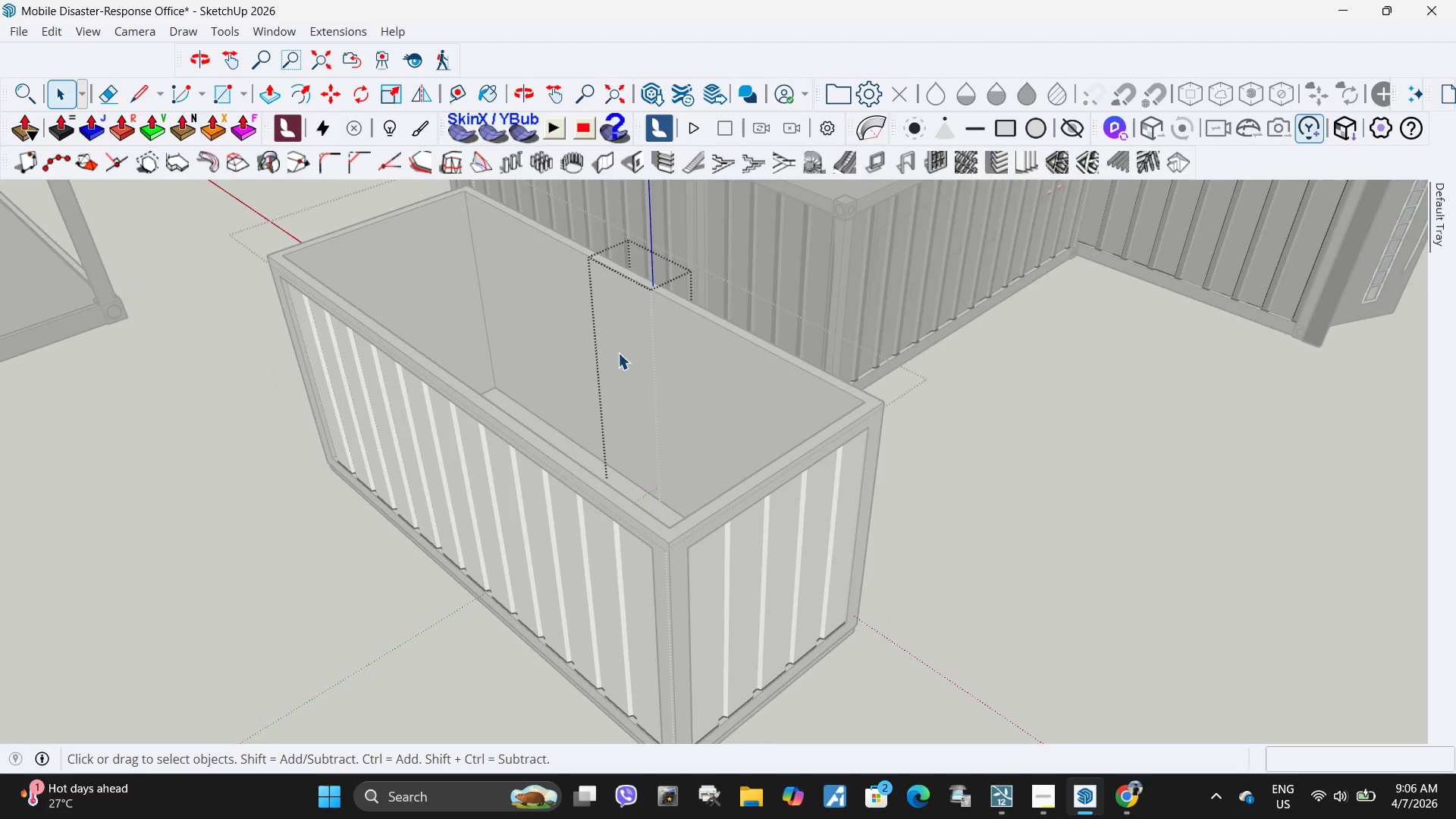 
key(Escape)
 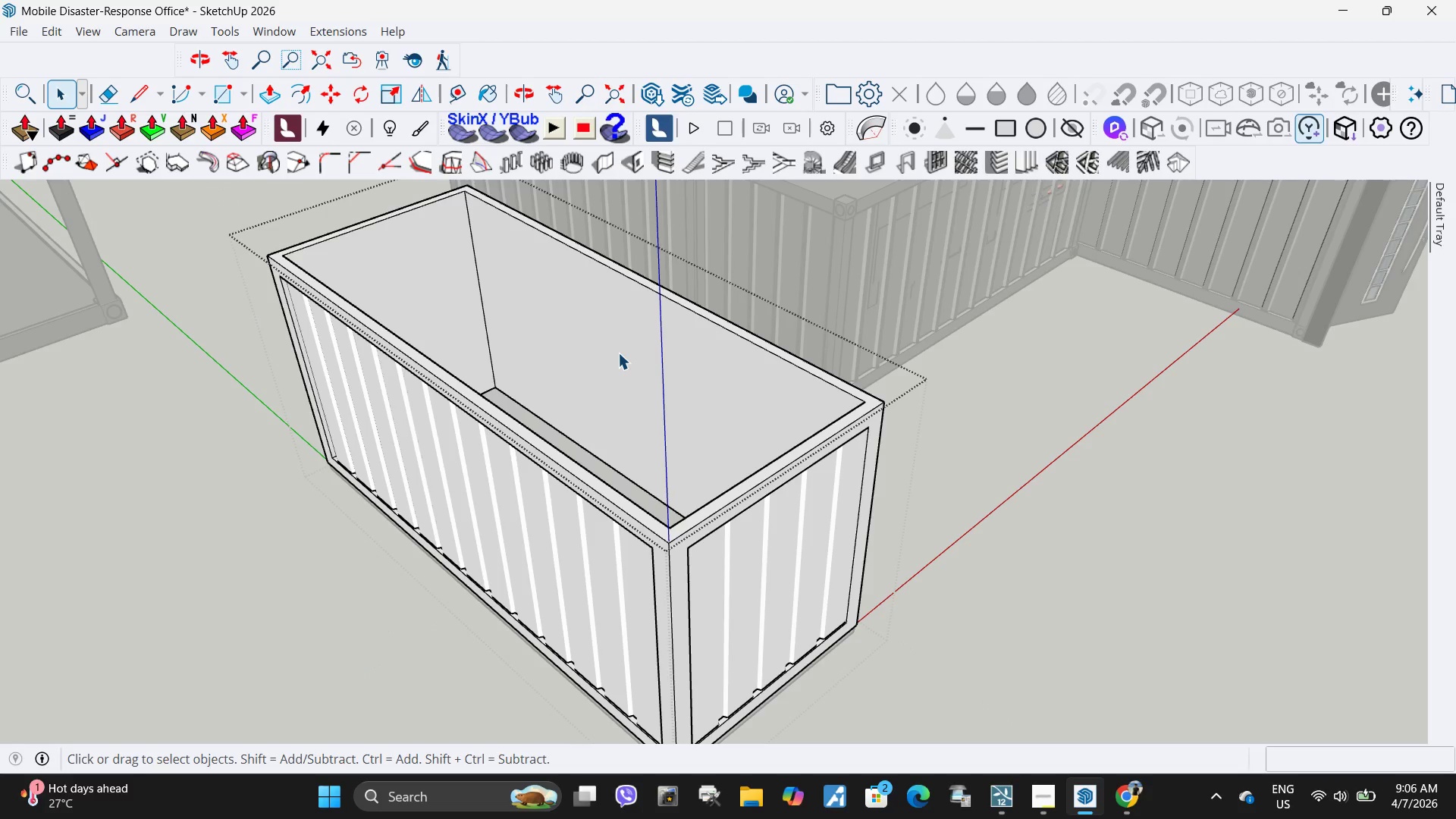 
triple_click([618, 353])
 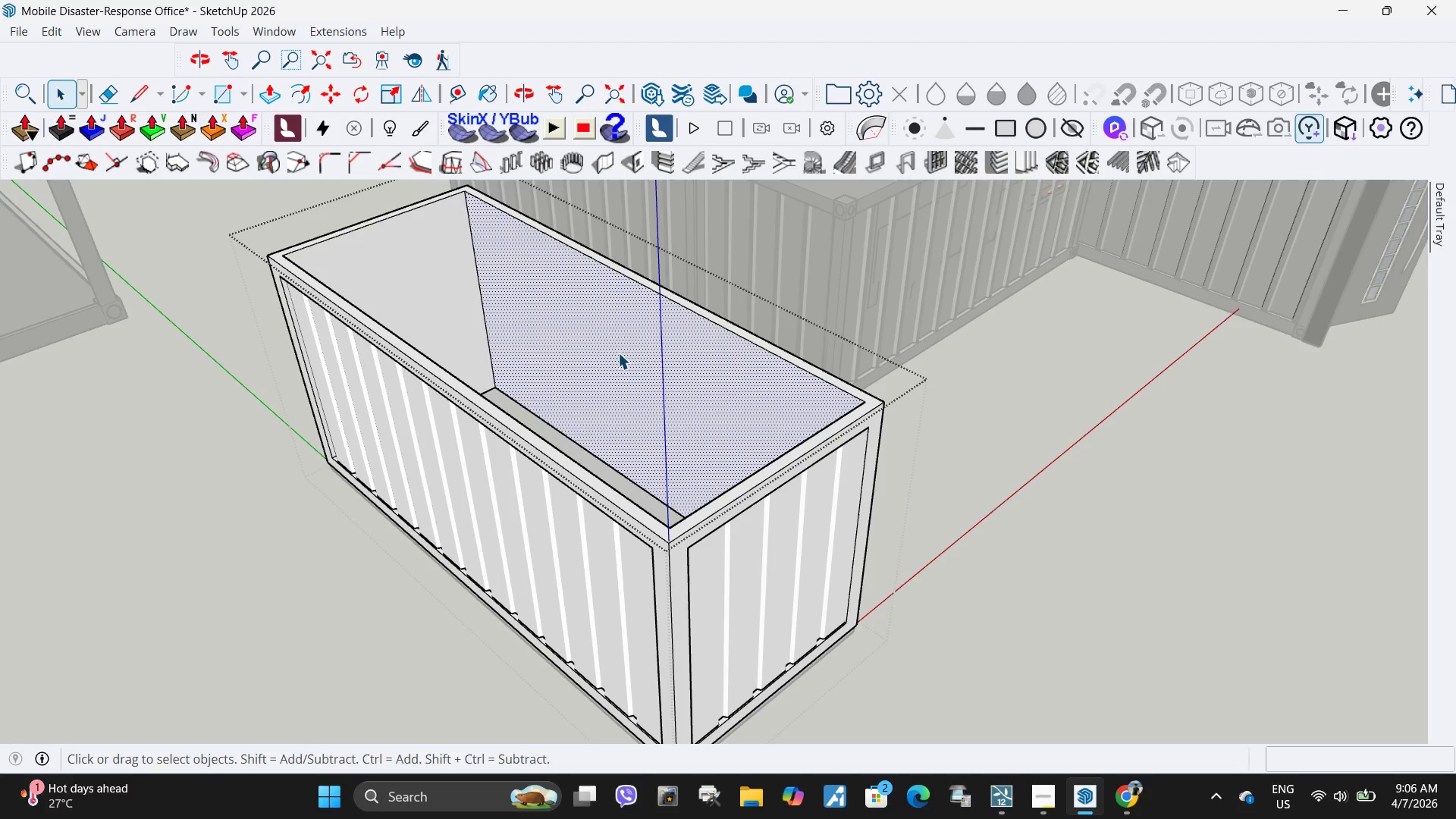 
key(F)
 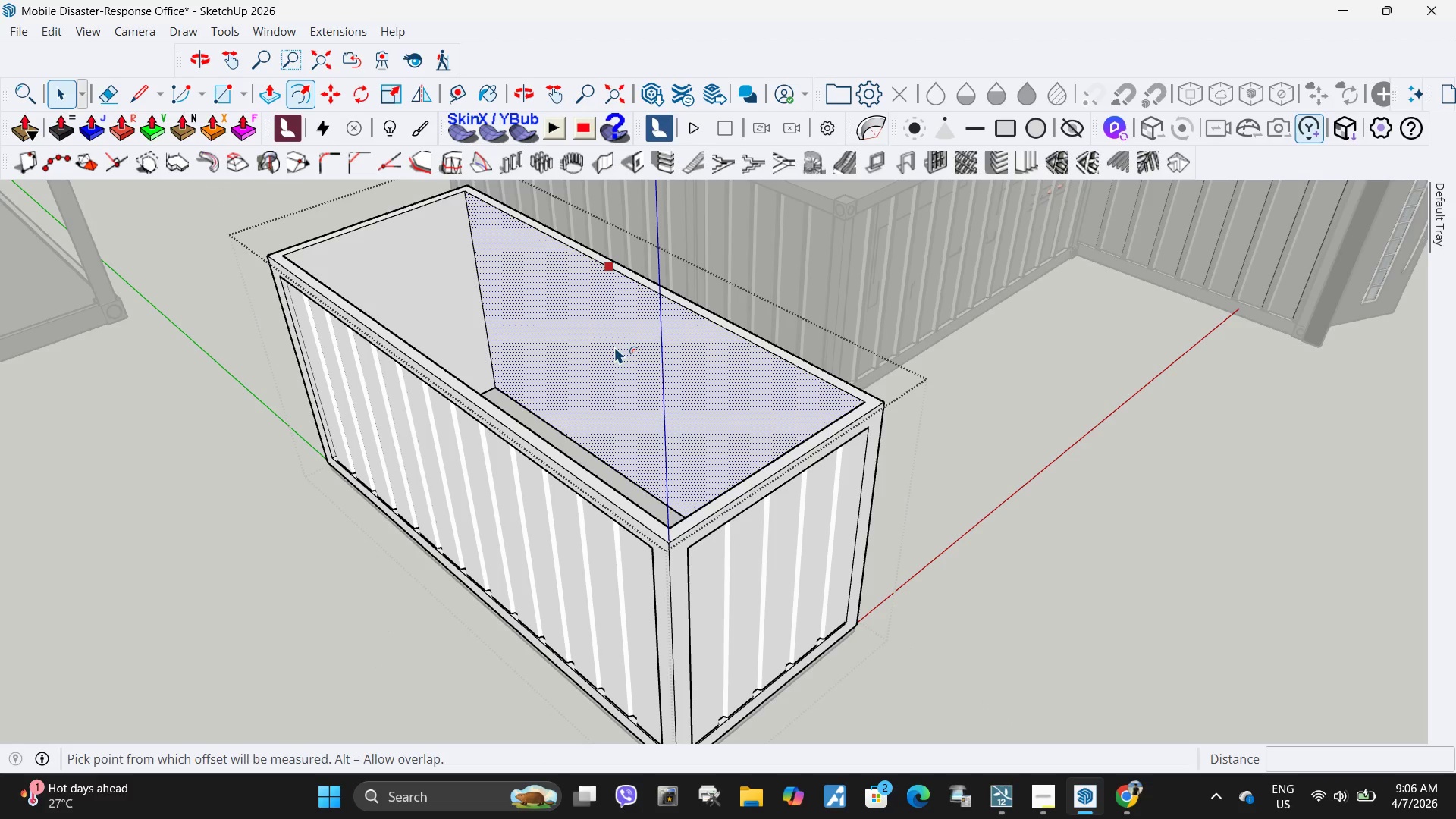 
left_click([614, 347])
 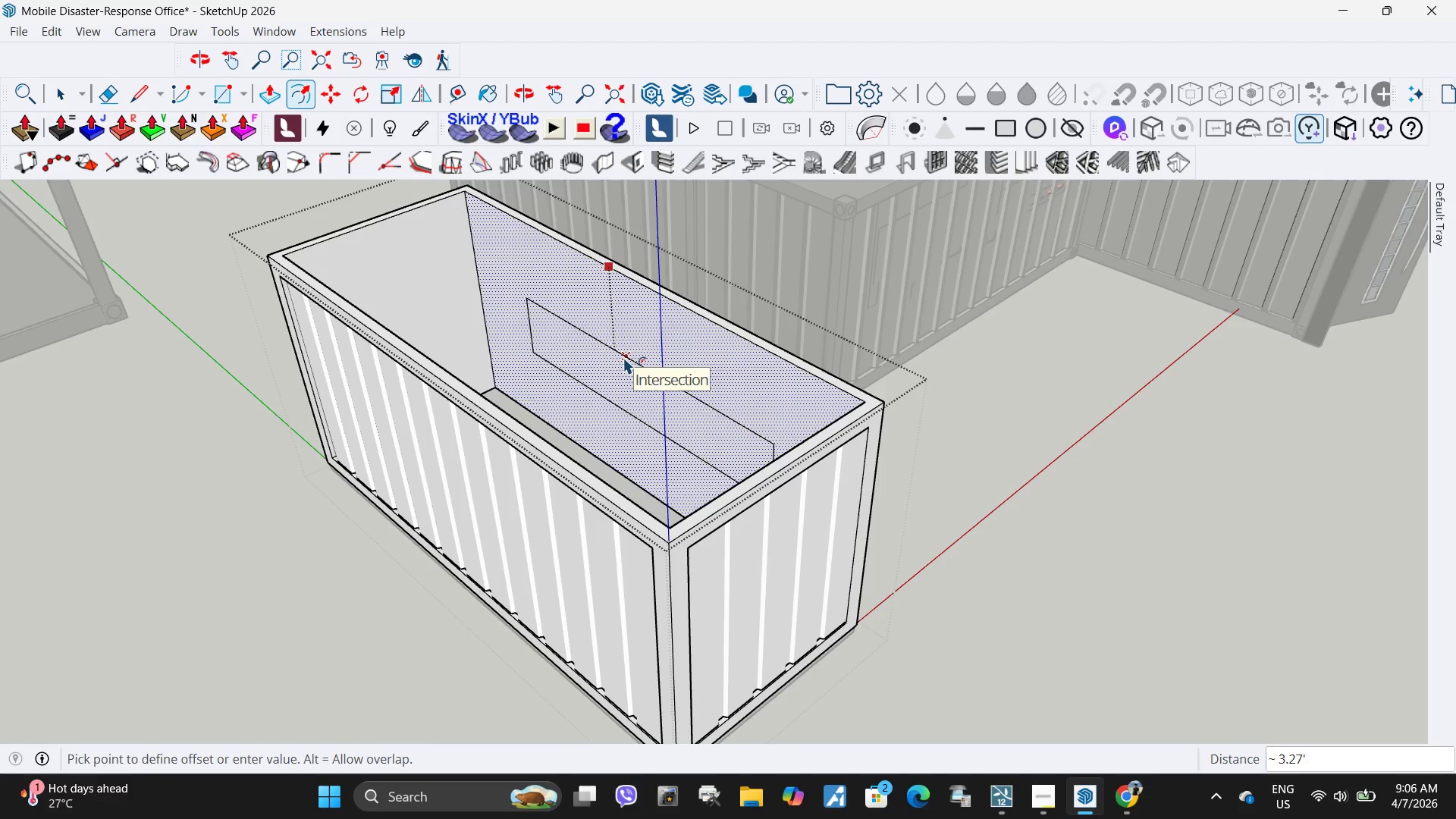 
key(NumpadDecimal)
 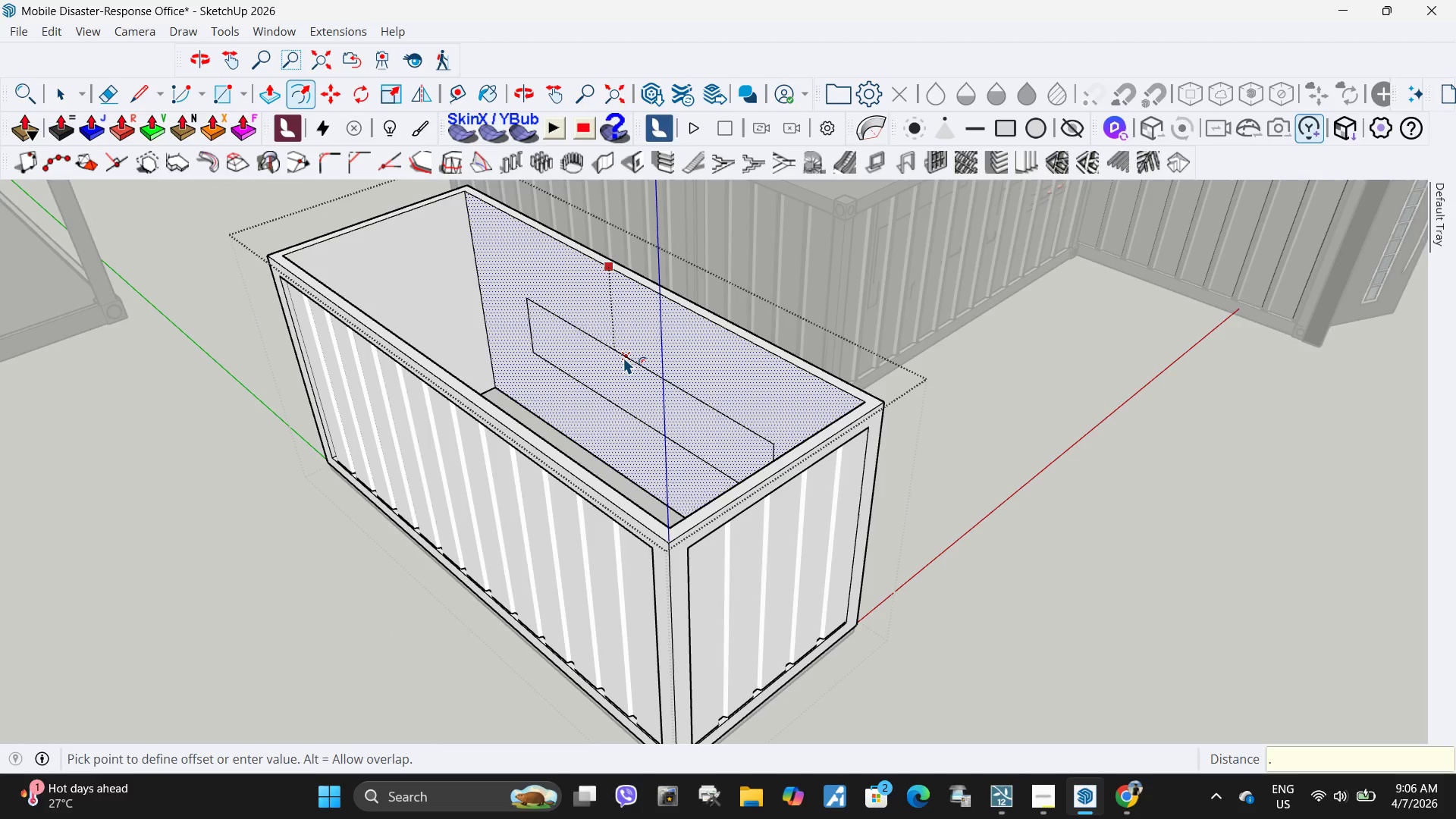 
key(Numpad5)
 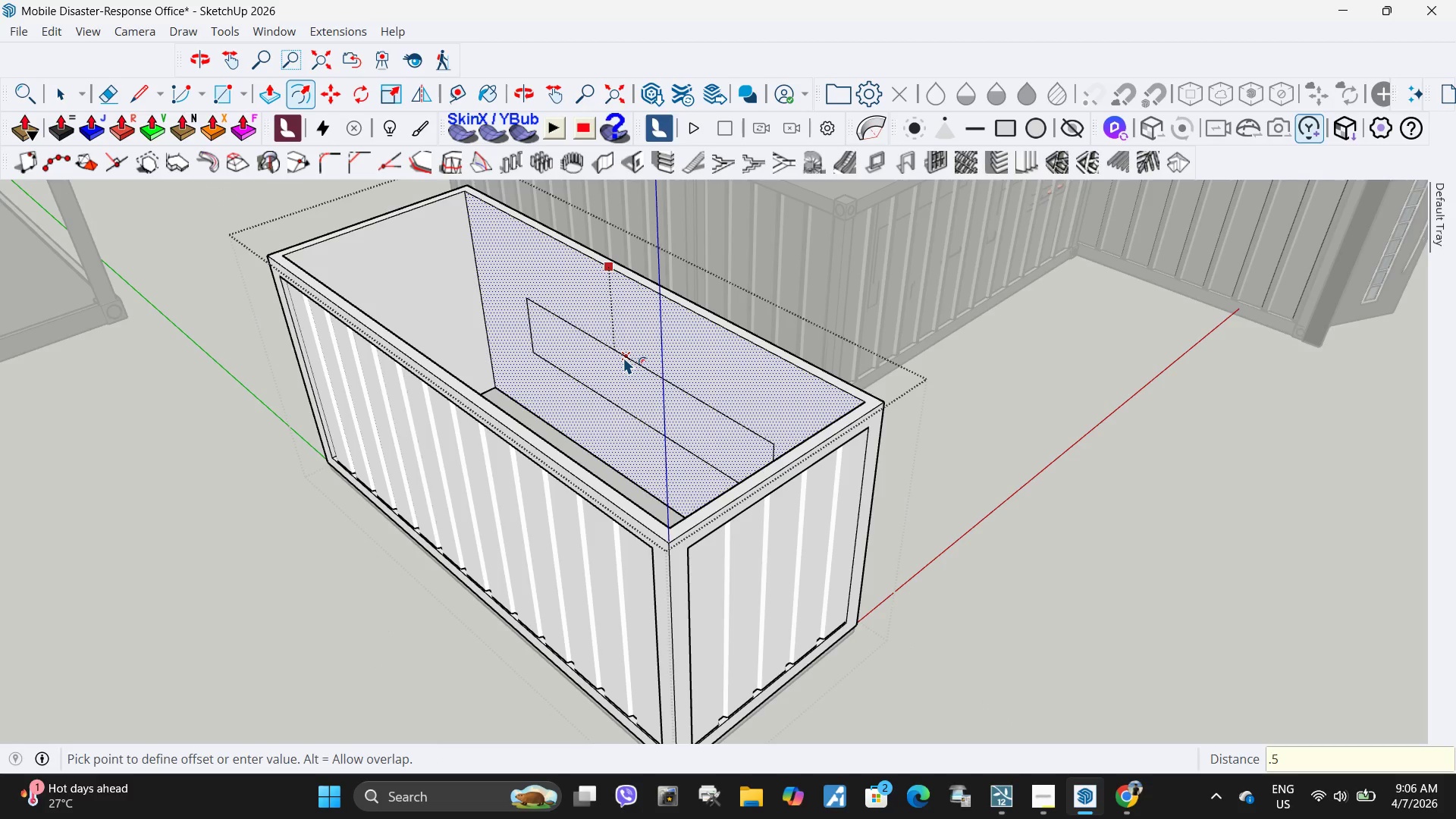 
key(Numpad5)
 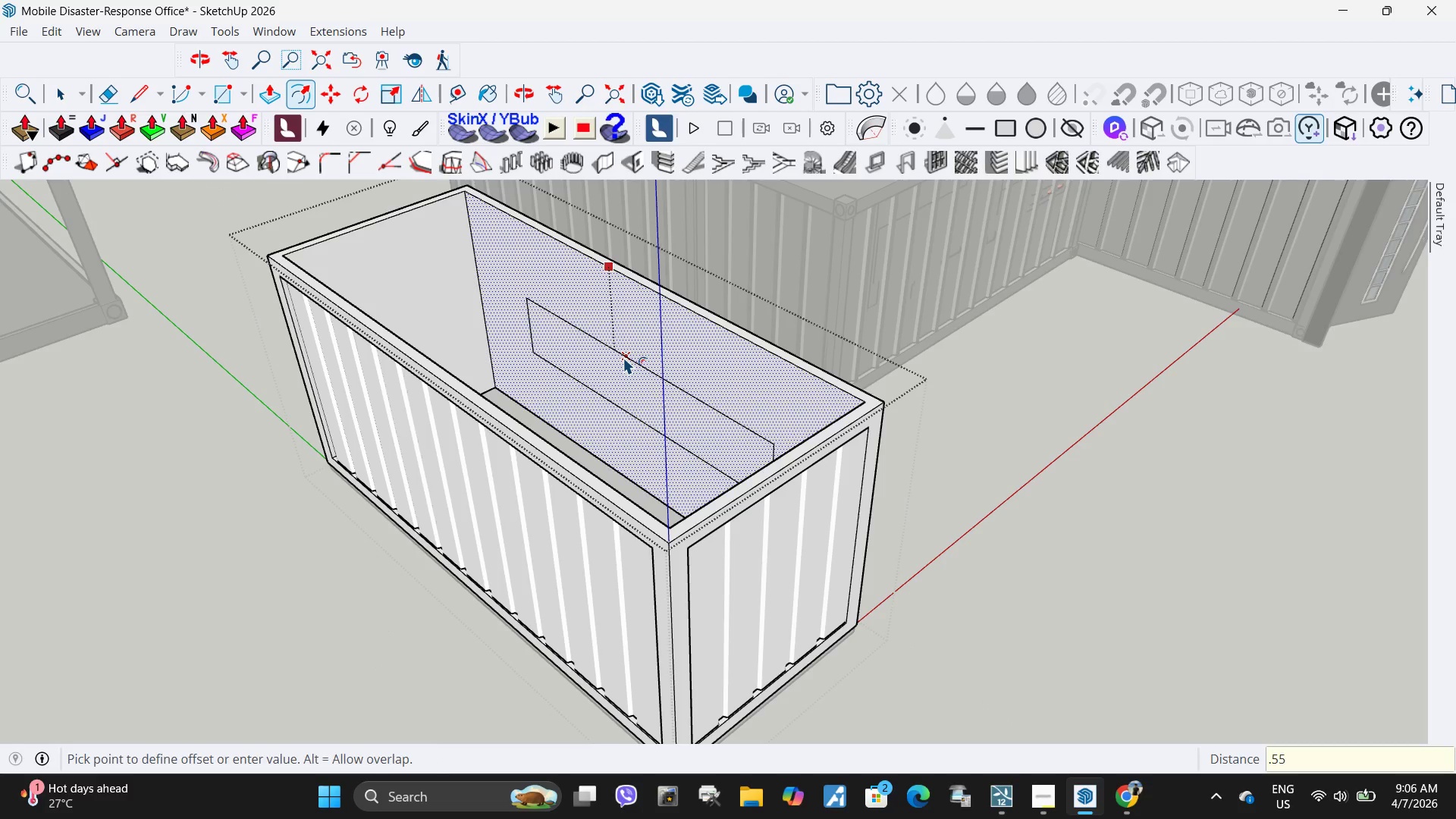 
key(NumpadEnter)
 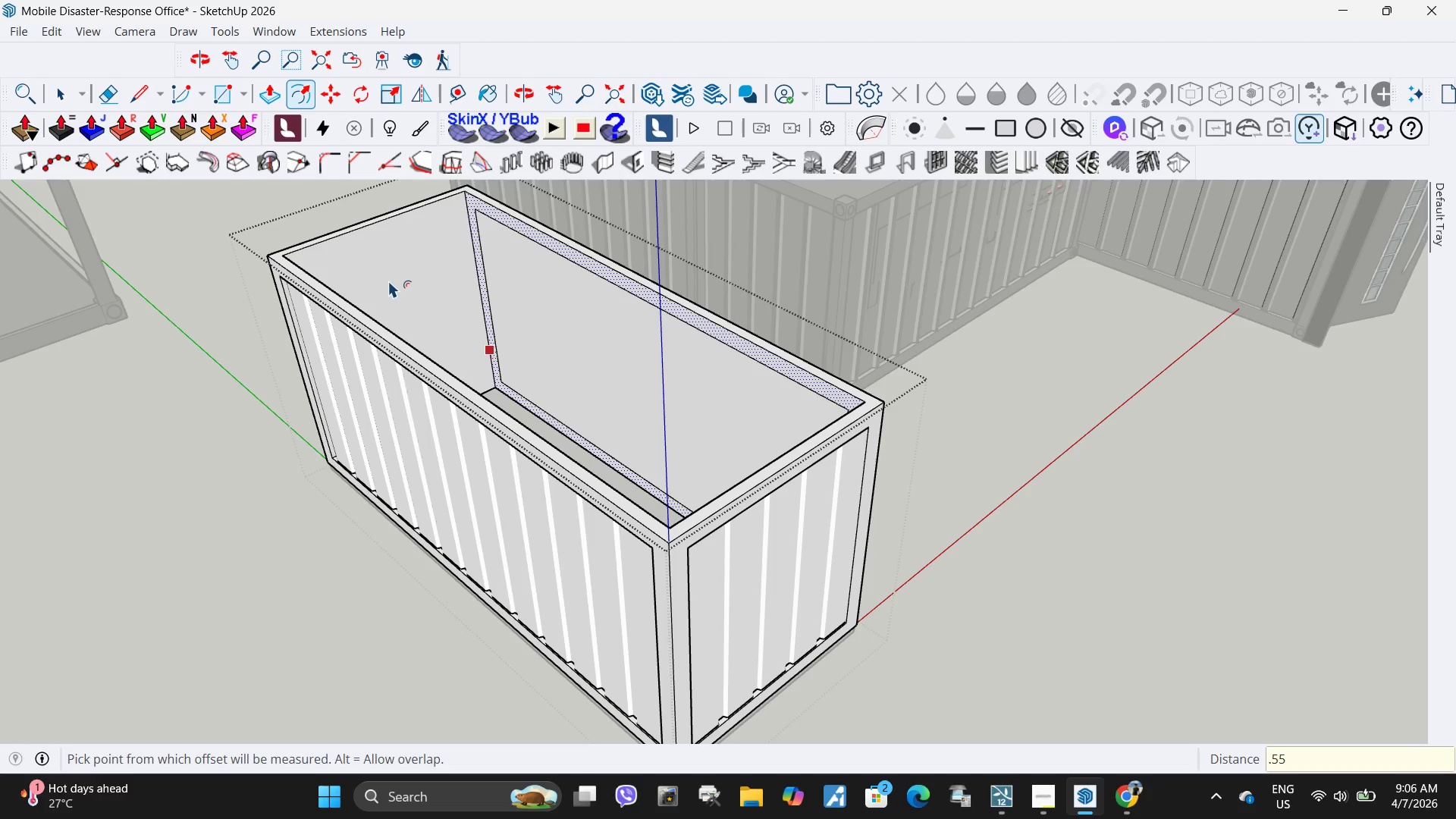 
key(Space)
 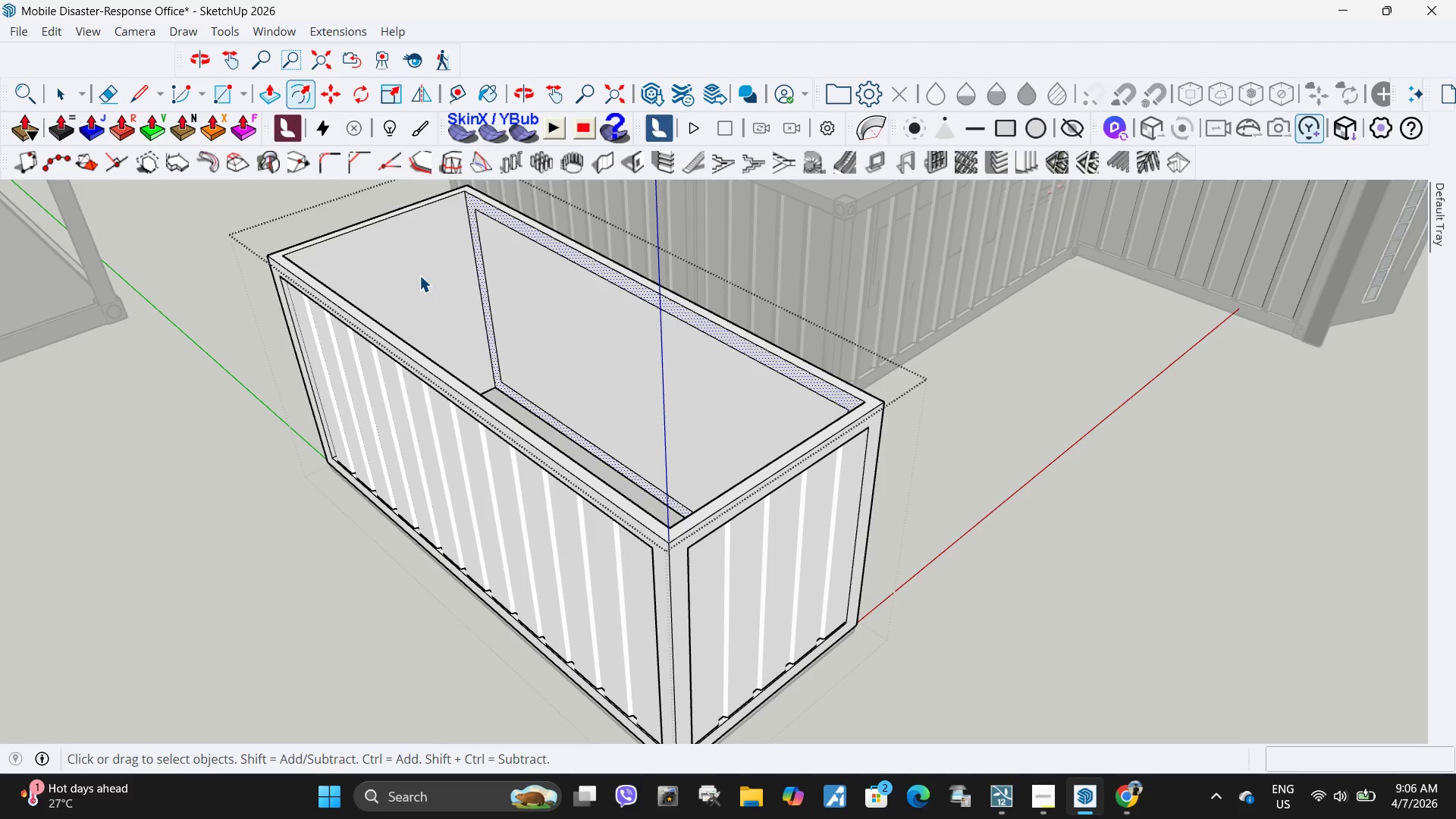 
double_click([419, 275])
 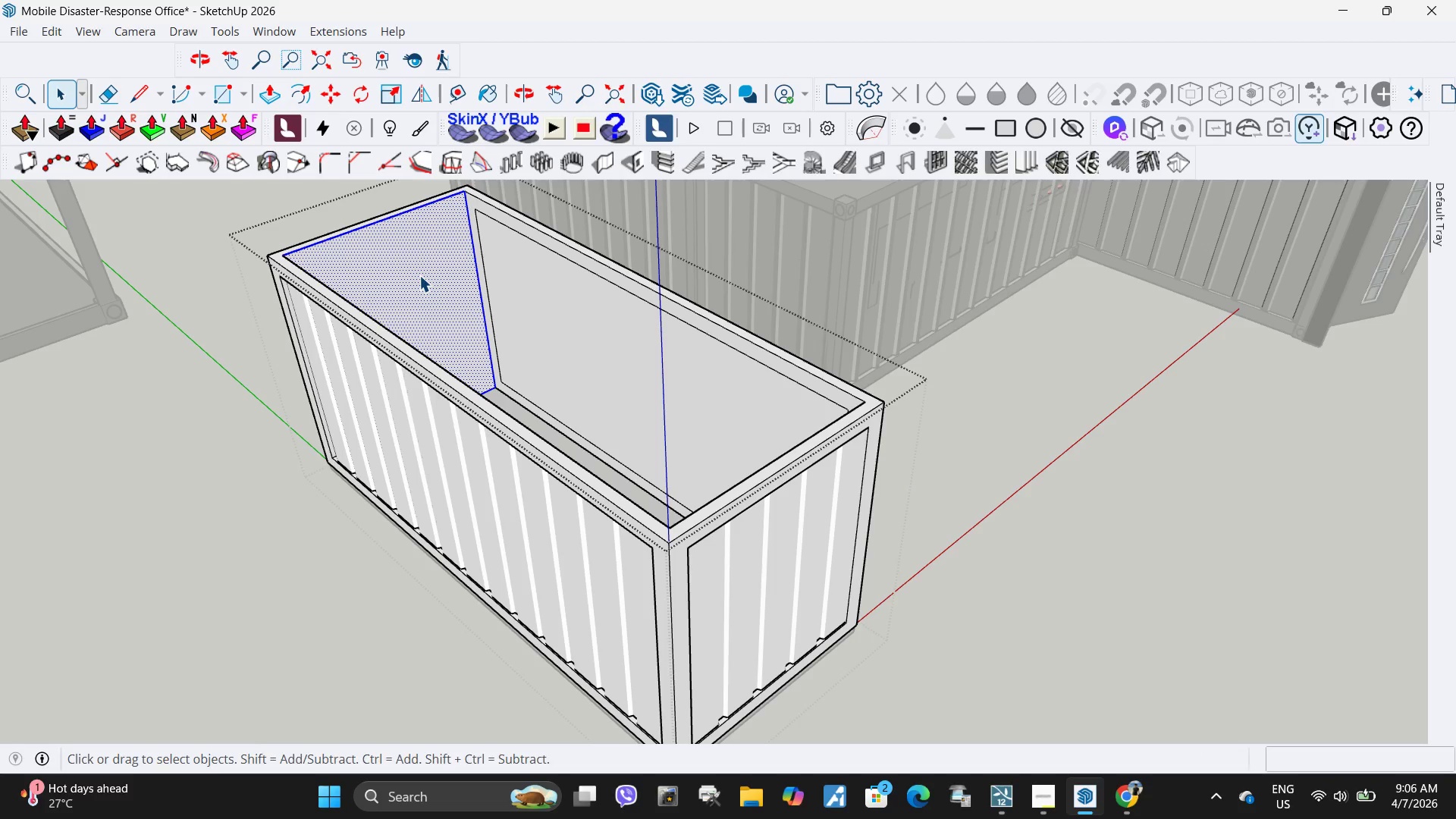 
key(F)
 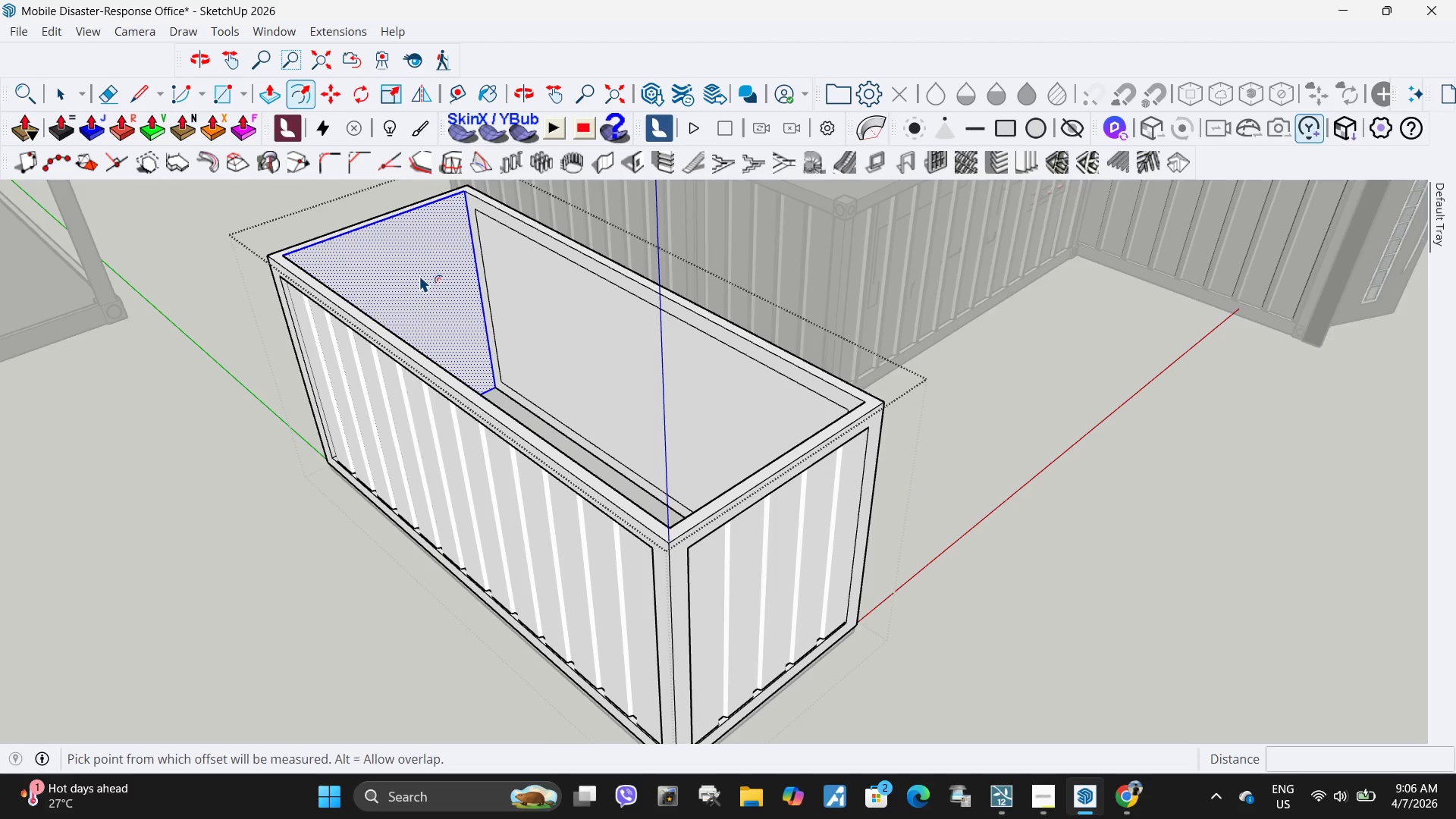 
left_click([419, 275])
 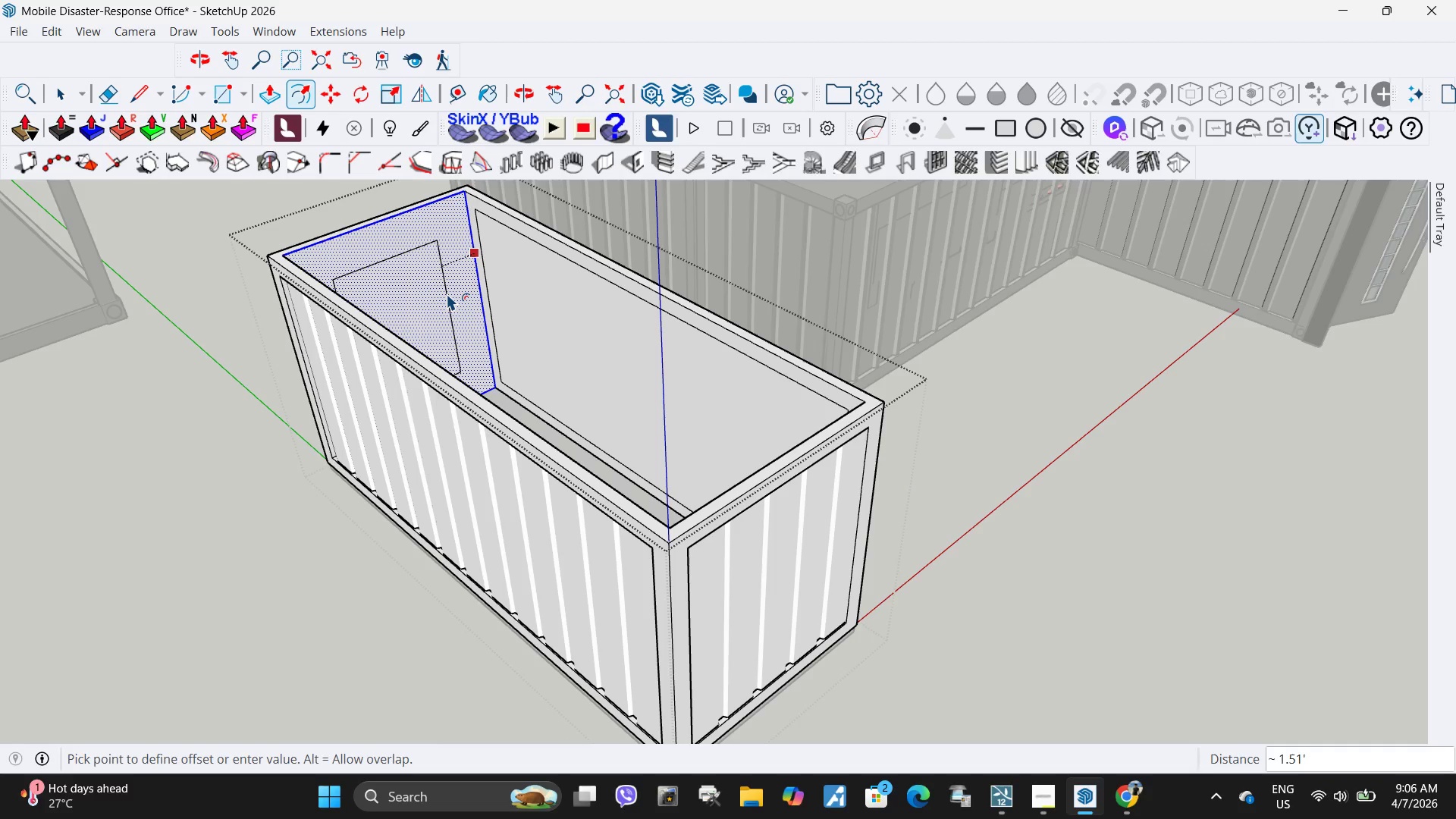 
key(NumpadDecimal)
 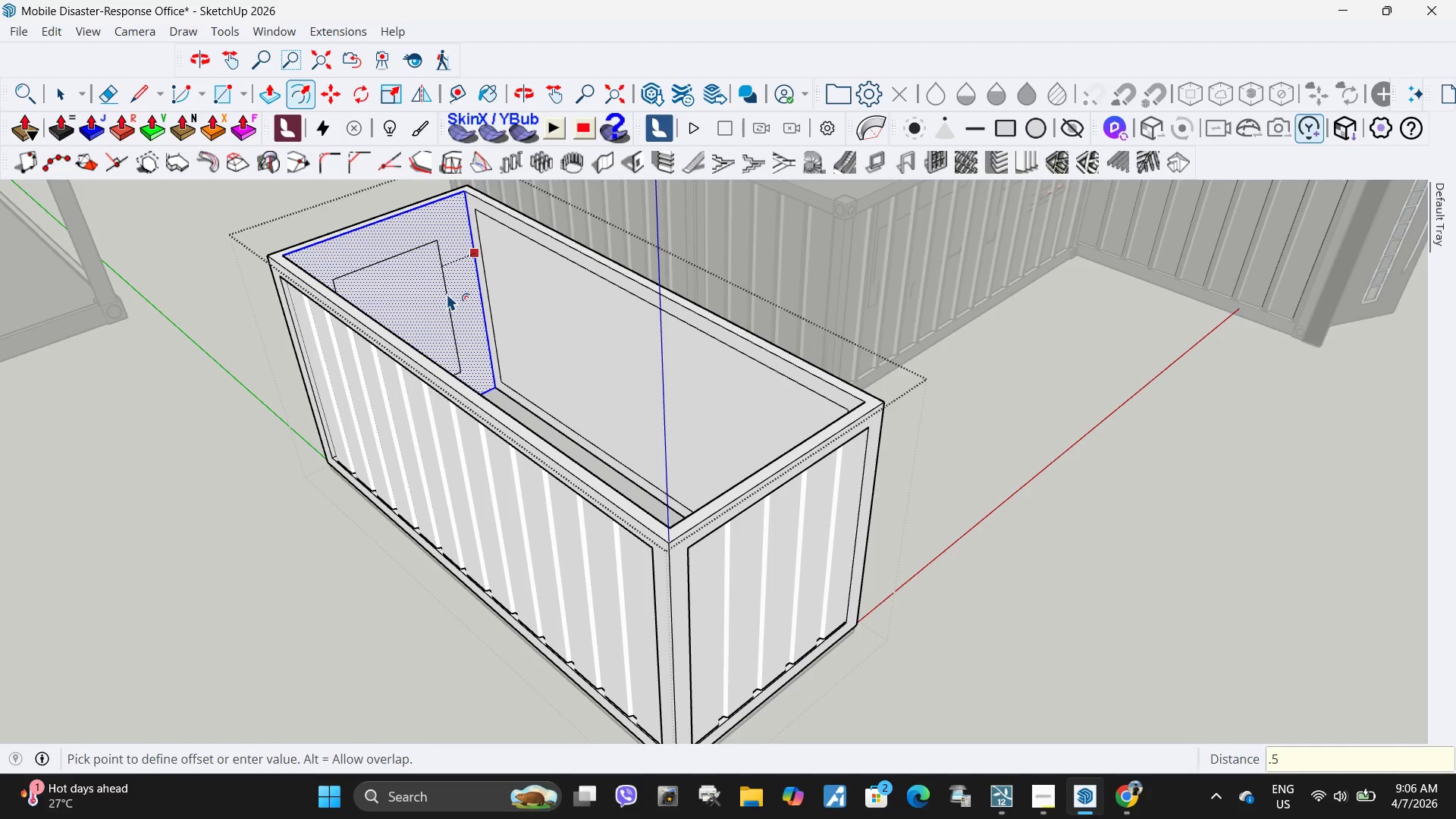 
key(Numpad5)
 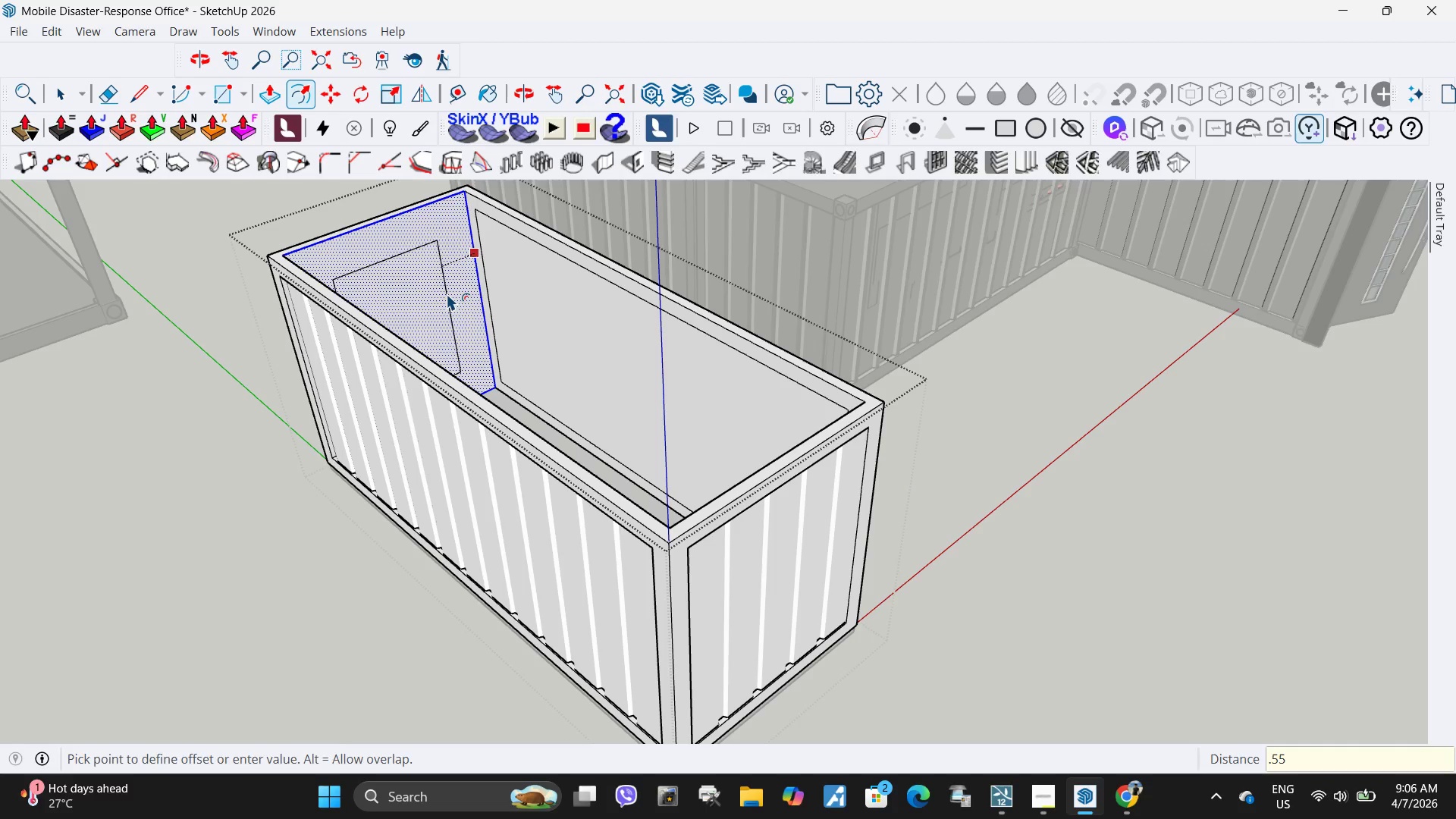 
key(Numpad5)
 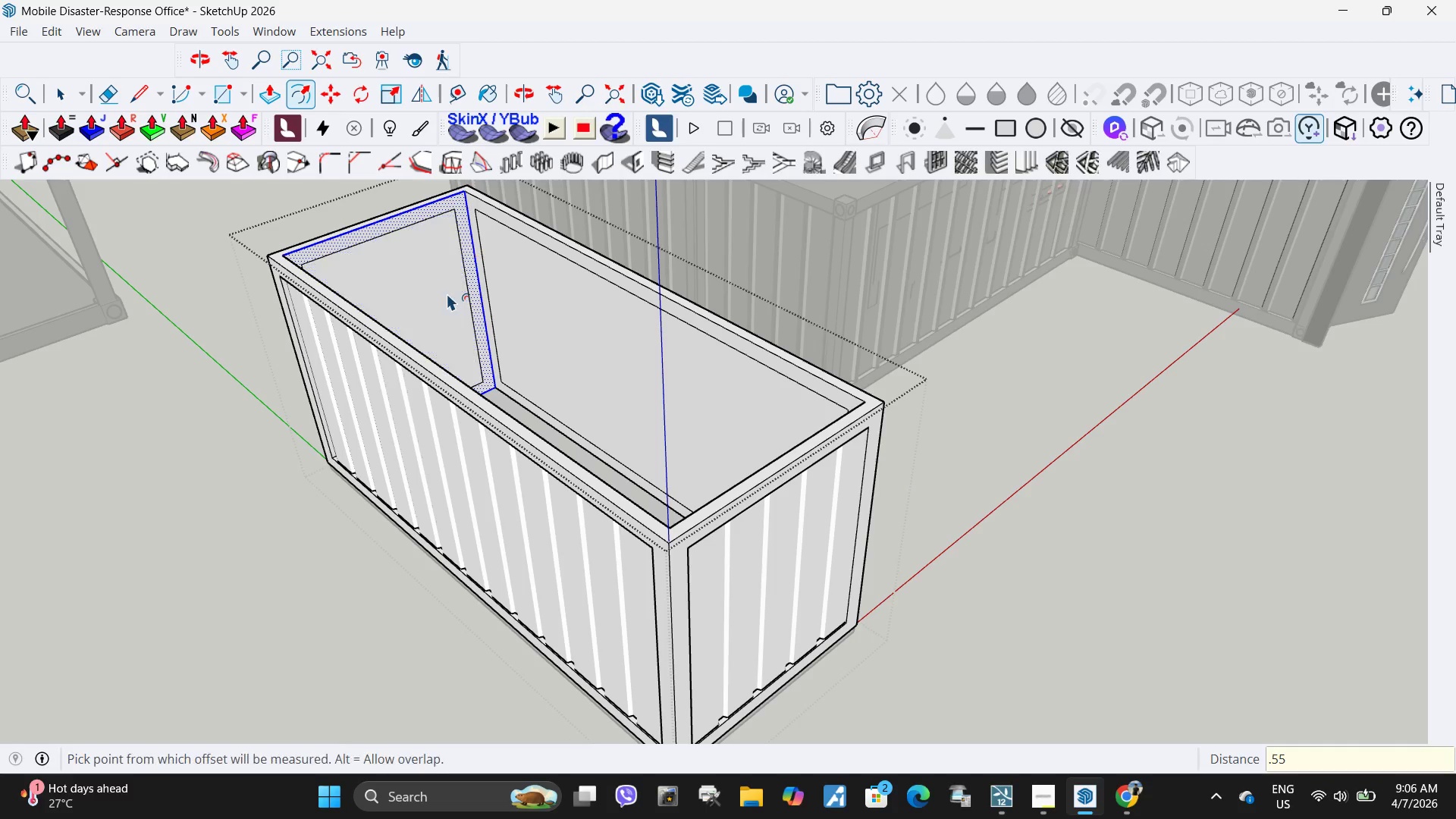 
key(NumpadEnter)
 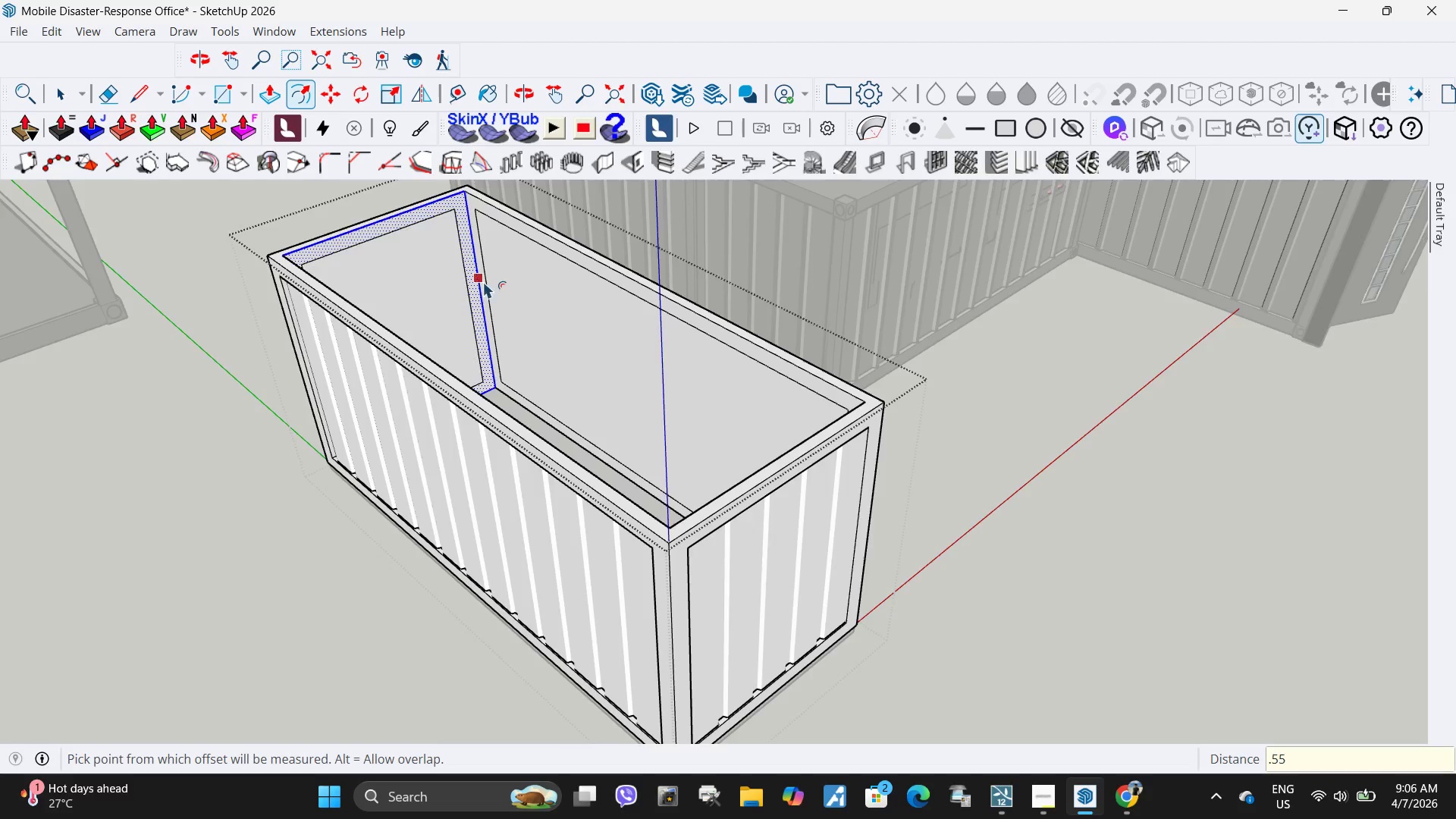 
scroll: coordinate [622, 257], scroll_direction: down, amount: 6.0
 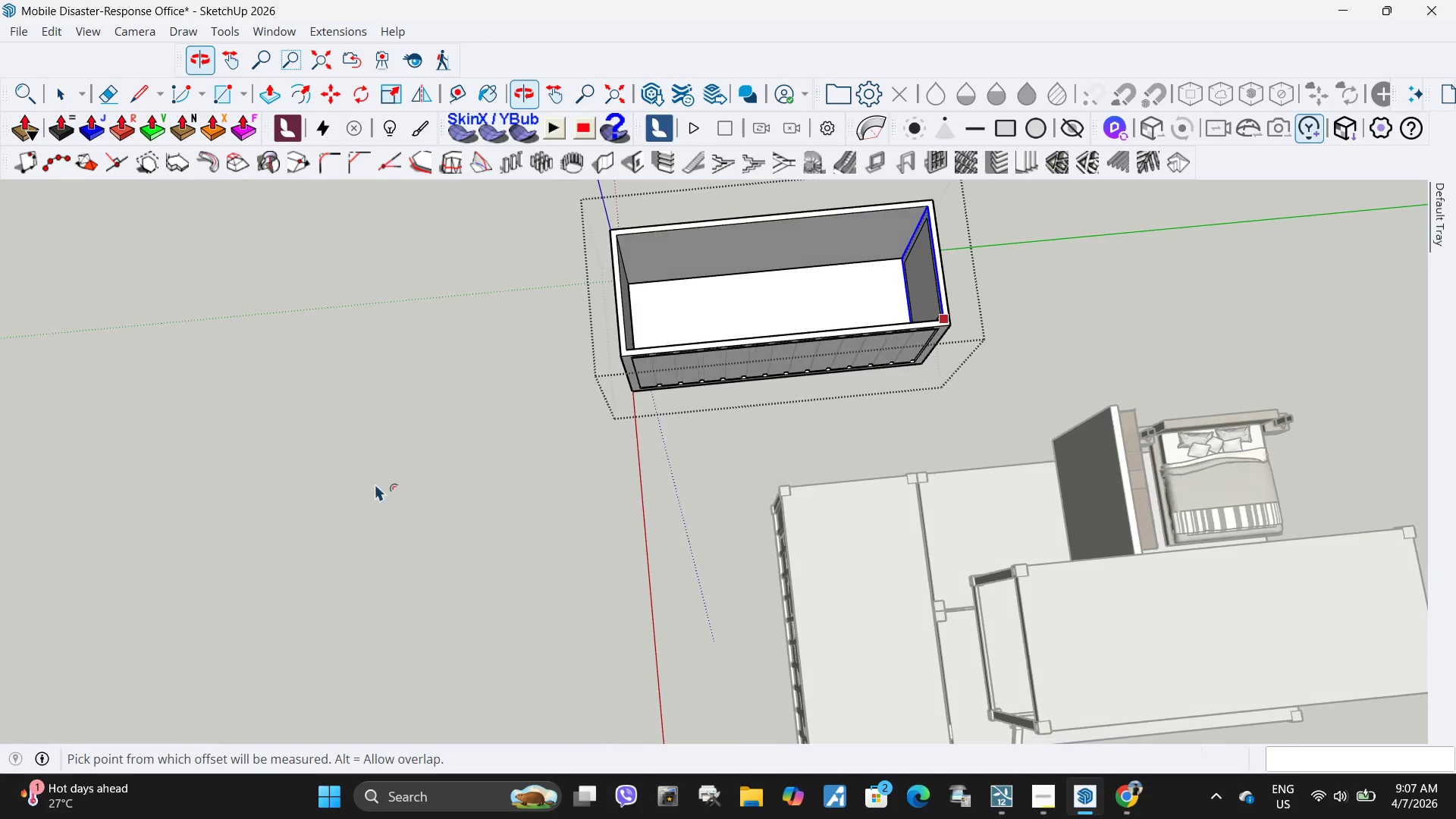 
key(Space)
 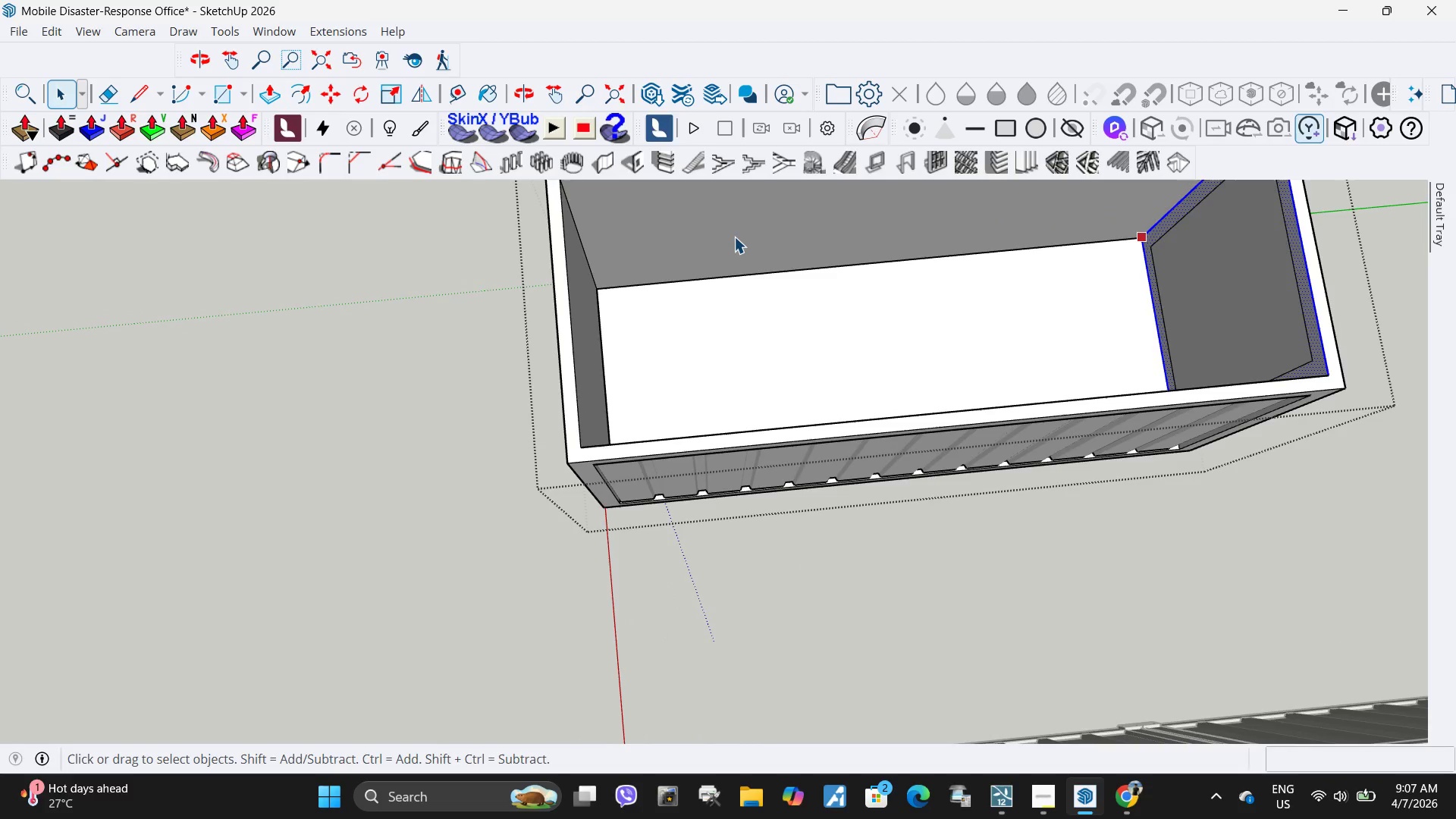 
left_click([734, 237])
 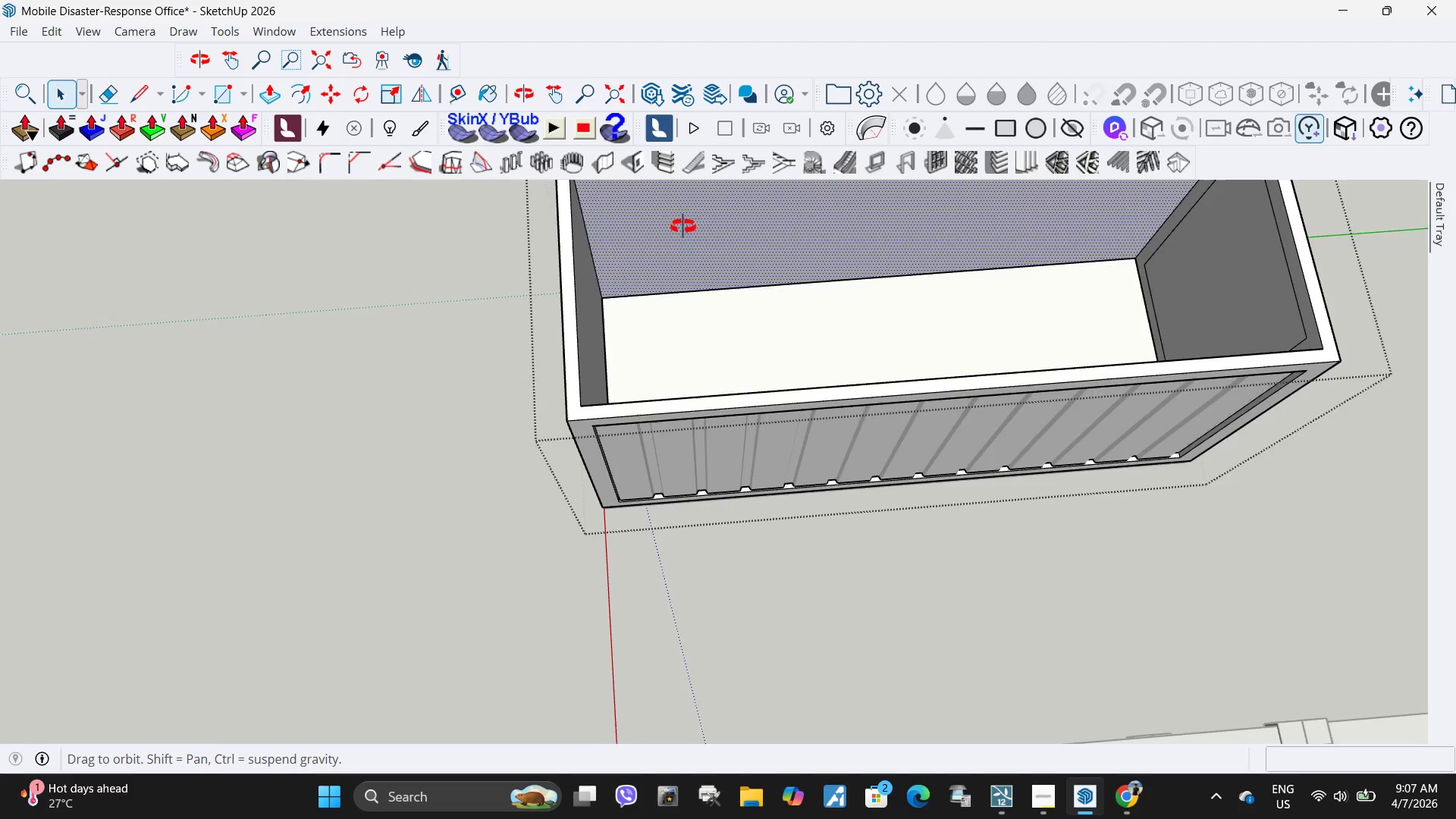 
scroll: coordinate [736, 234], scroll_direction: up, amount: 9.0
 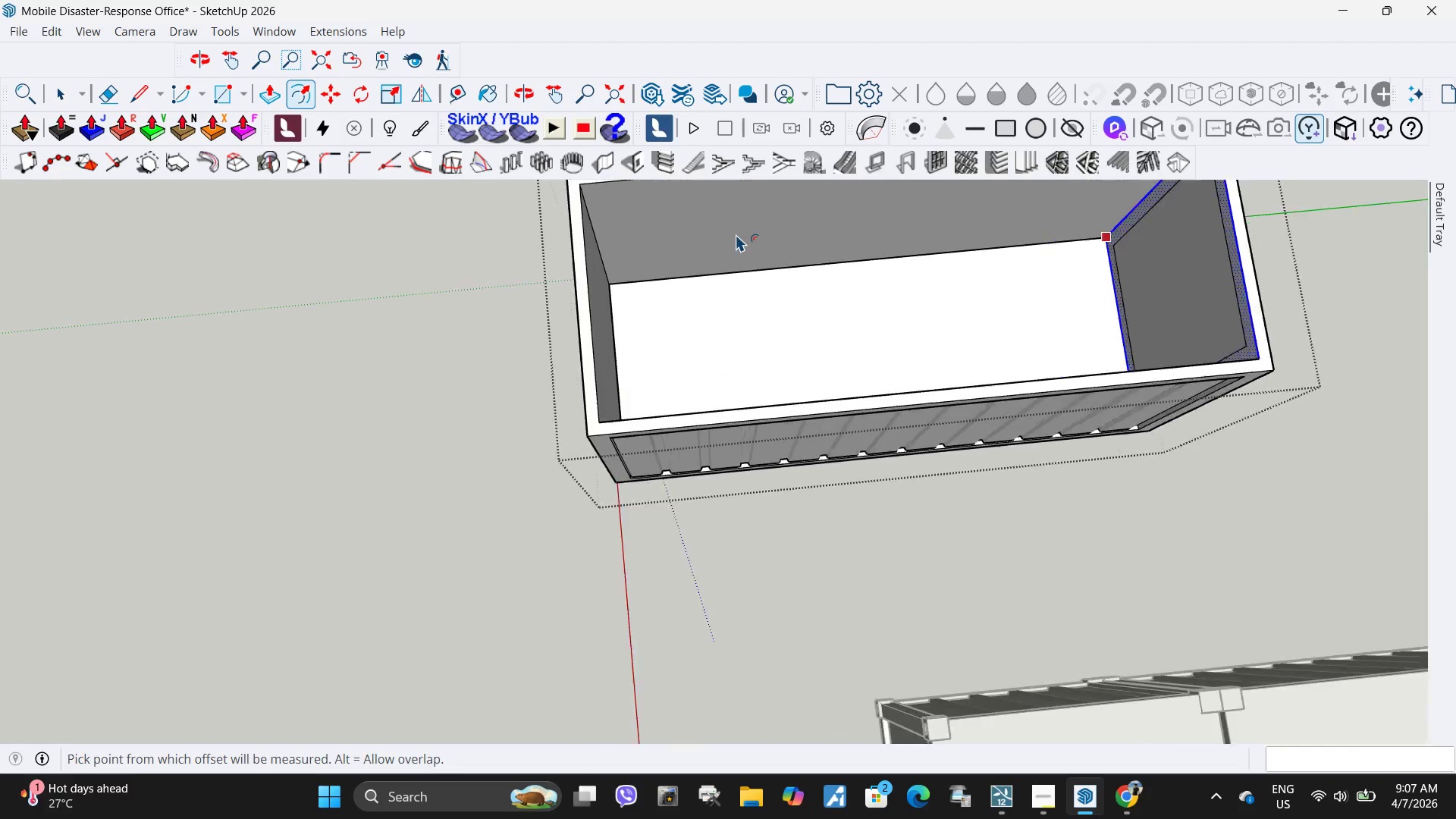 
key(F)
 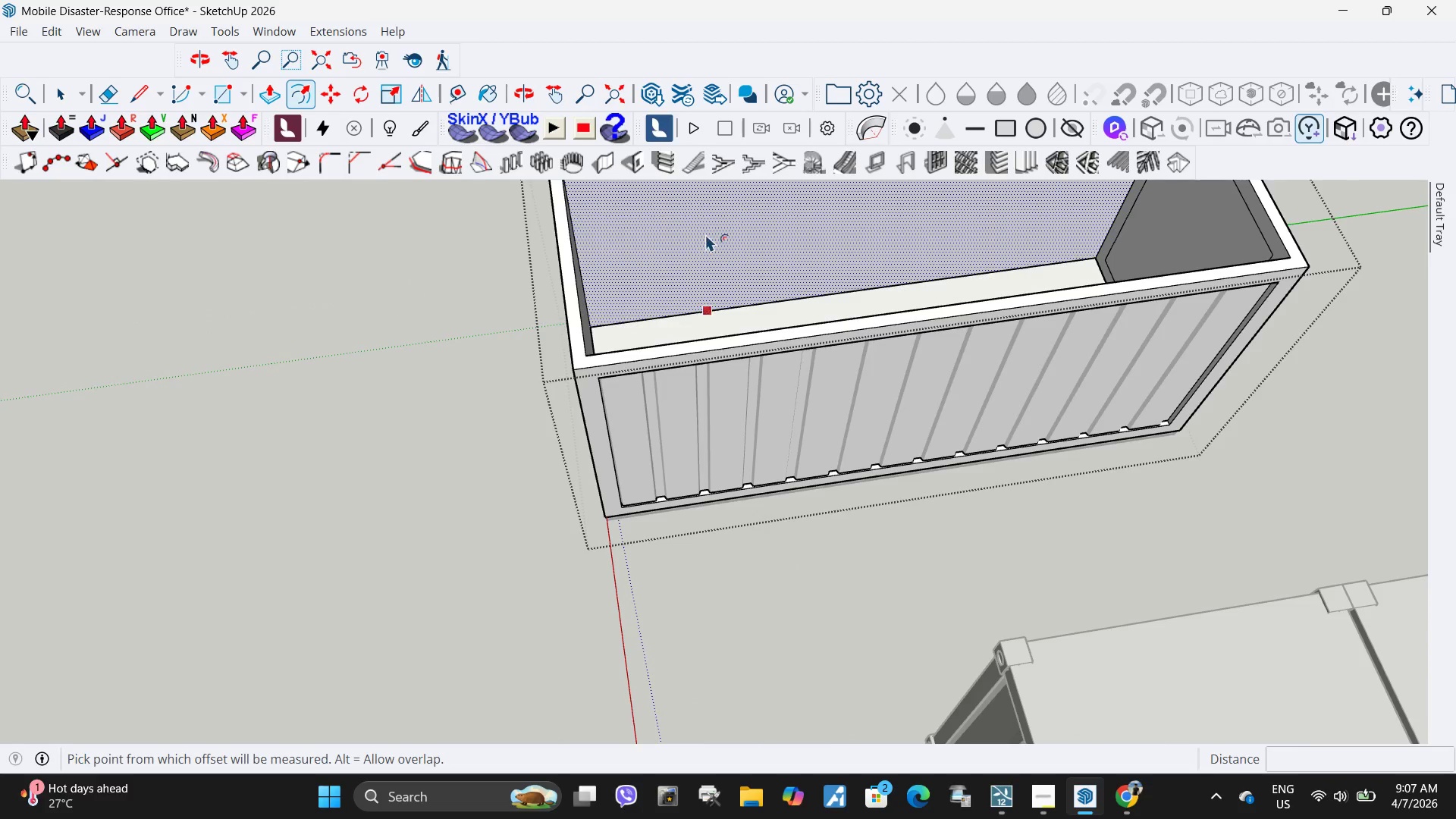 
left_click([705, 234])
 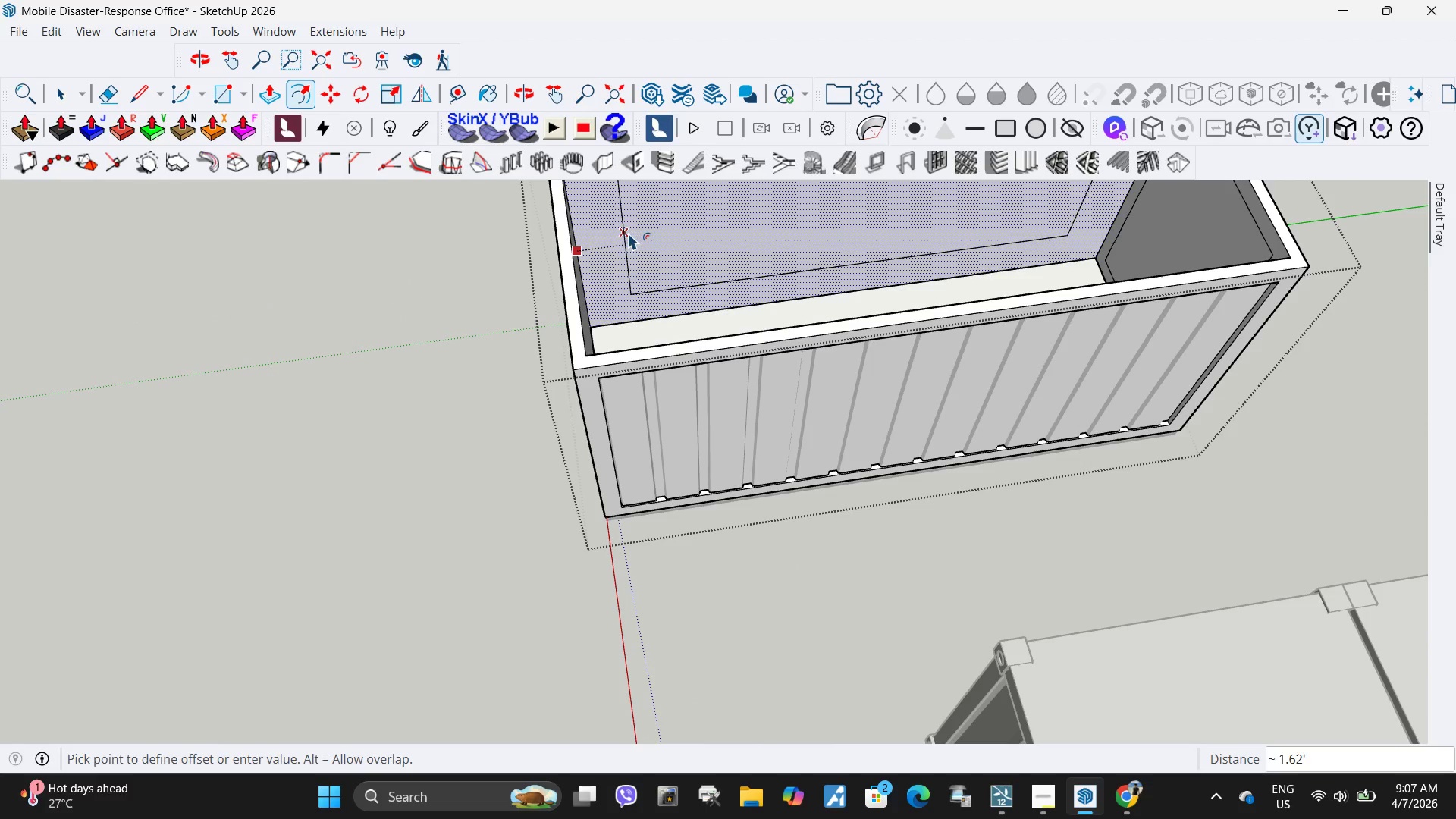 
key(NumpadDecimal)
 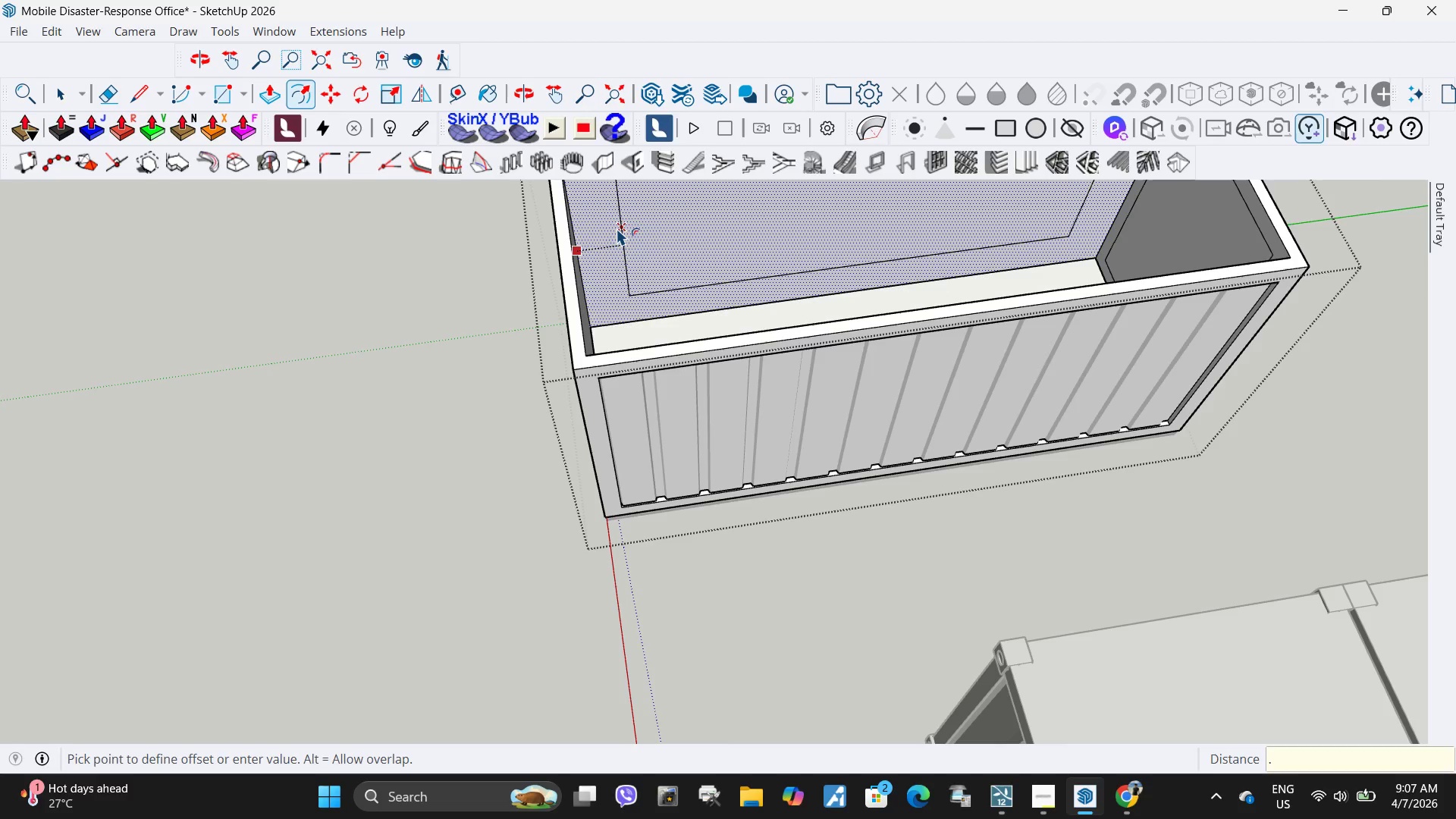 
key(Numpad5)
 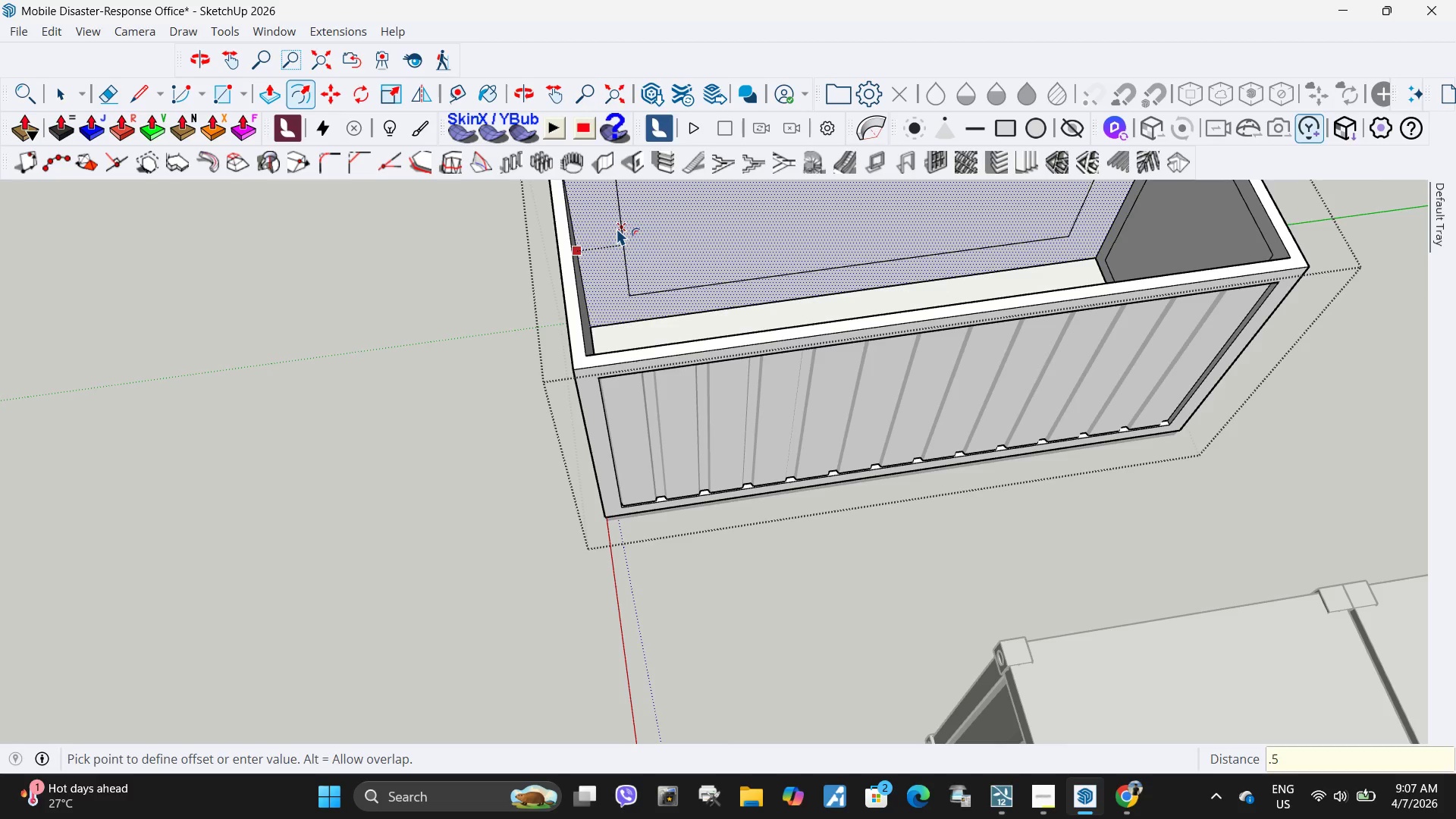 
key(Numpad5)
 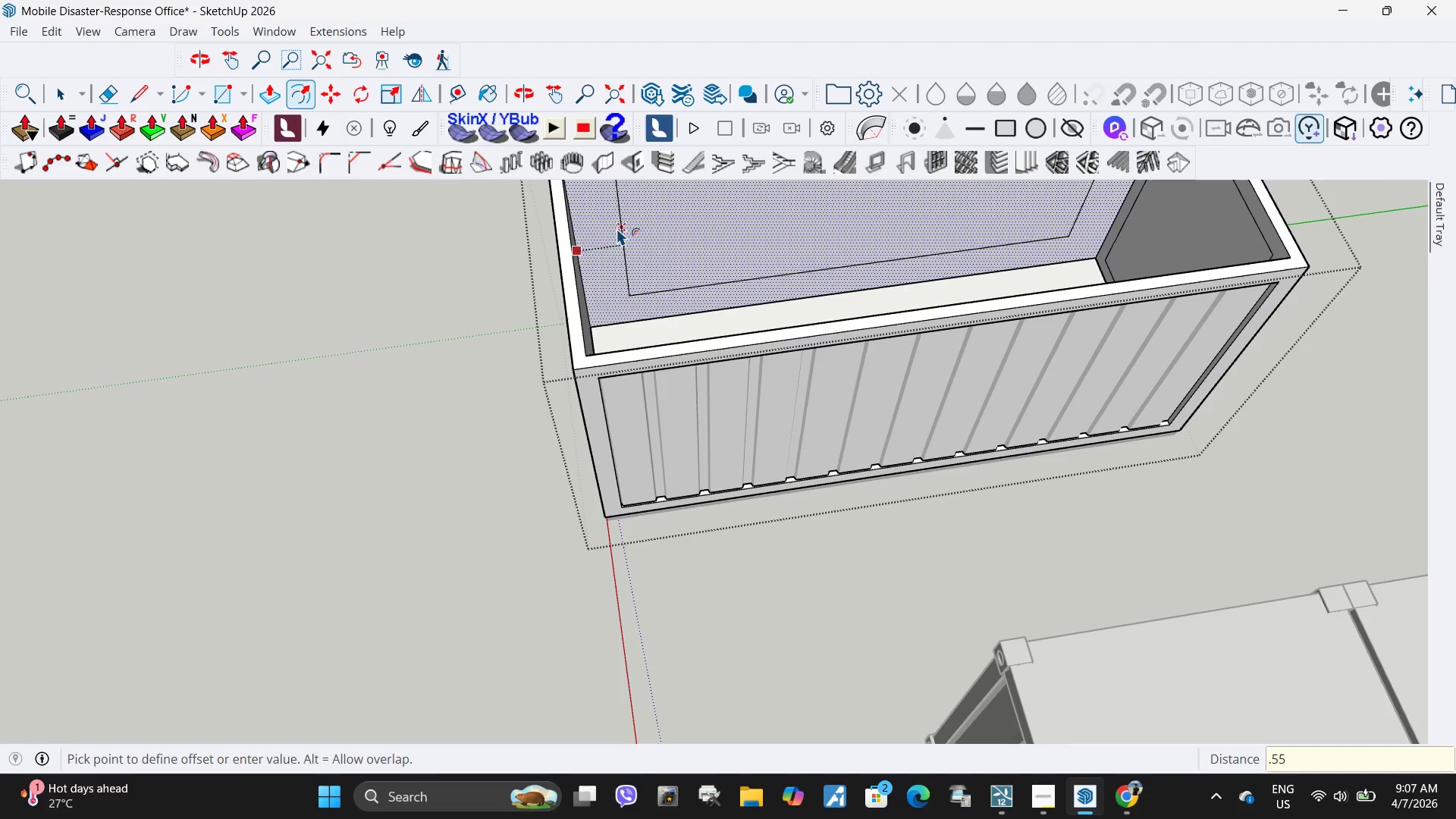 
key(NumpadEnter)
 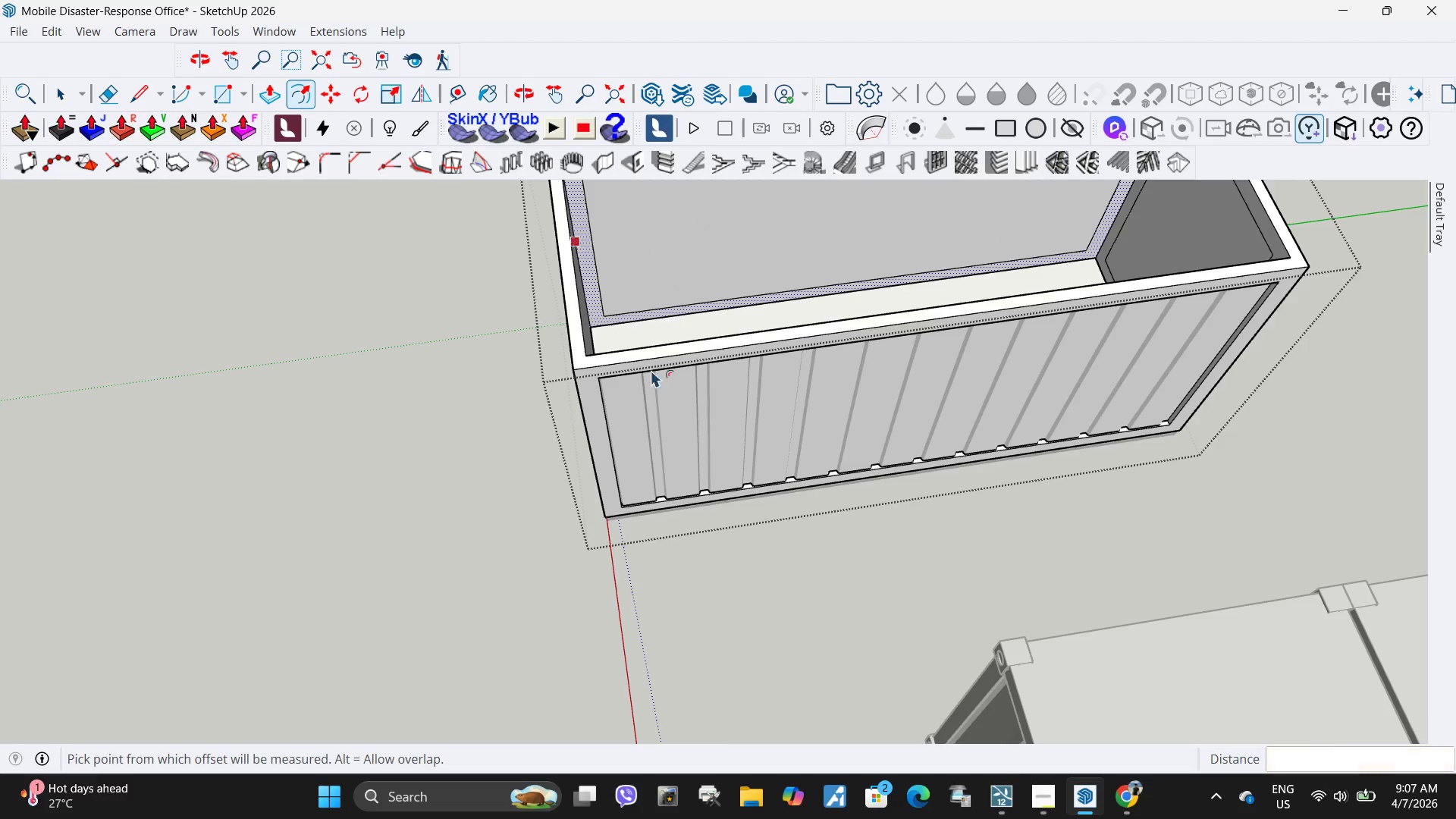 
scroll: coordinate [909, 419], scroll_direction: down, amount: 11.0
 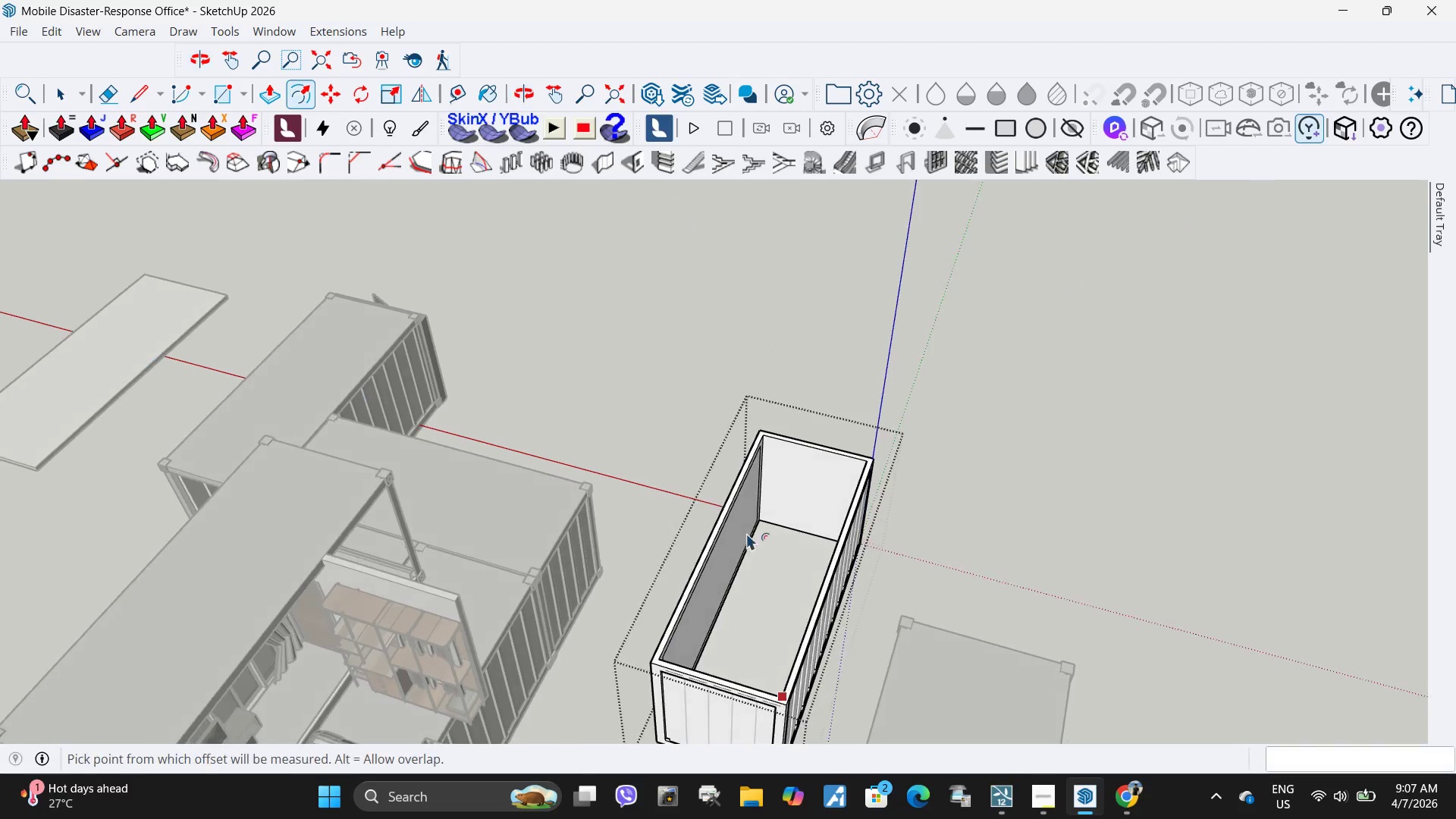 
key(Space)
 